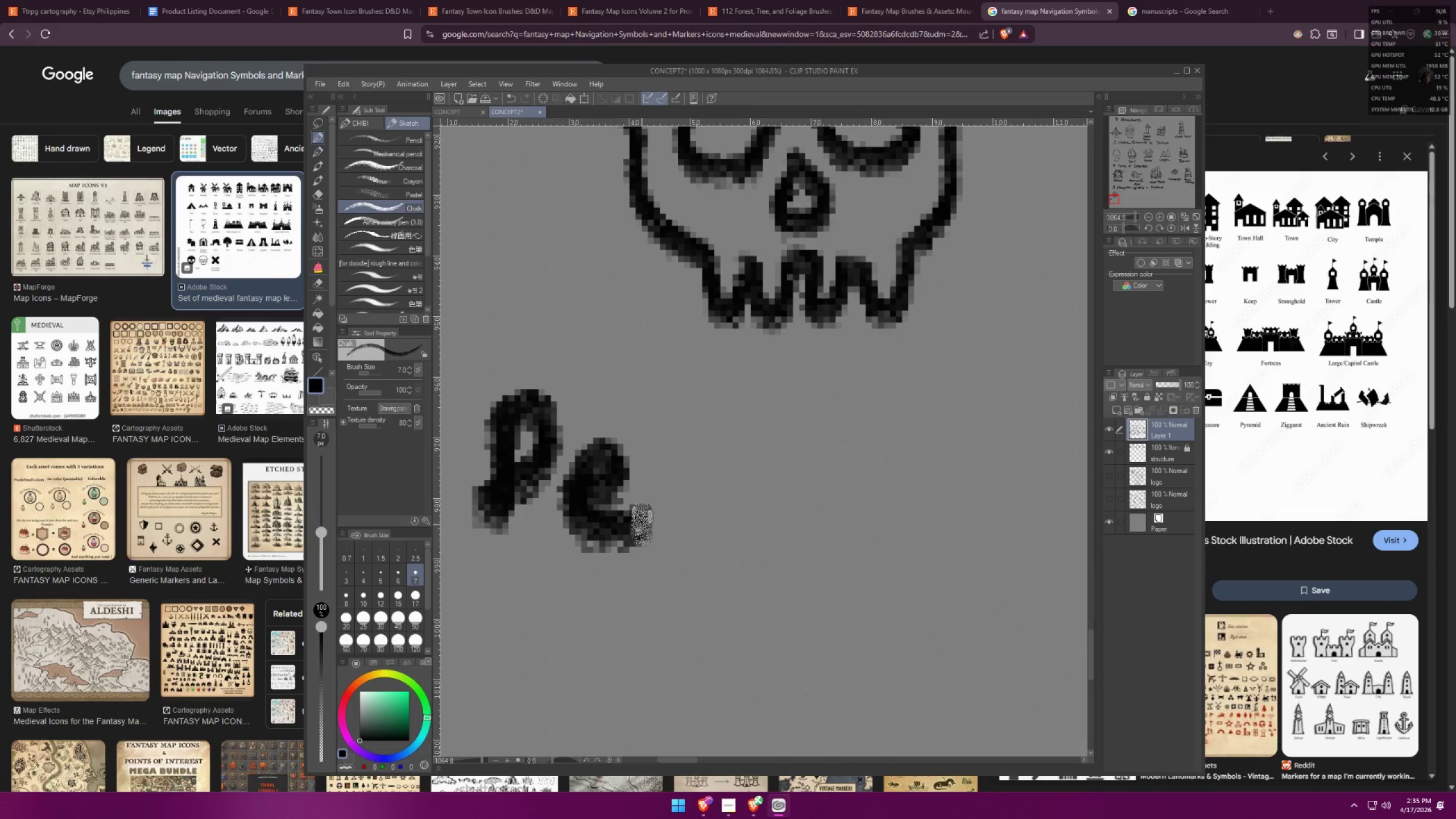 
left_click_drag(start_coordinate=[704, 473], to_coordinate=[772, 494])
 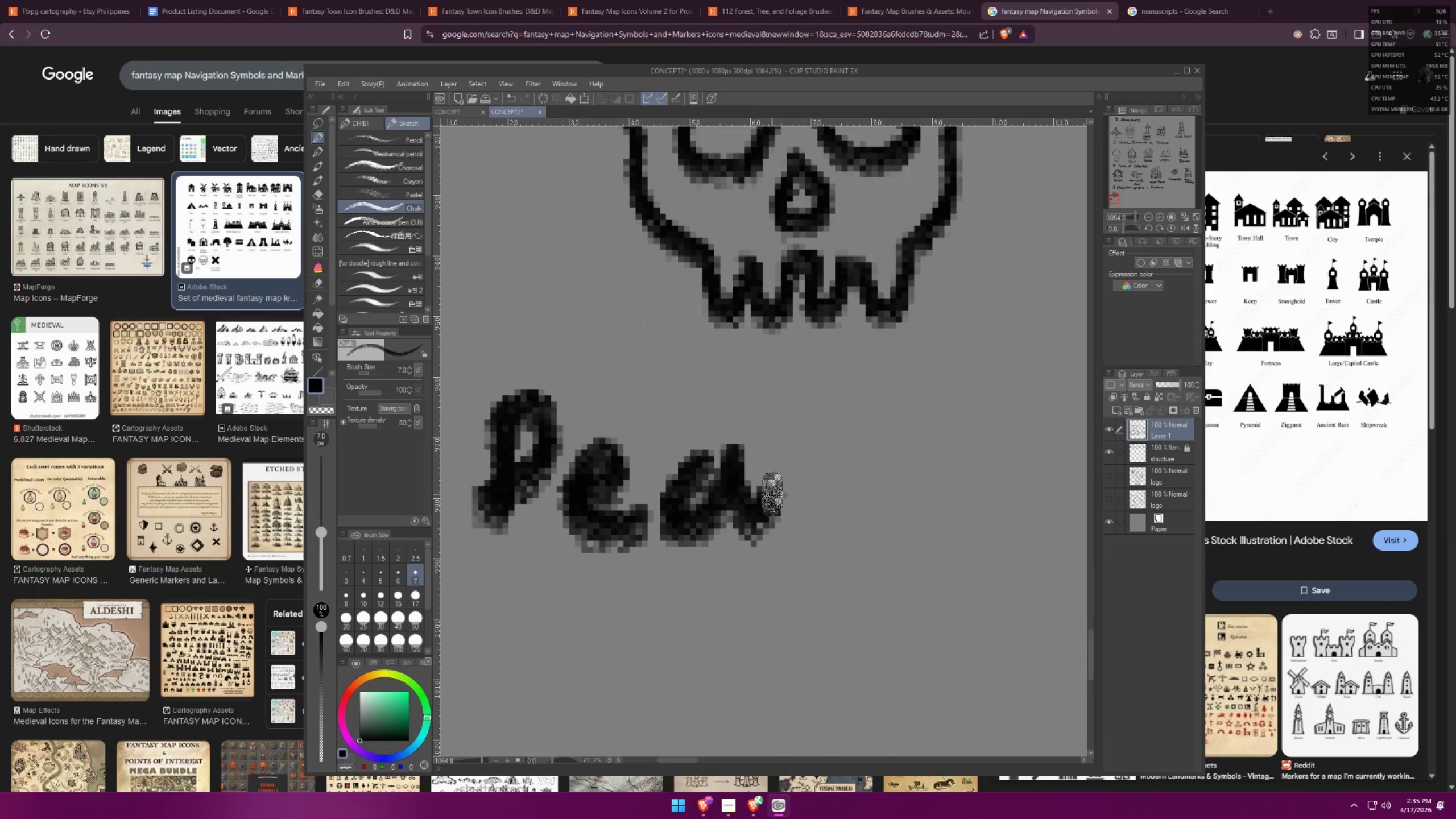 
left_click_drag(start_coordinate=[783, 425], to_coordinate=[791, 531])
 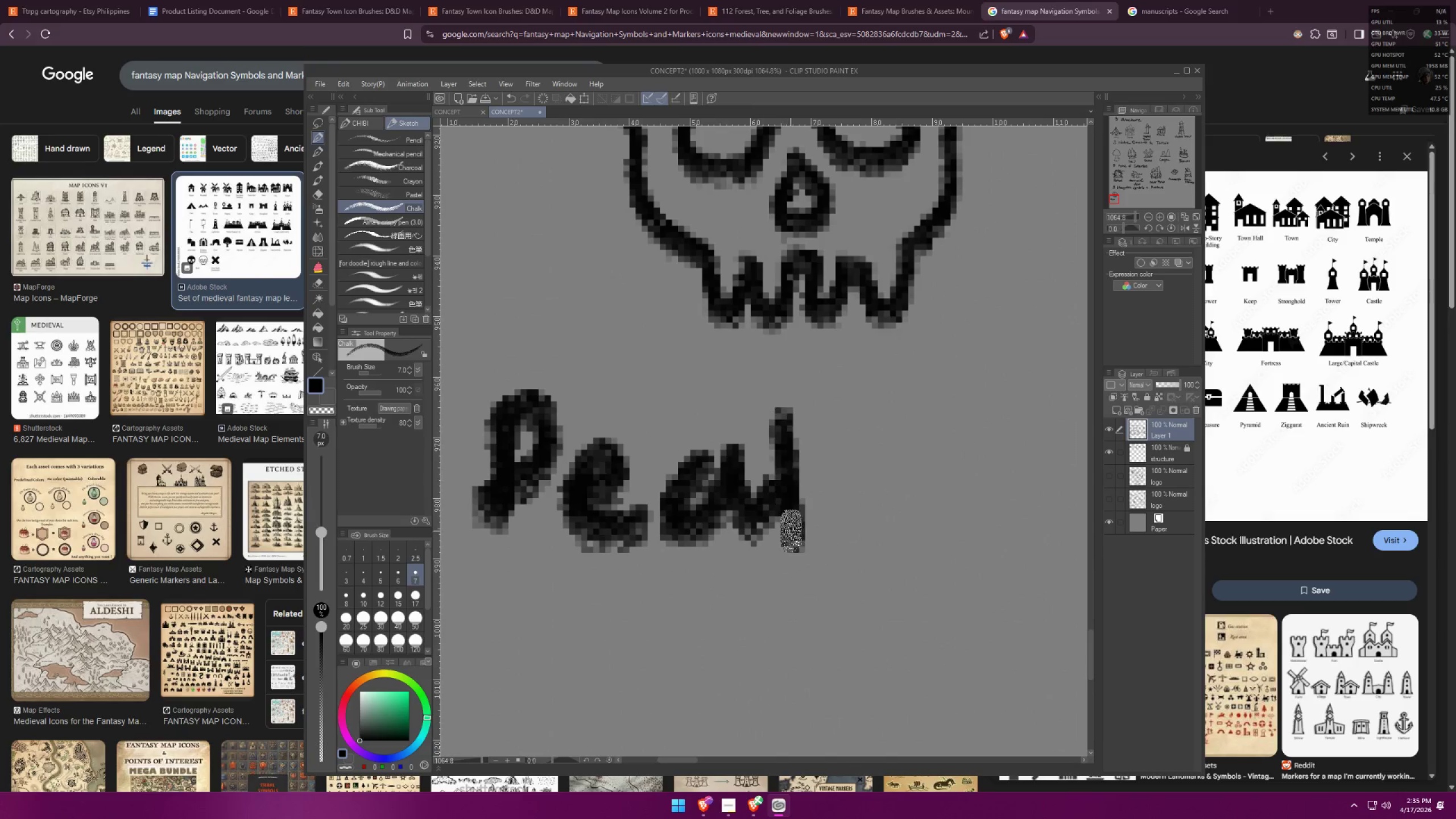 
left_click_drag(start_coordinate=[746, 474], to_coordinate=[930, 521])
 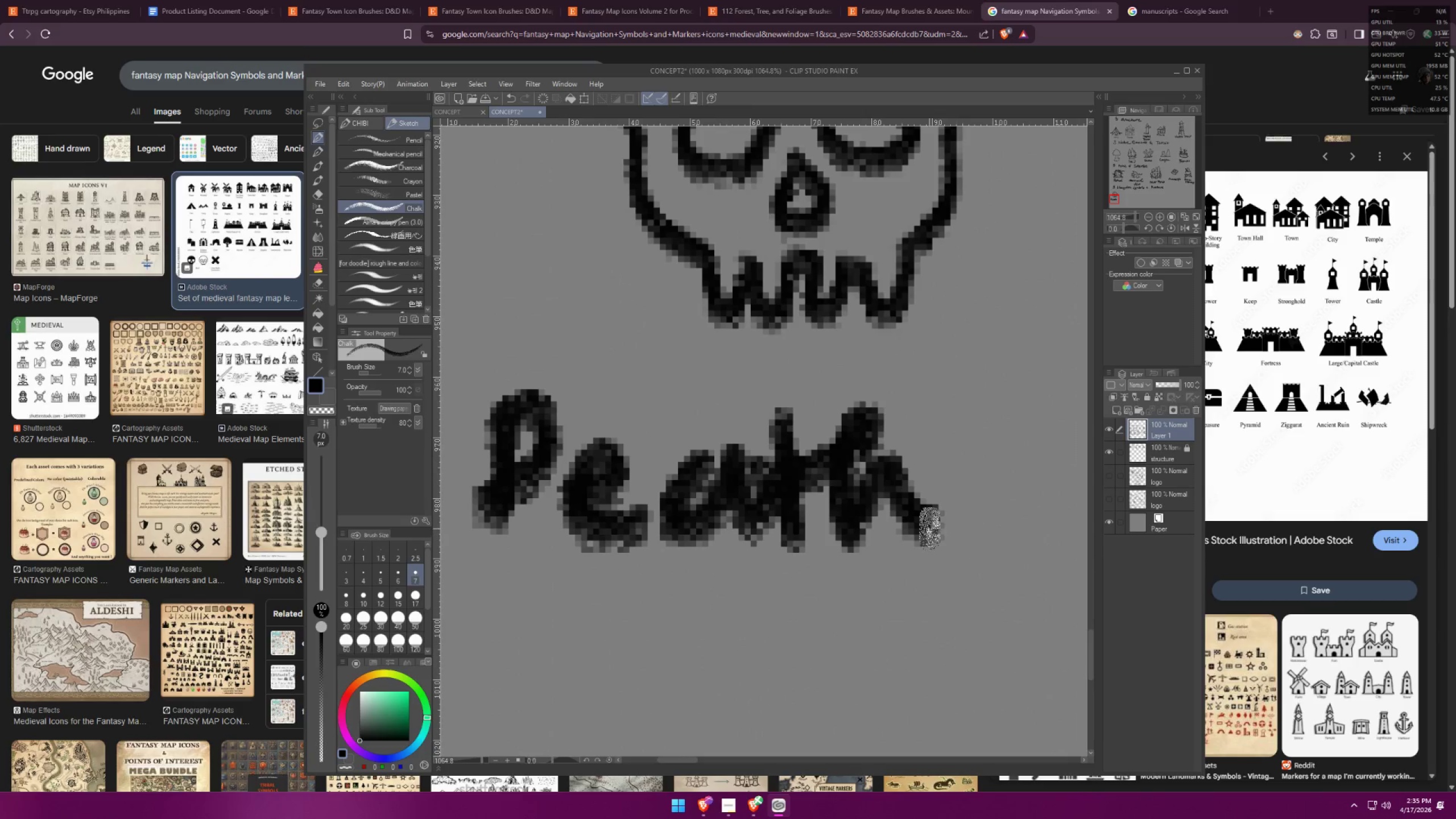 
left_click_drag(start_coordinate=[781, 438], to_coordinate=[771, 508])
 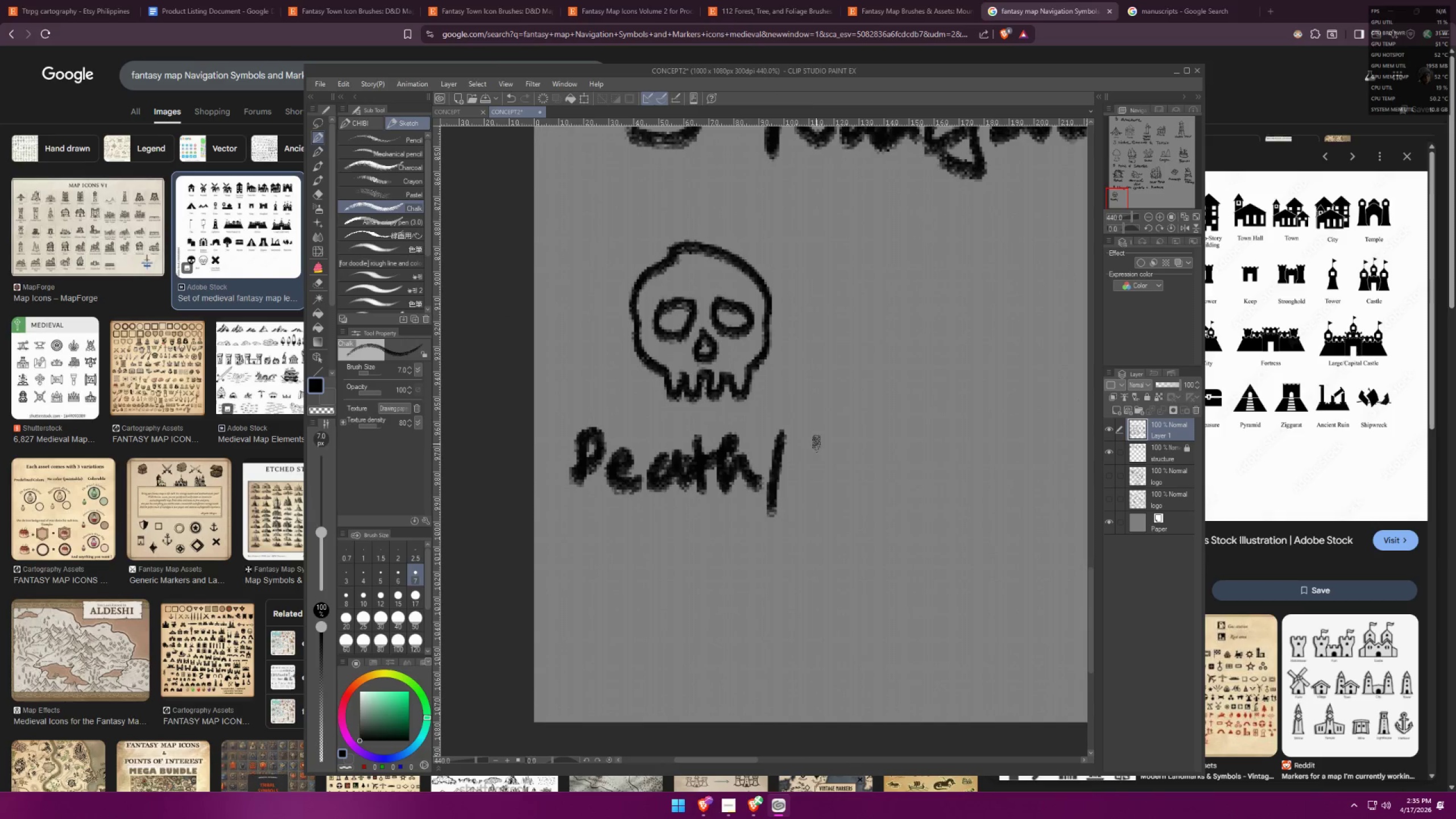 
scroll: coordinate [751, 468], scroll_direction: down, amount: 5.0
 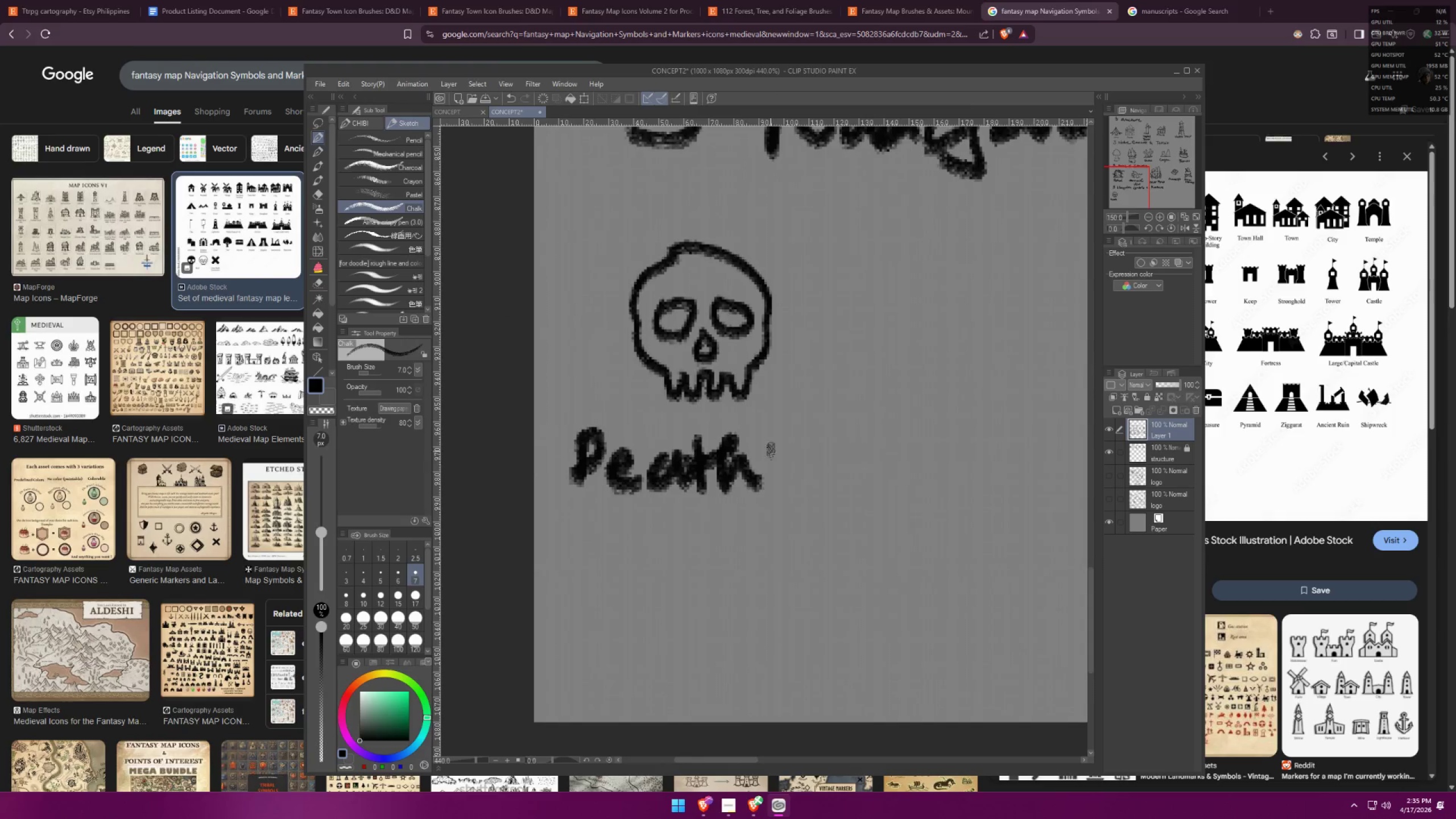 
left_click_drag(start_coordinate=[813, 442], to_coordinate=[802, 488])
 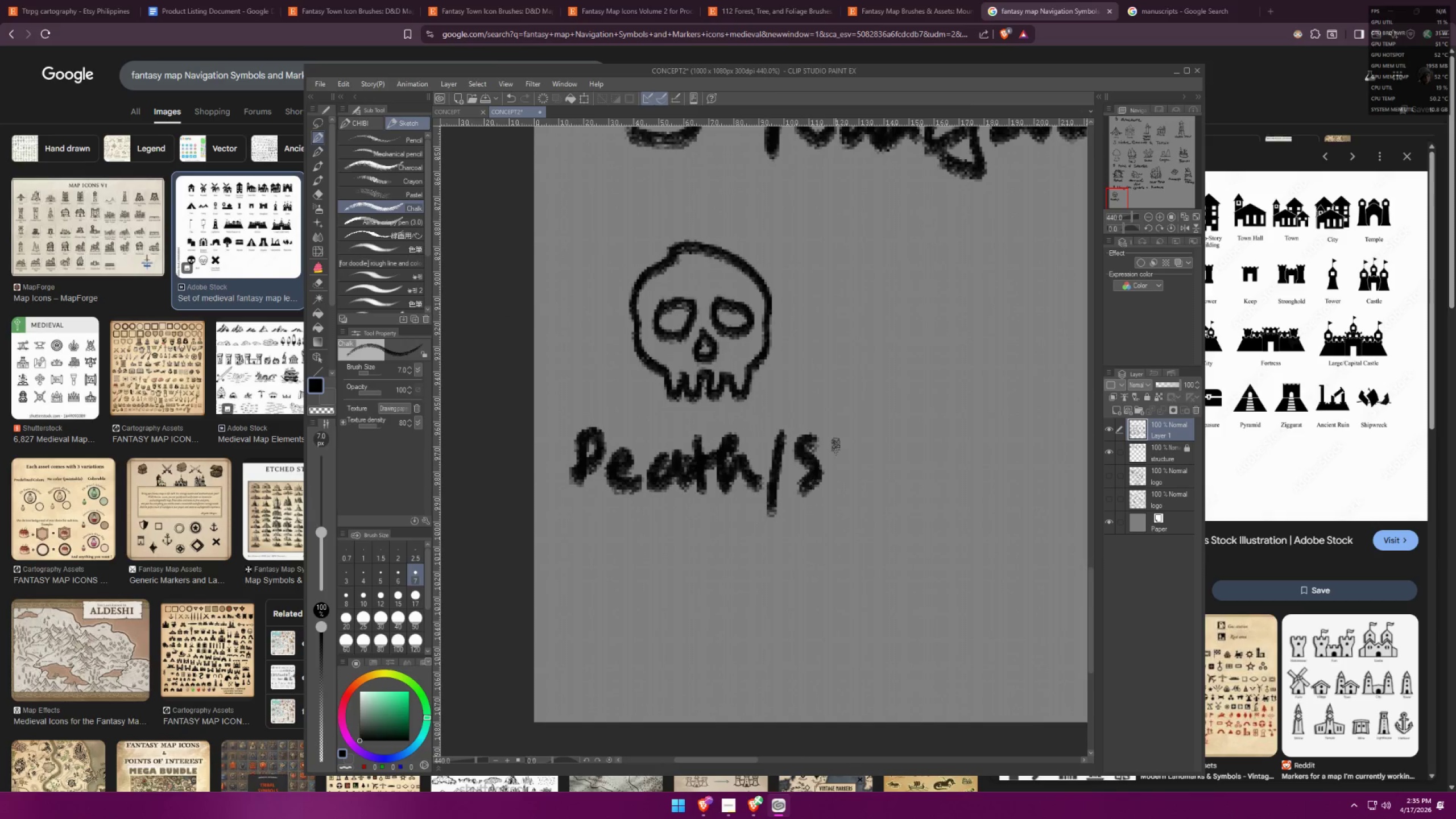 
left_click_drag(start_coordinate=[838, 439], to_coordinate=[830, 495])
 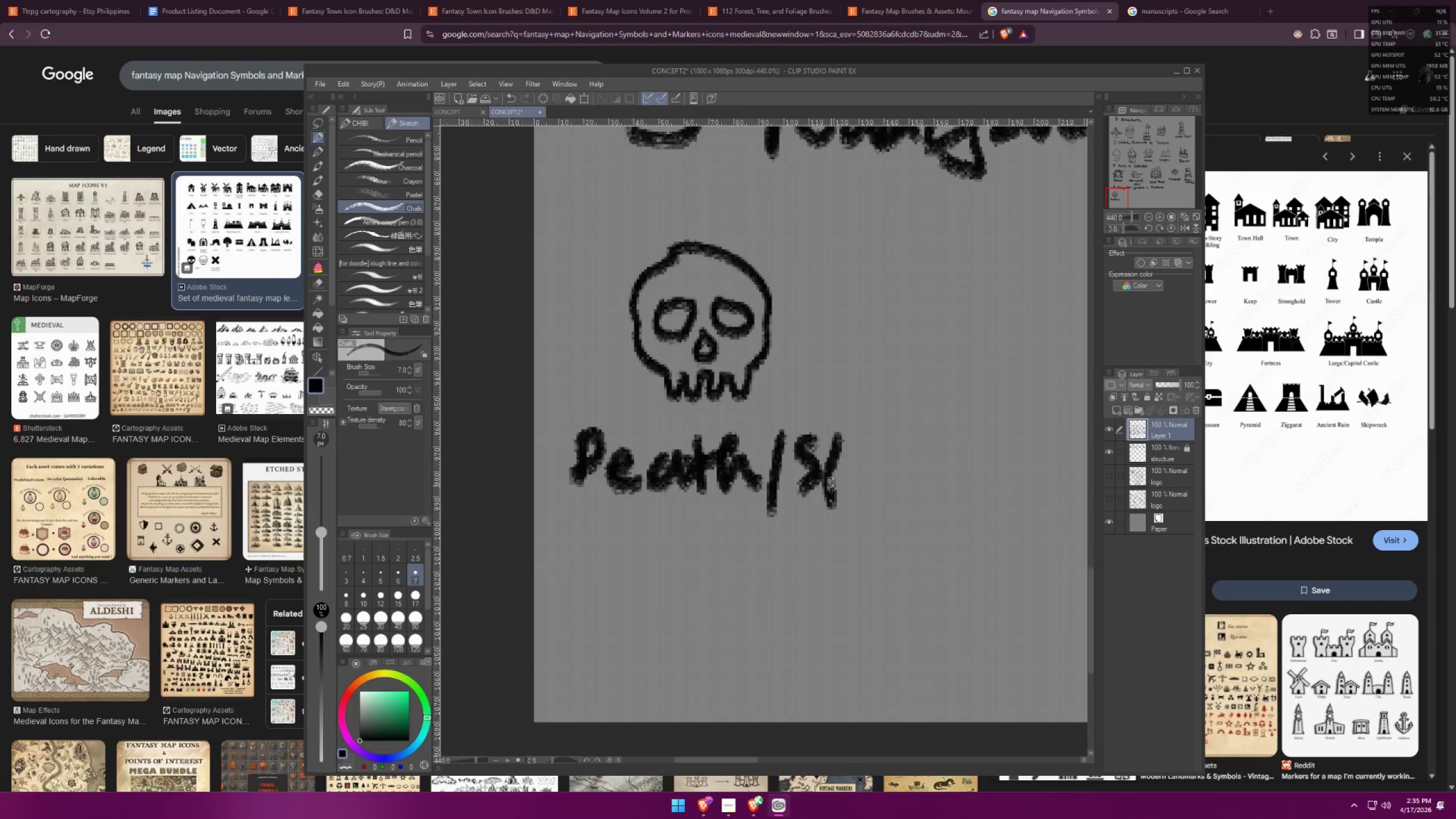 
left_click_drag(start_coordinate=[847, 459], to_coordinate=[899, 478])
 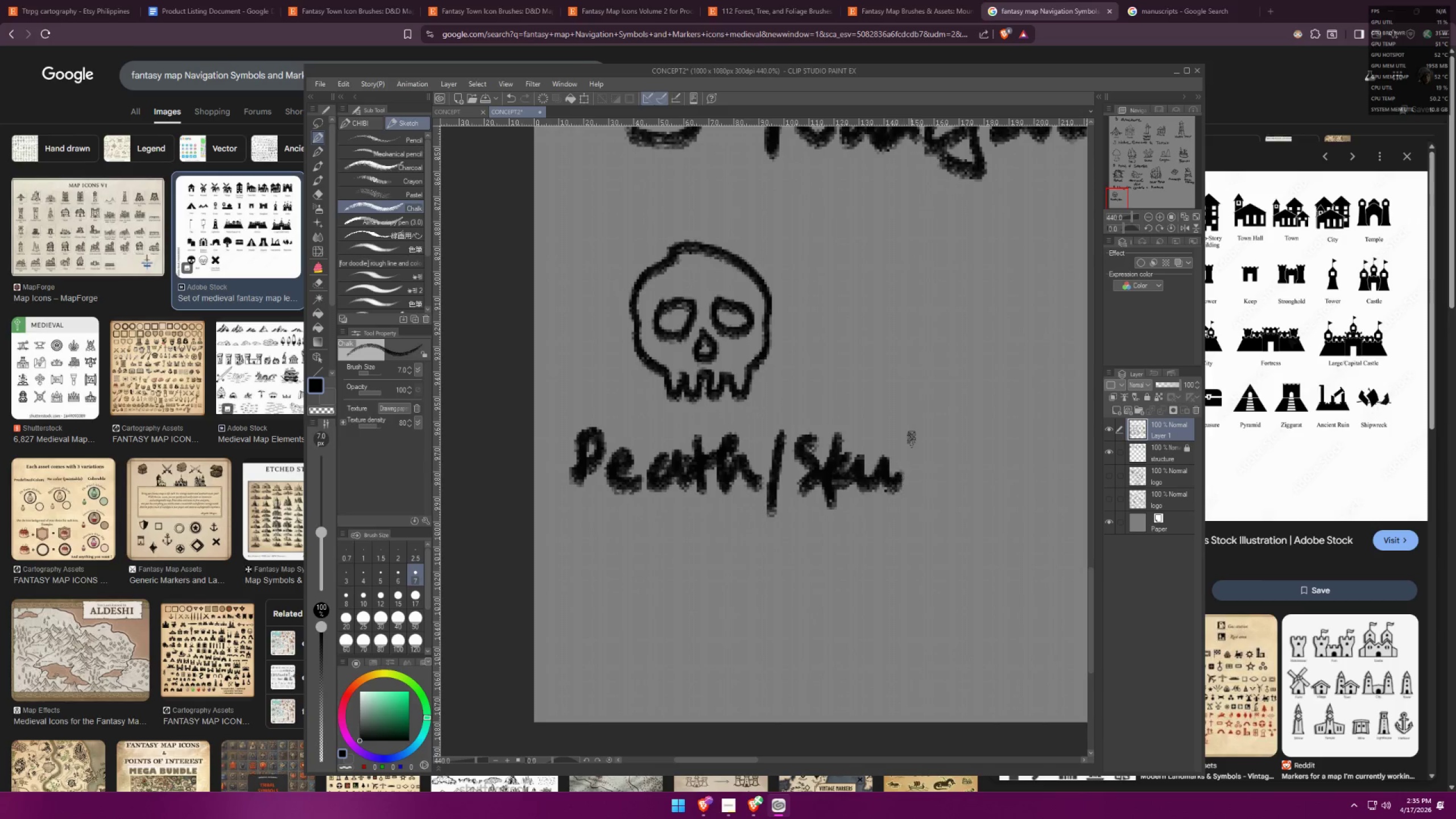 
left_click_drag(start_coordinate=[909, 435], to_coordinate=[912, 477])
 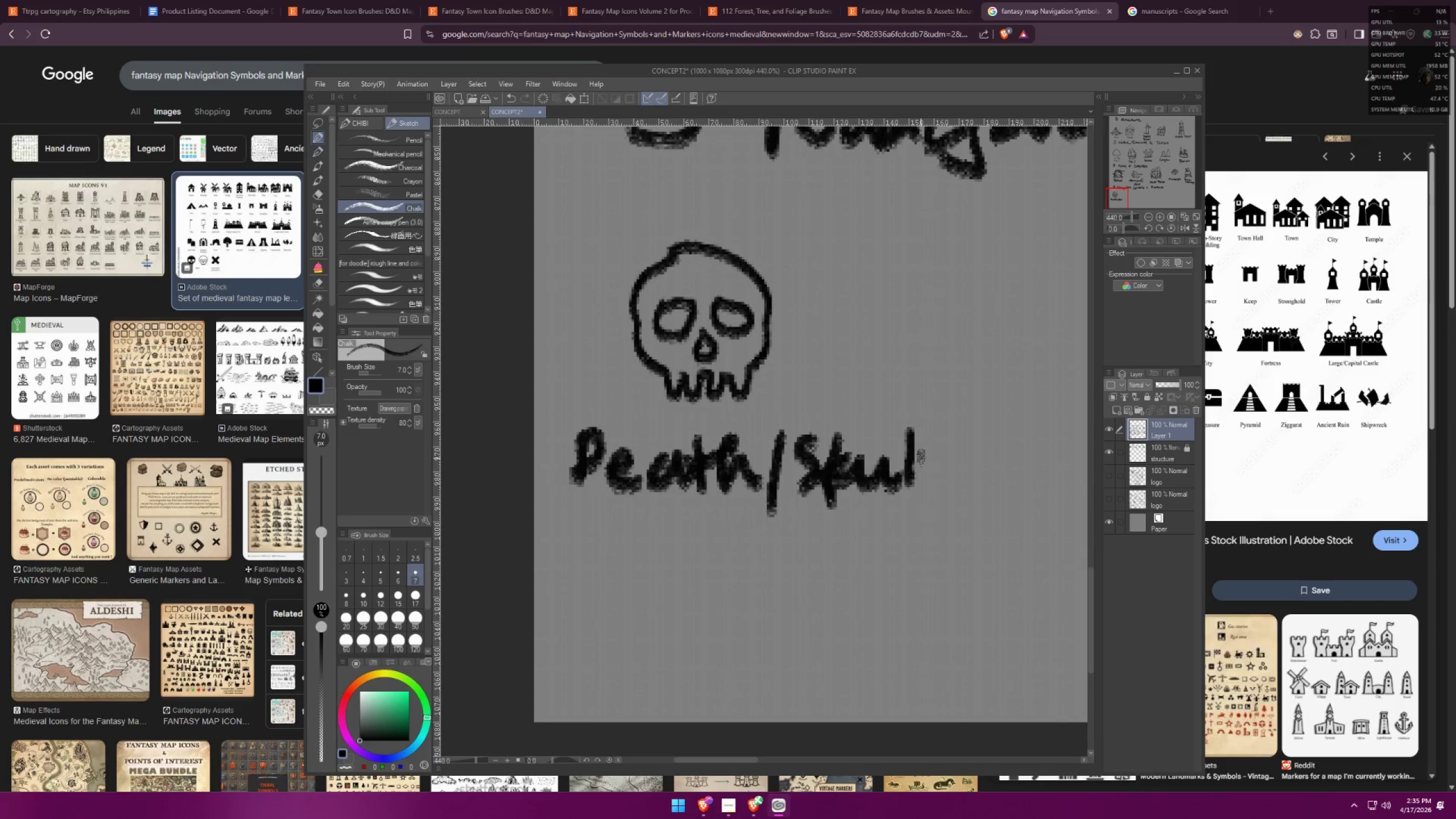 
left_click_drag(start_coordinate=[929, 441], to_coordinate=[929, 492])
 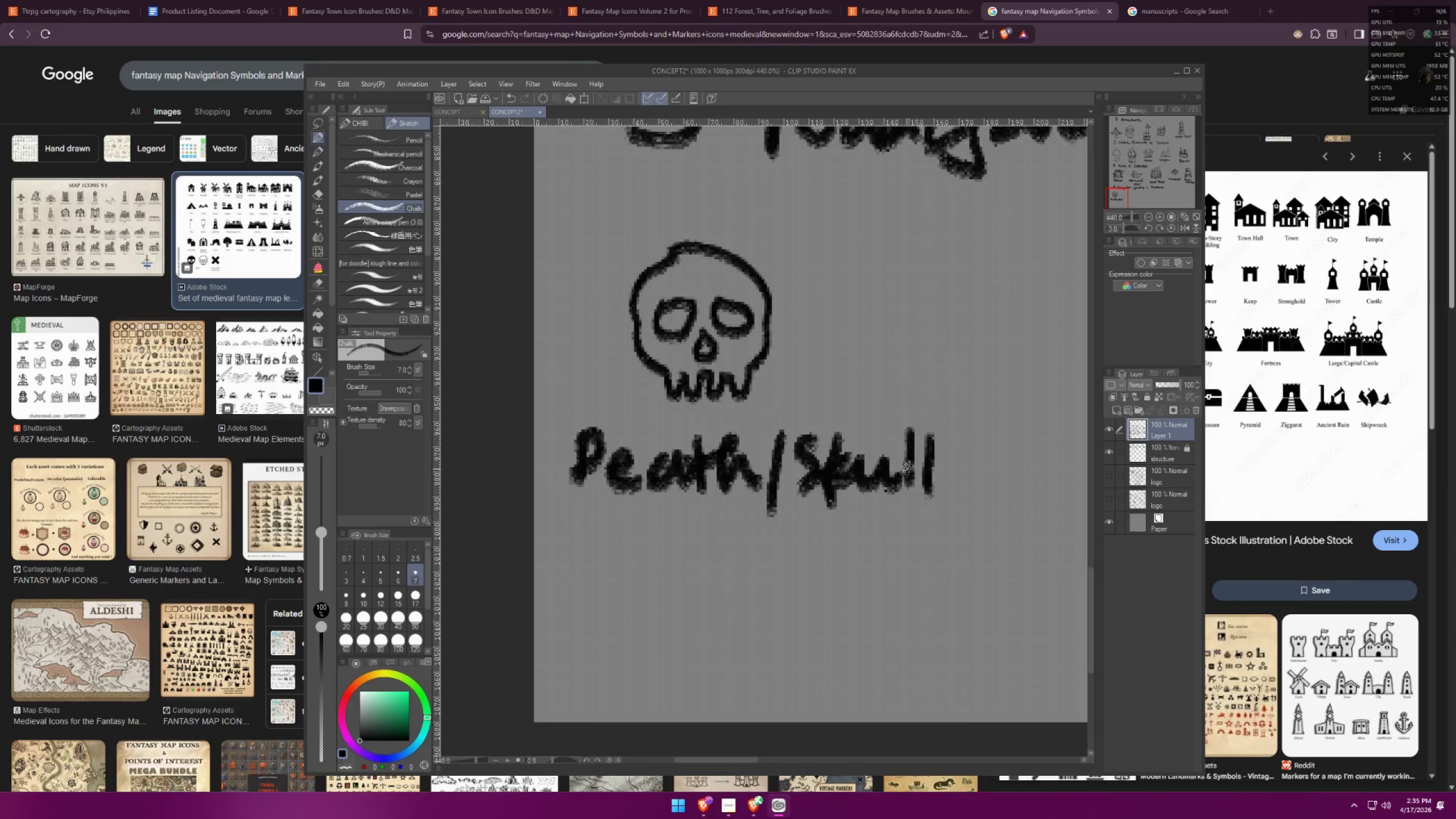 
key(Alt+AltLeft)
 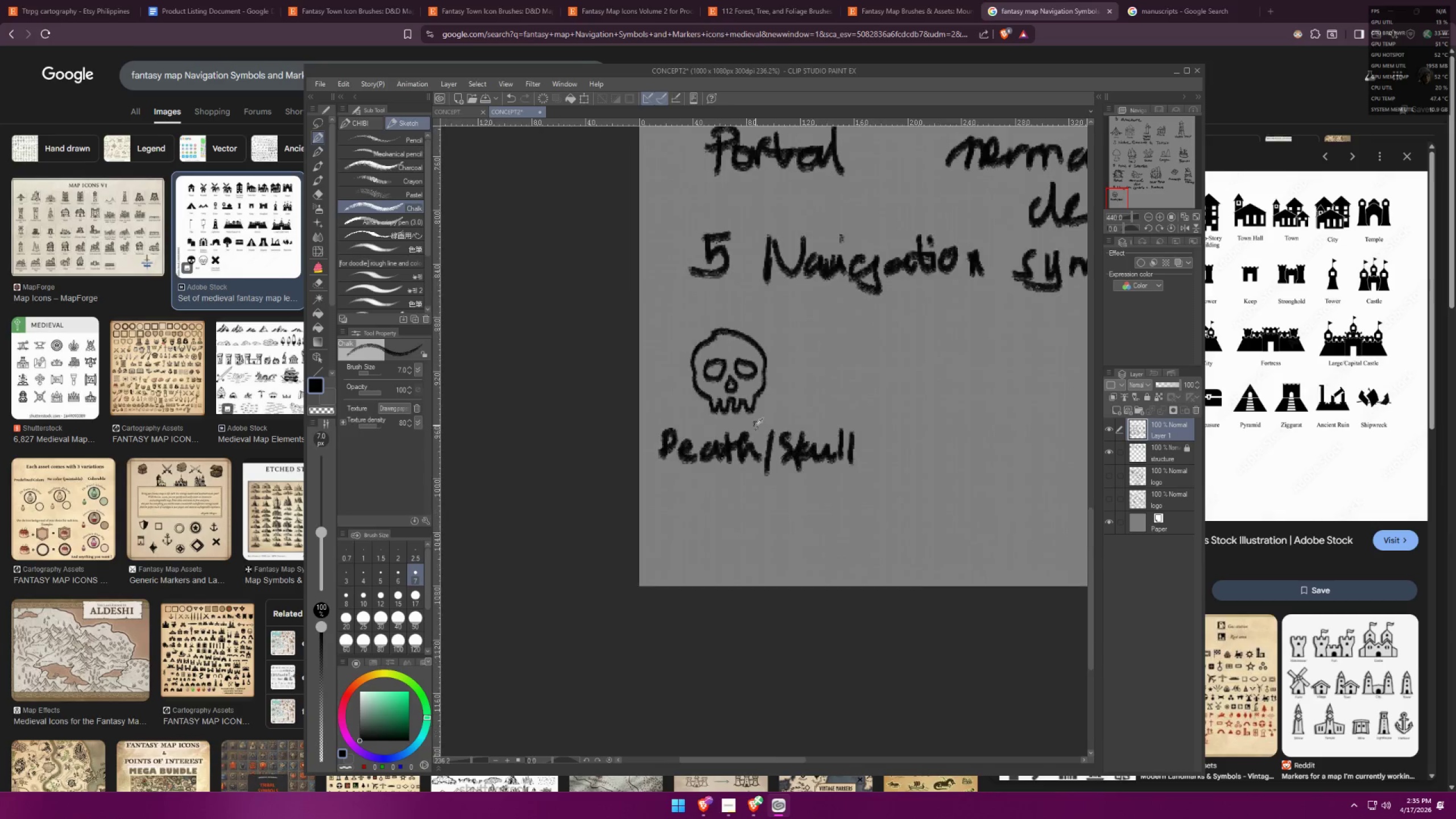 
key(Alt+Tab)
 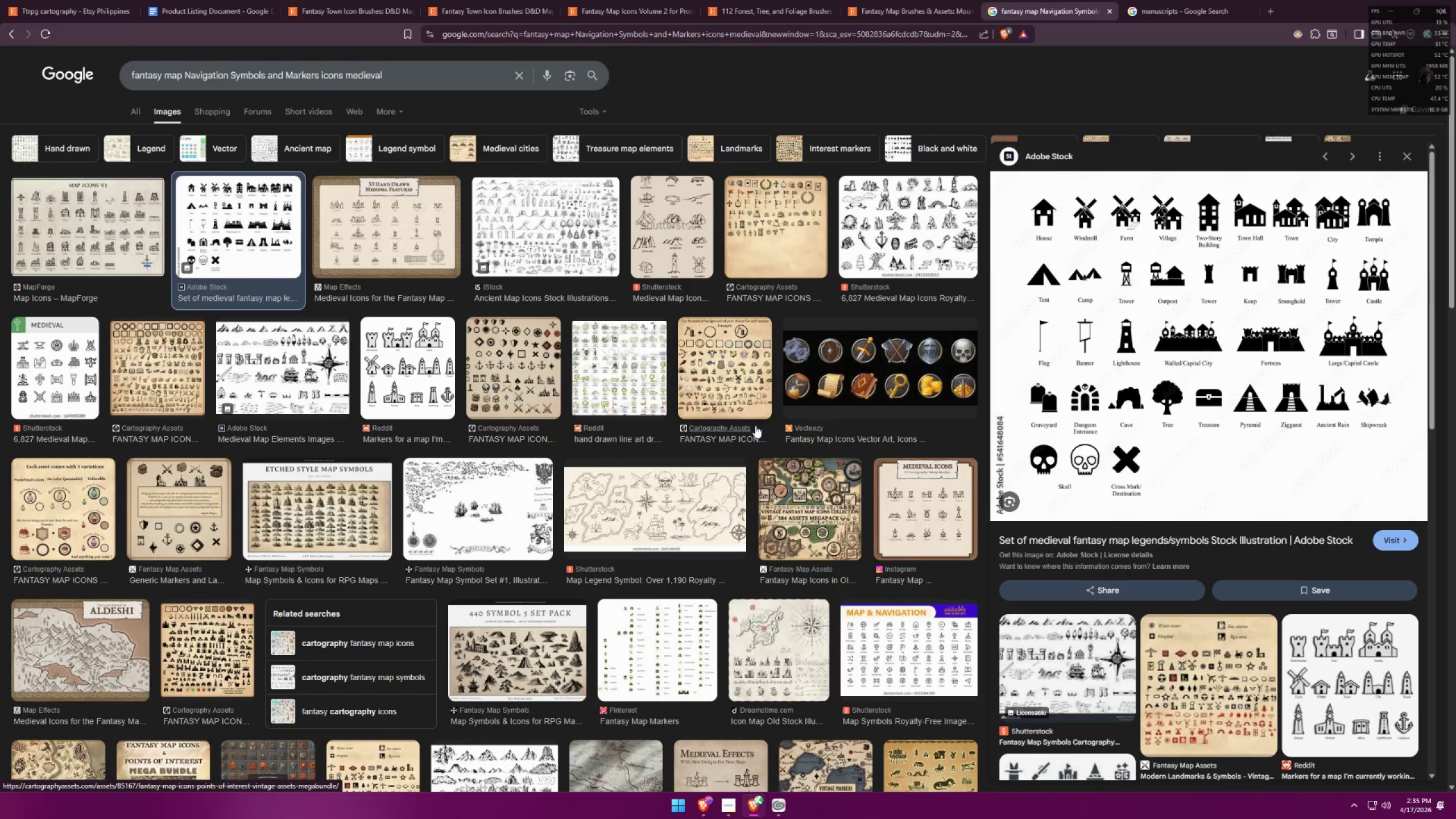 
scroll: coordinate [756, 426], scroll_direction: down, amount: 6.0
 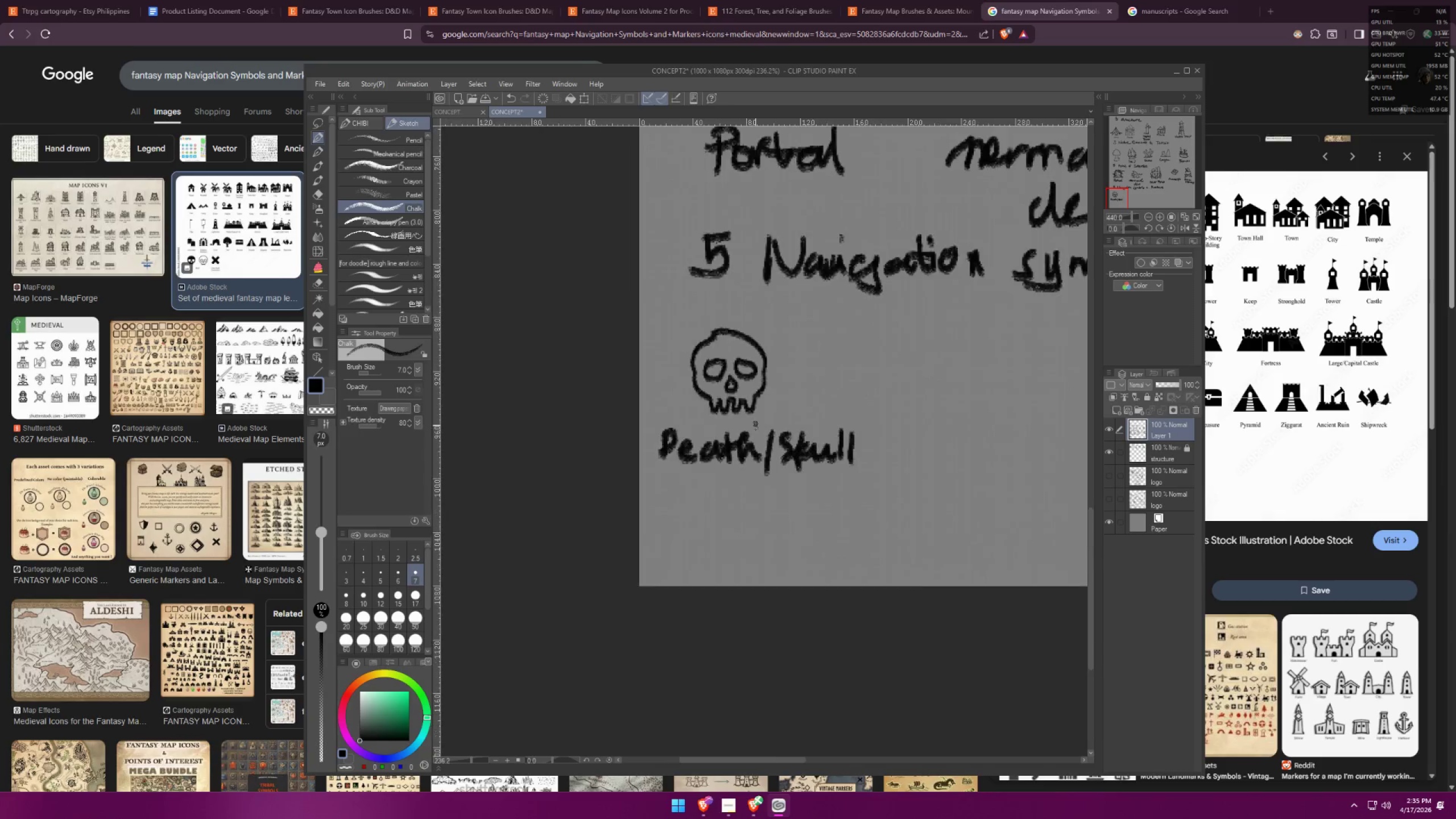 
key(Alt+AltLeft)
 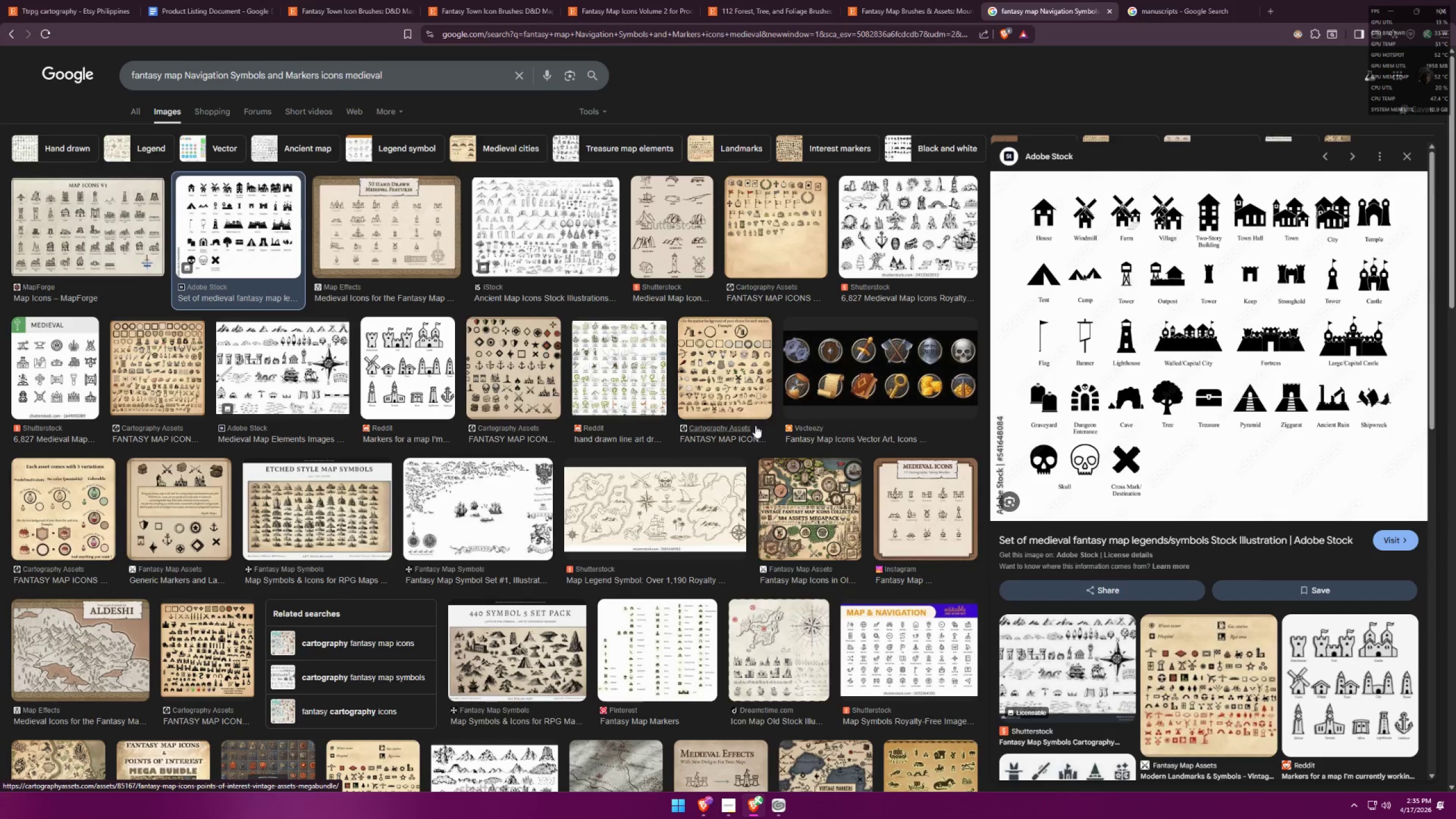 
key(Alt+Tab)
 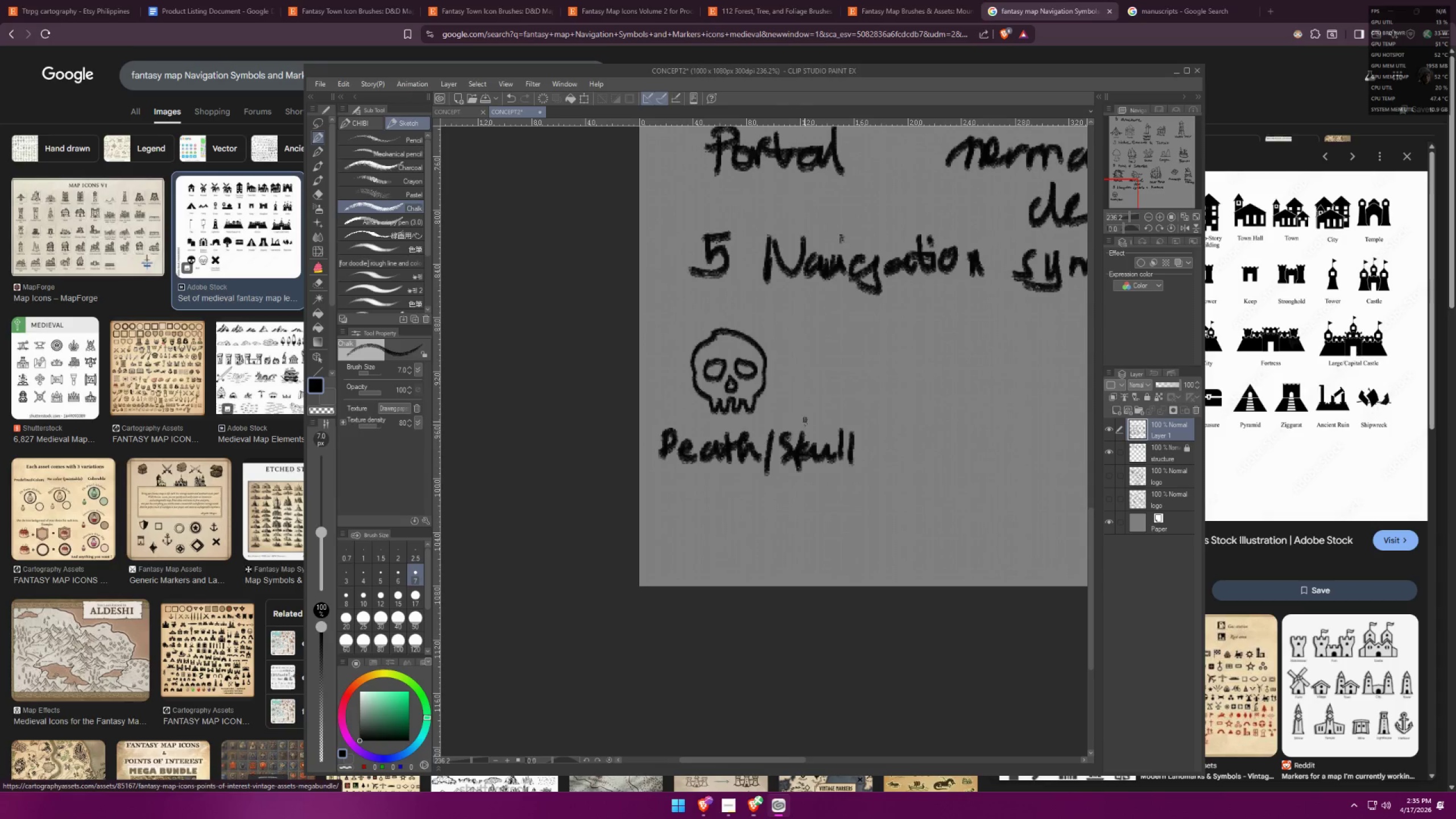 
hold_key(key=Space, duration=0.62)
 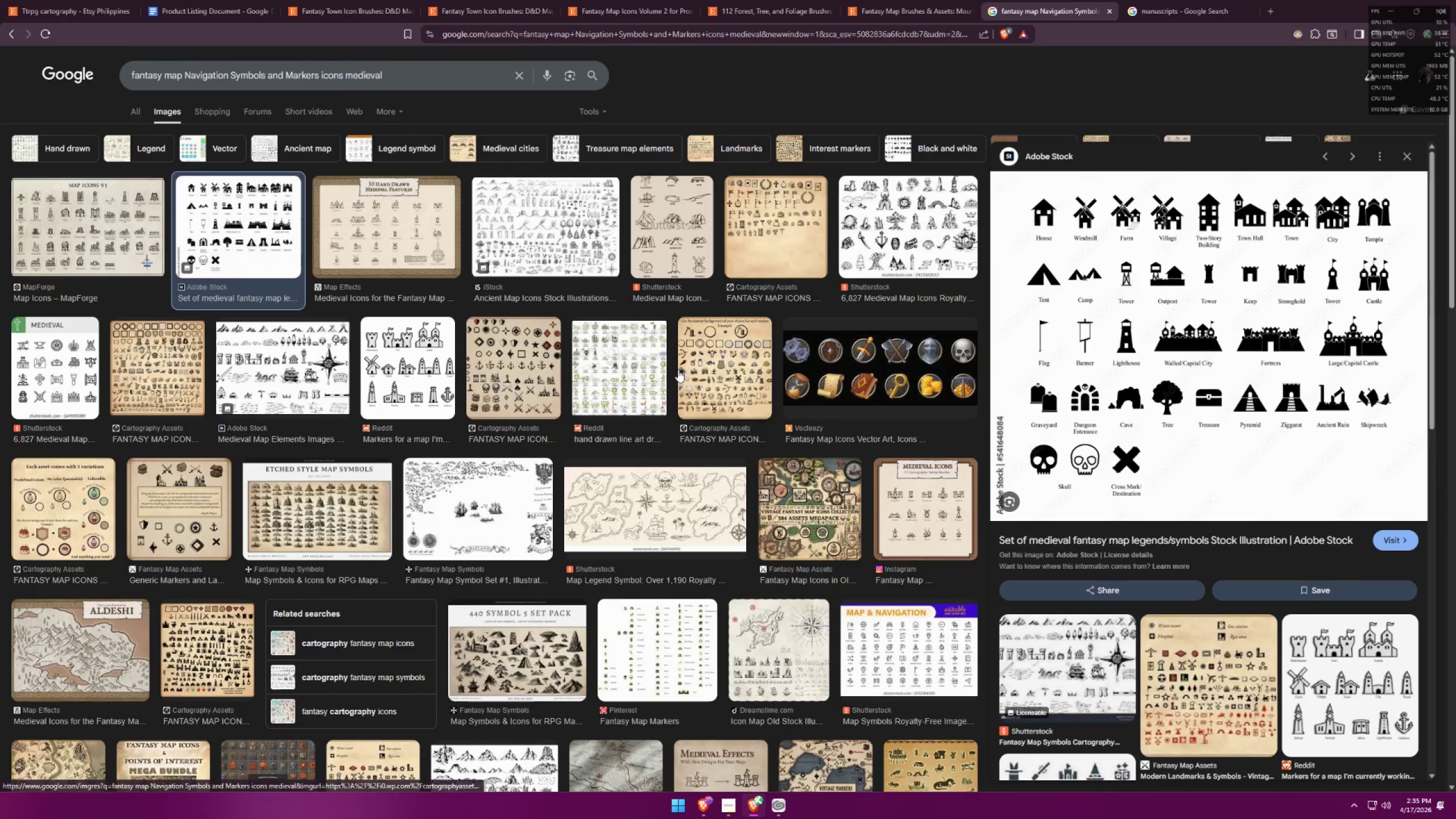 
left_click_drag(start_coordinate=[886, 402], to_coordinate=[636, 407])
 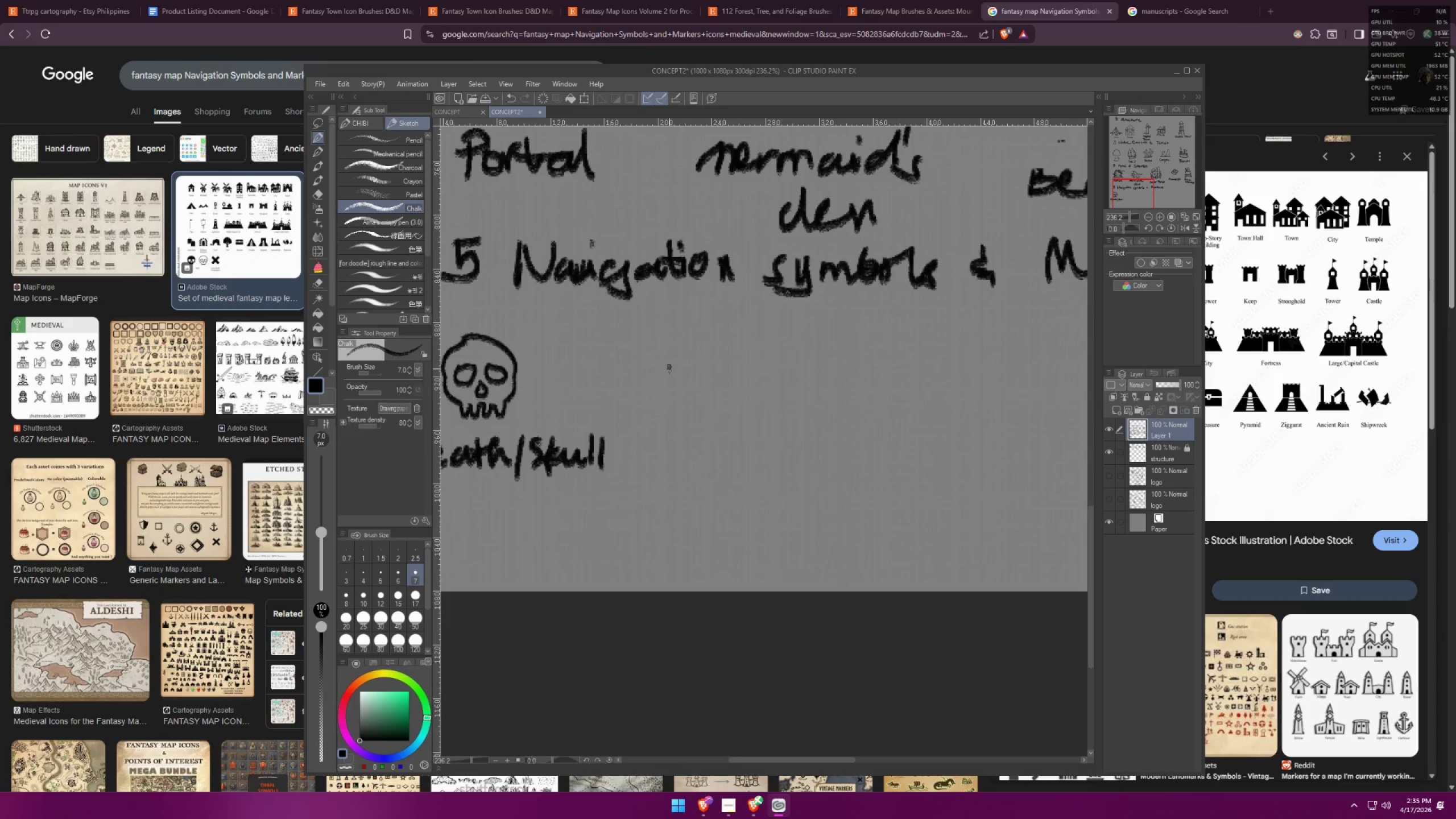 
key(Alt+AltLeft)
 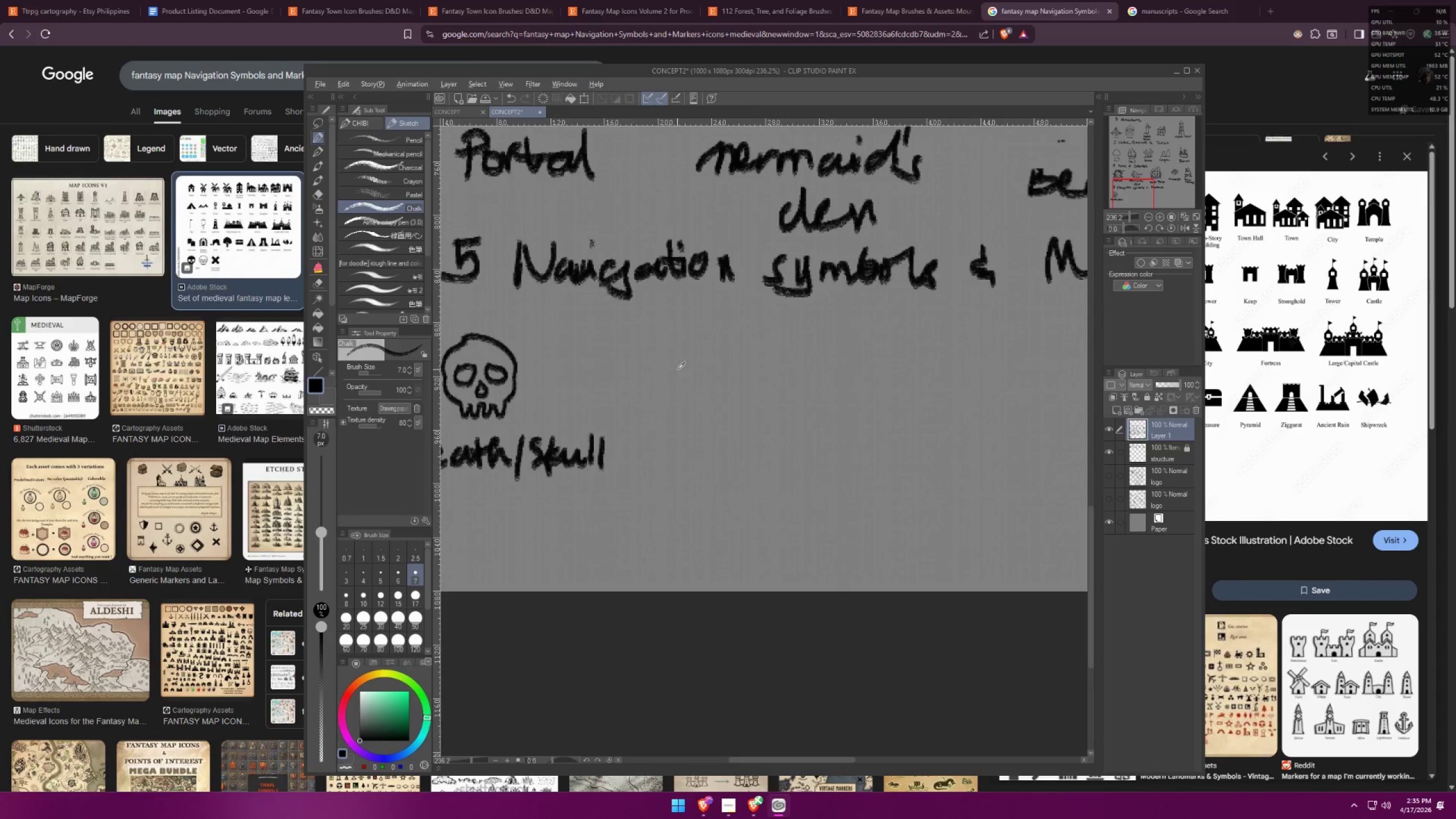 
key(Alt+Tab)
 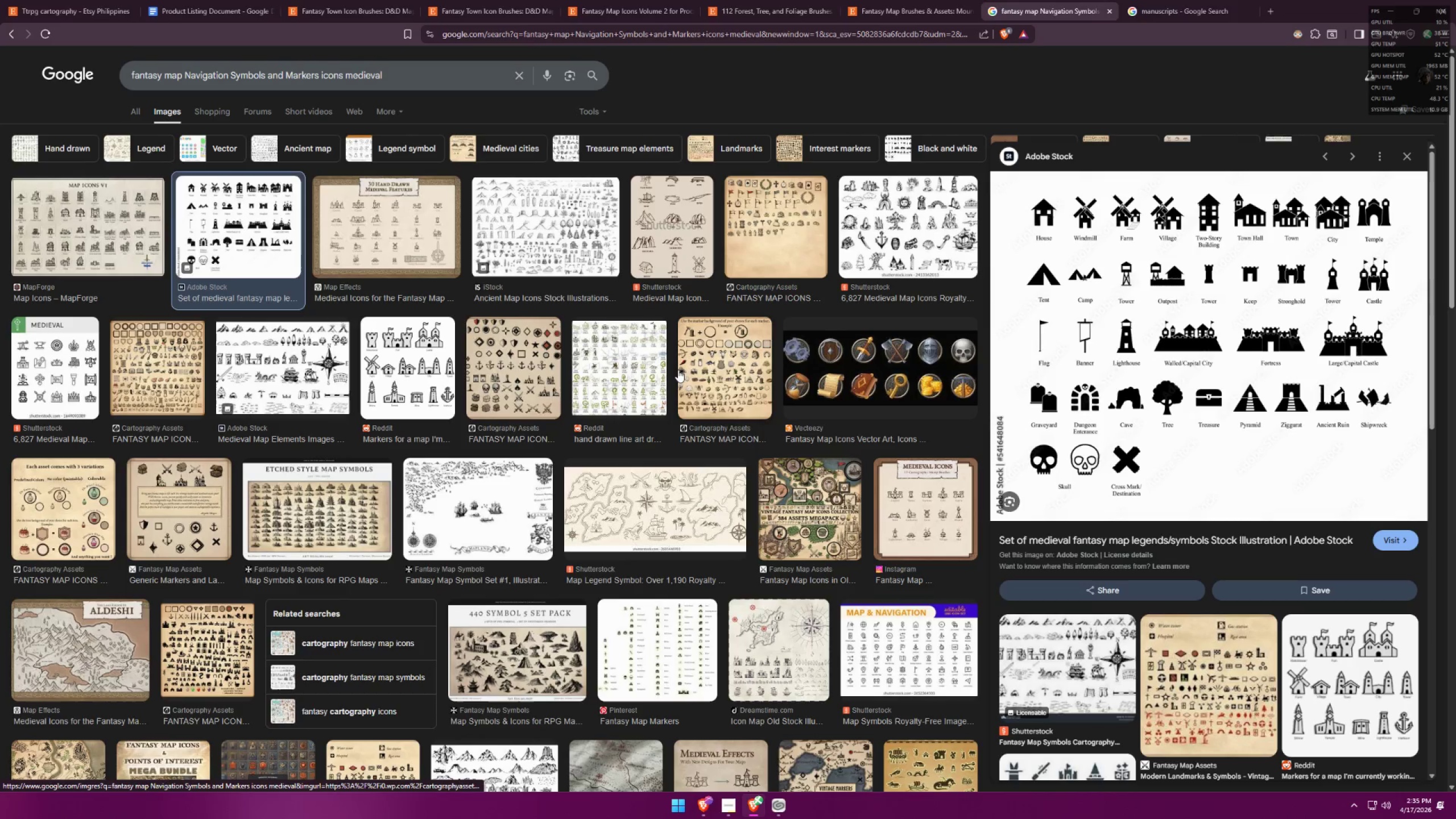 
key(Alt+AltLeft)
 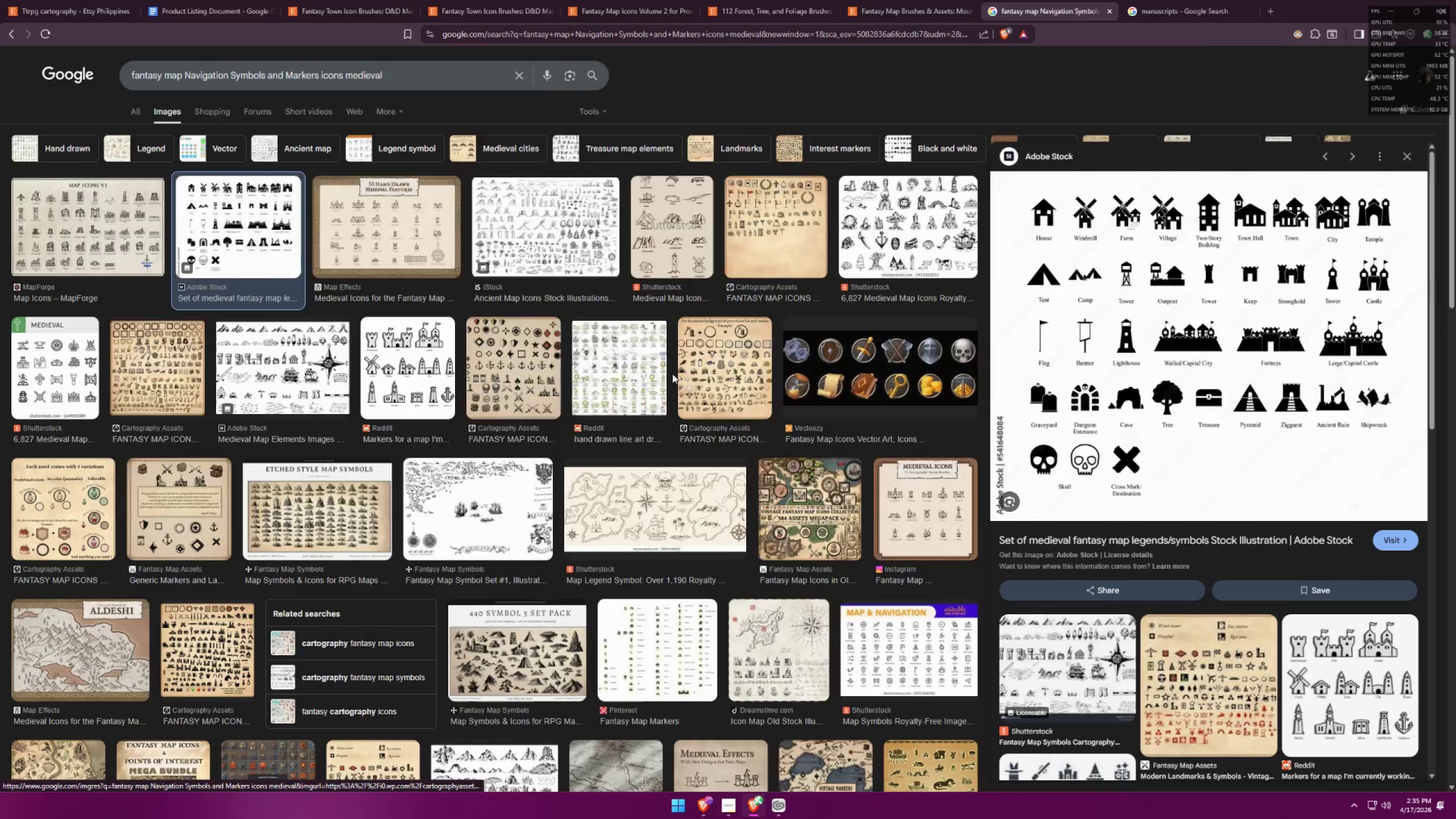 
key(Alt+Tab)
 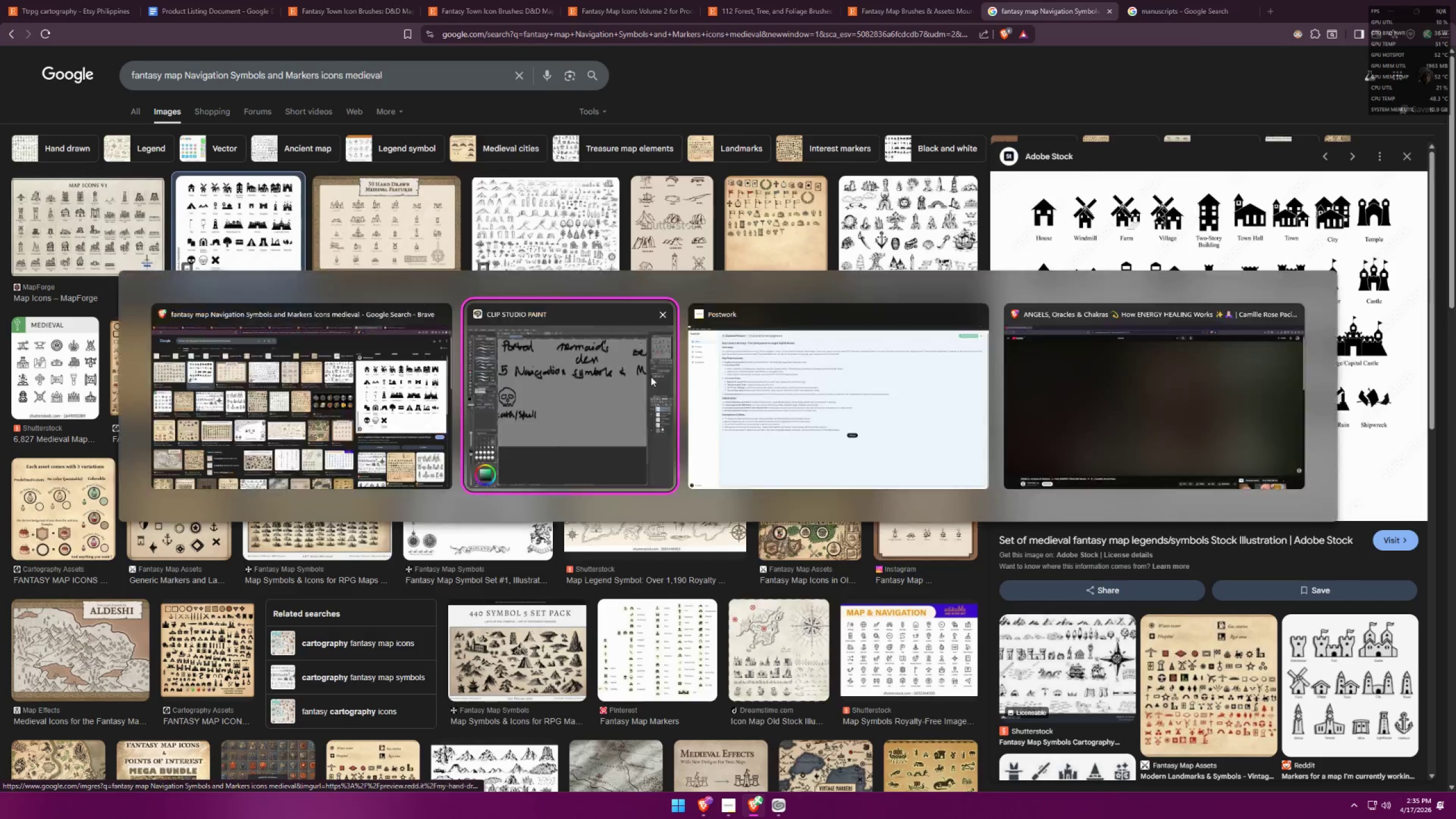 
scroll: coordinate [691, 353], scroll_direction: up, amount: 10.0
 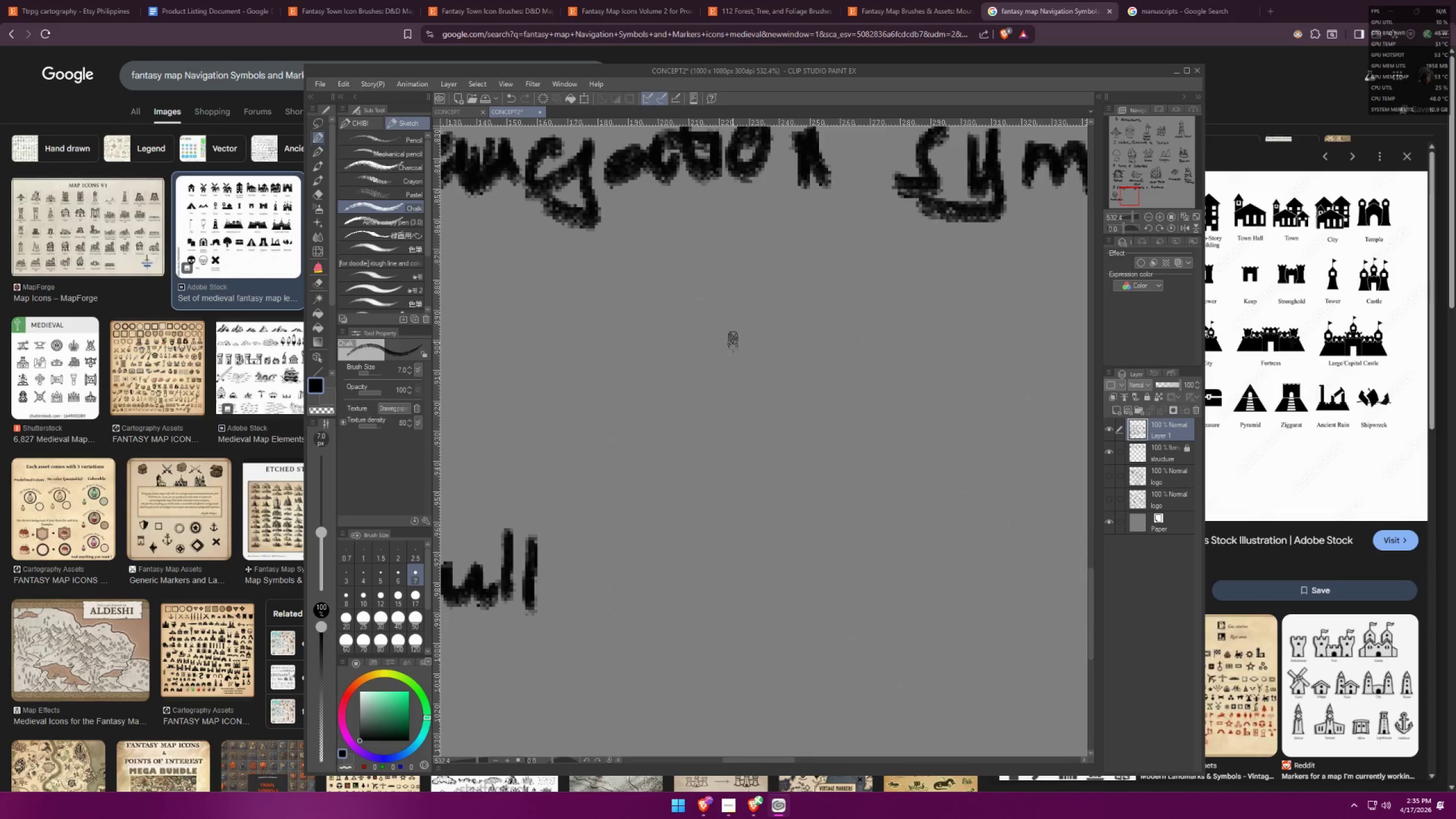 
left_click_drag(start_coordinate=[727, 337], to_coordinate=[665, 289])
 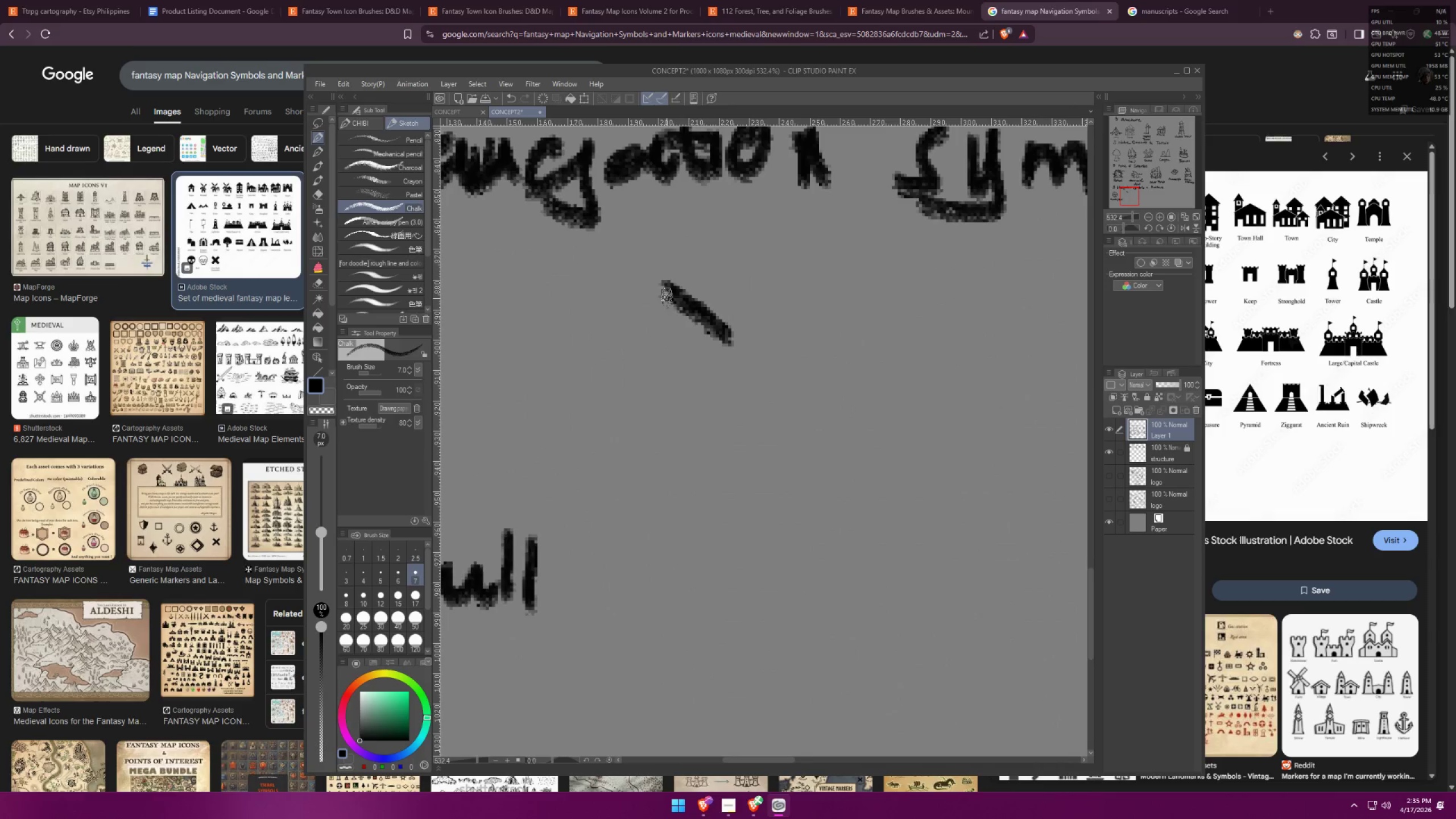 
left_click_drag(start_coordinate=[669, 315], to_coordinate=[669, 325])
 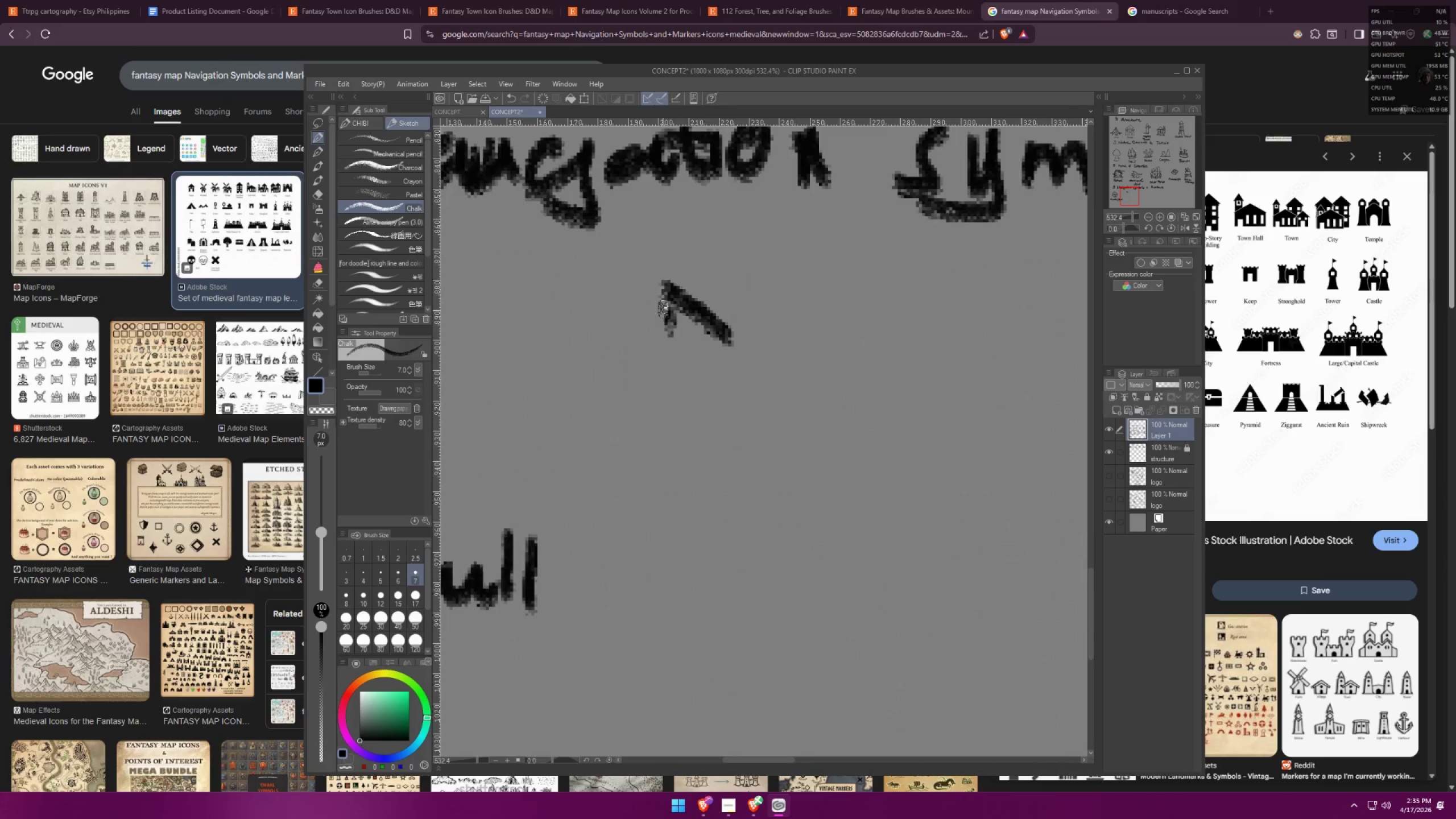 
left_click_drag(start_coordinate=[661, 299], to_coordinate=[638, 323])
 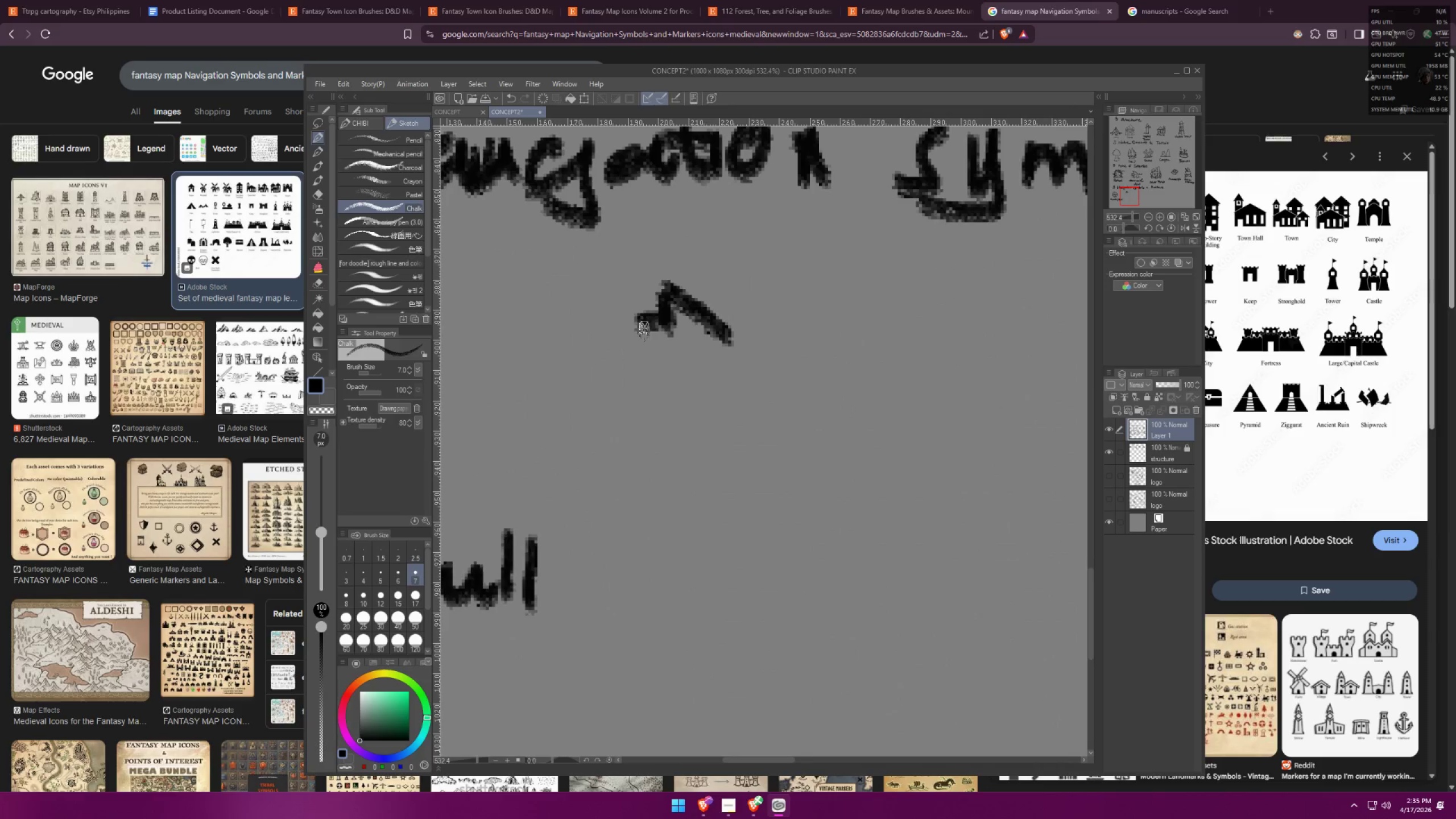 
left_click_drag(start_coordinate=[650, 338], to_coordinate=[655, 355])
 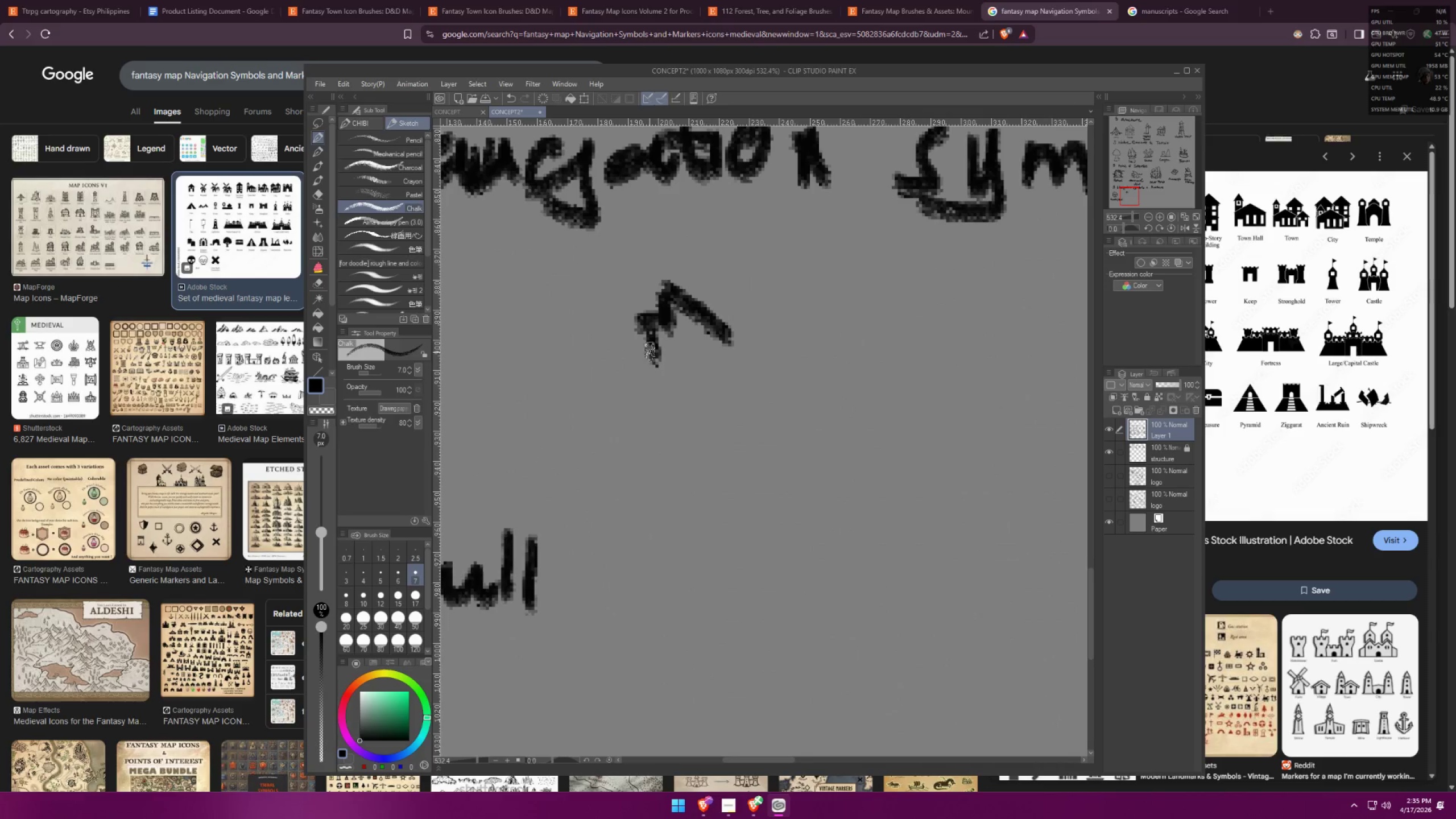 
left_click_drag(start_coordinate=[644, 351], to_coordinate=[636, 352])
 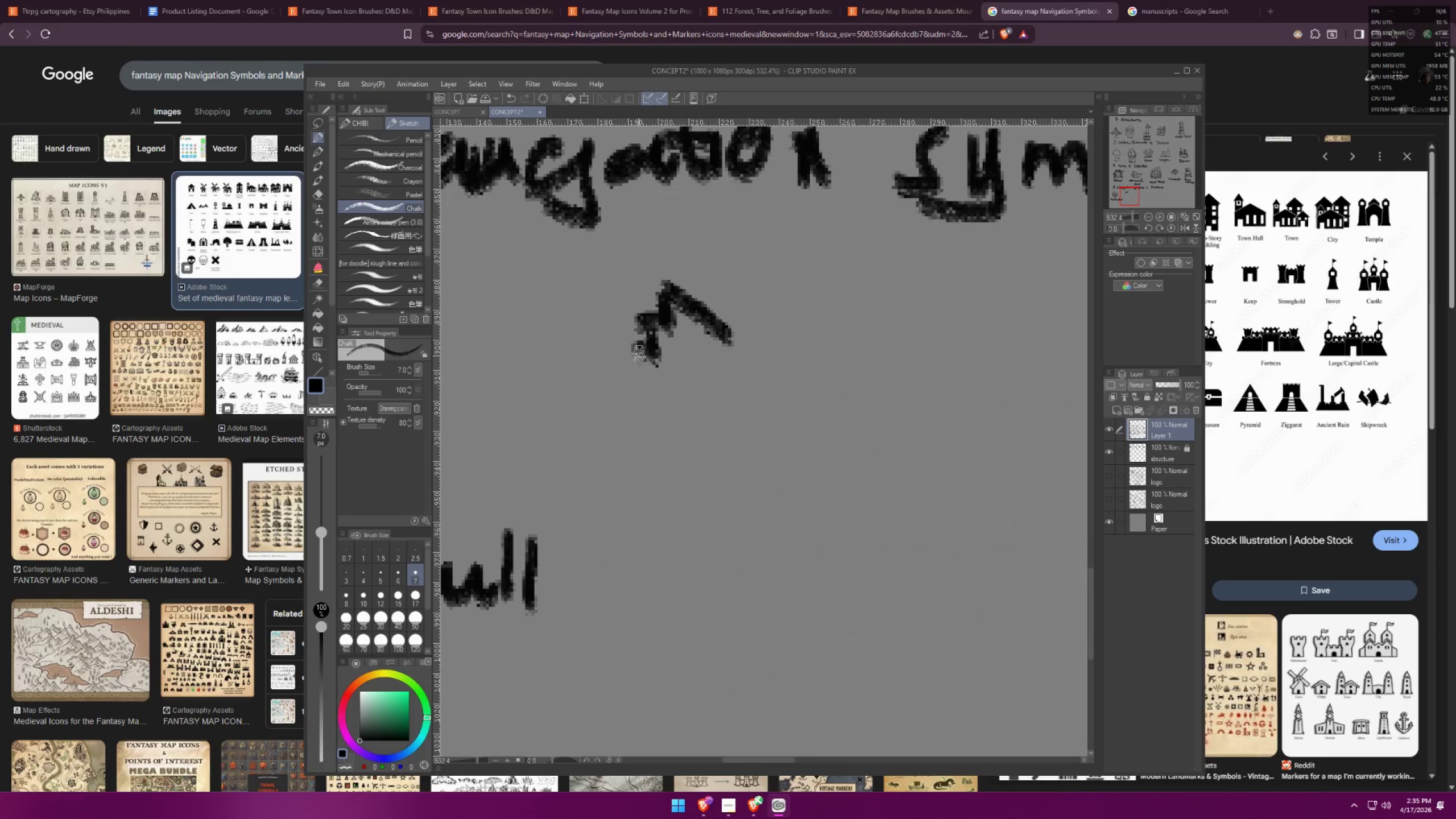 
left_click_drag(start_coordinate=[644, 359], to_coordinate=[676, 385])
 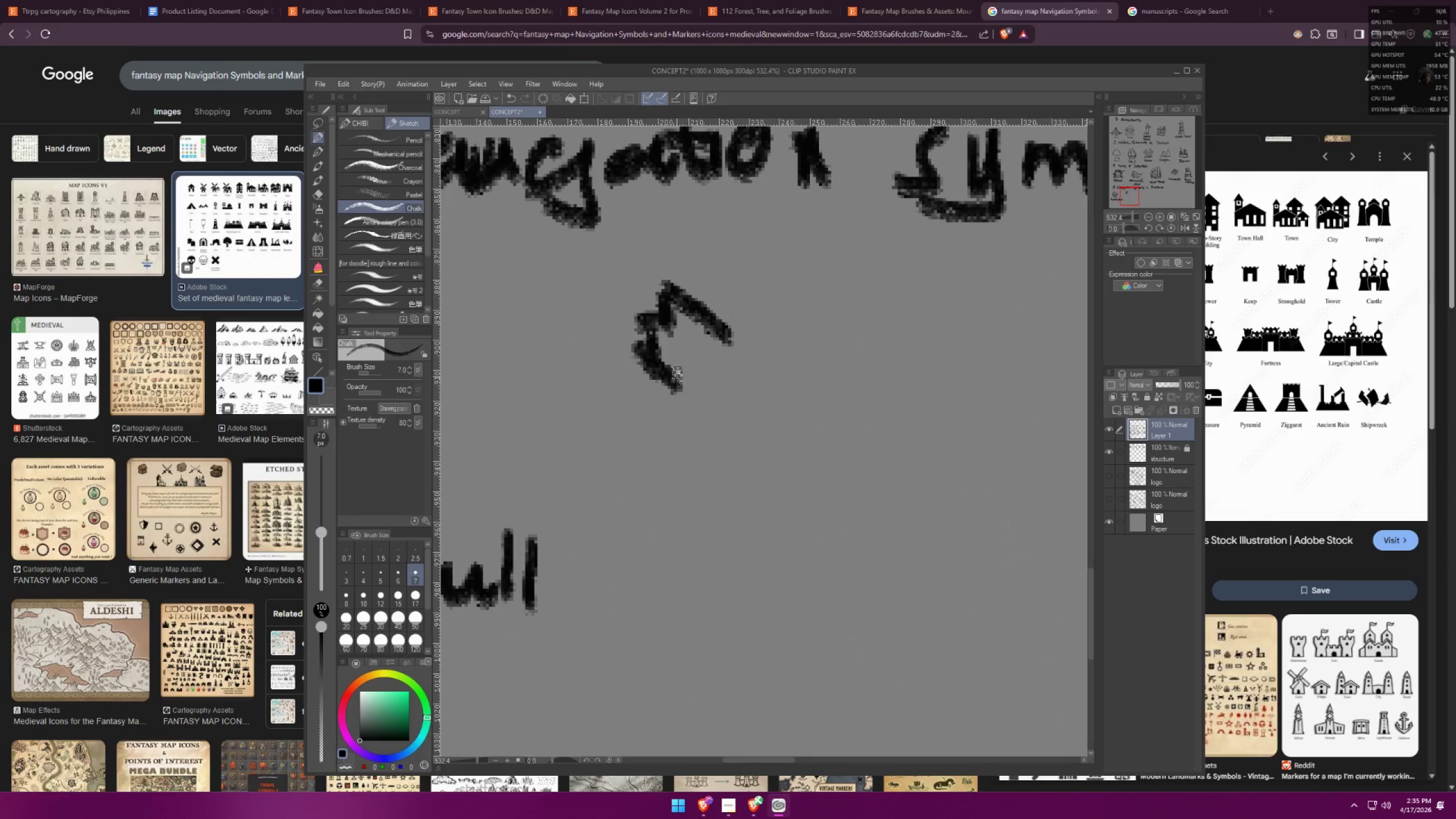 
left_click_drag(start_coordinate=[664, 374], to_coordinate=[826, 486])
 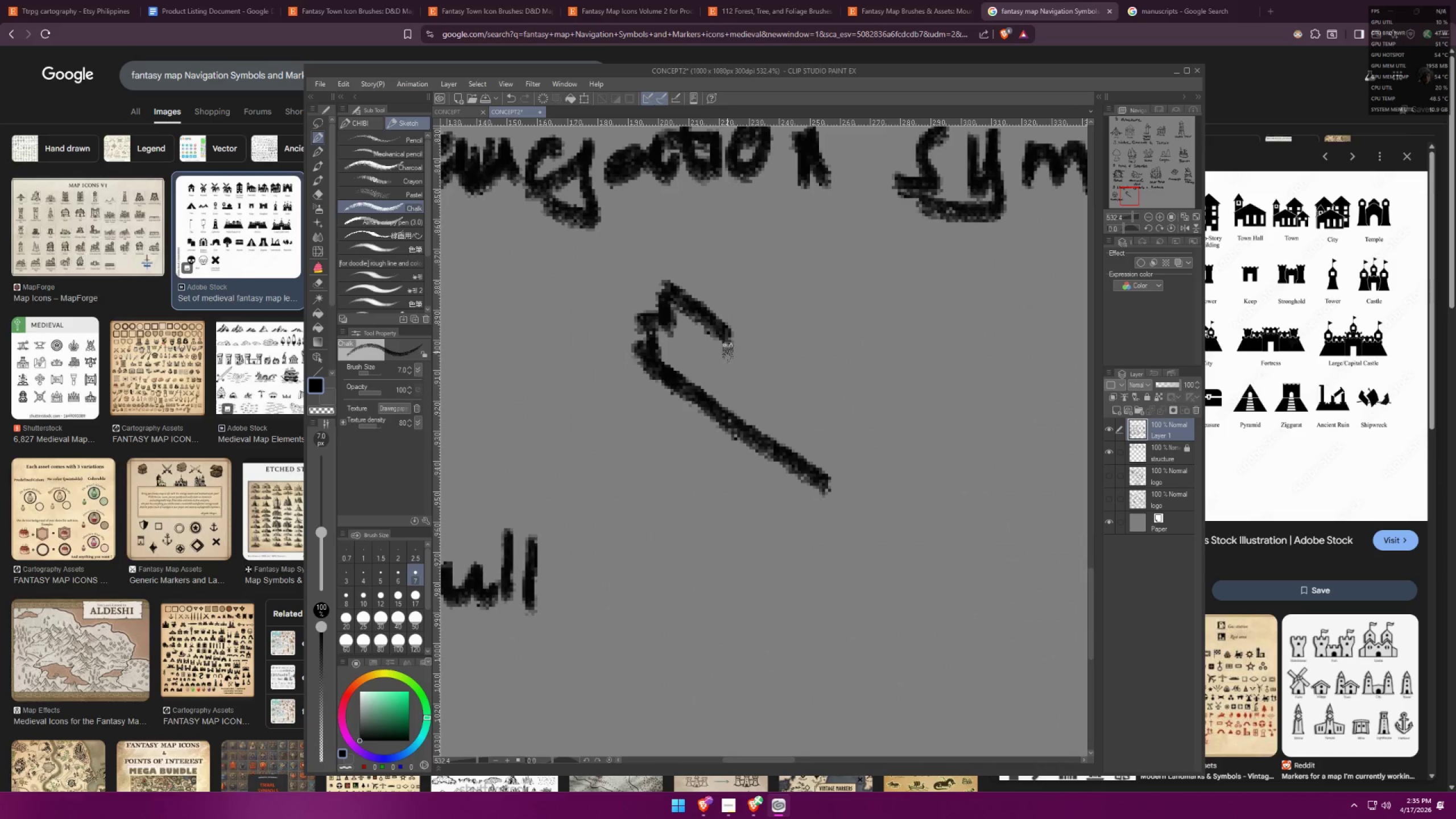 
left_click_drag(start_coordinate=[725, 339], to_coordinate=[843, 453])
 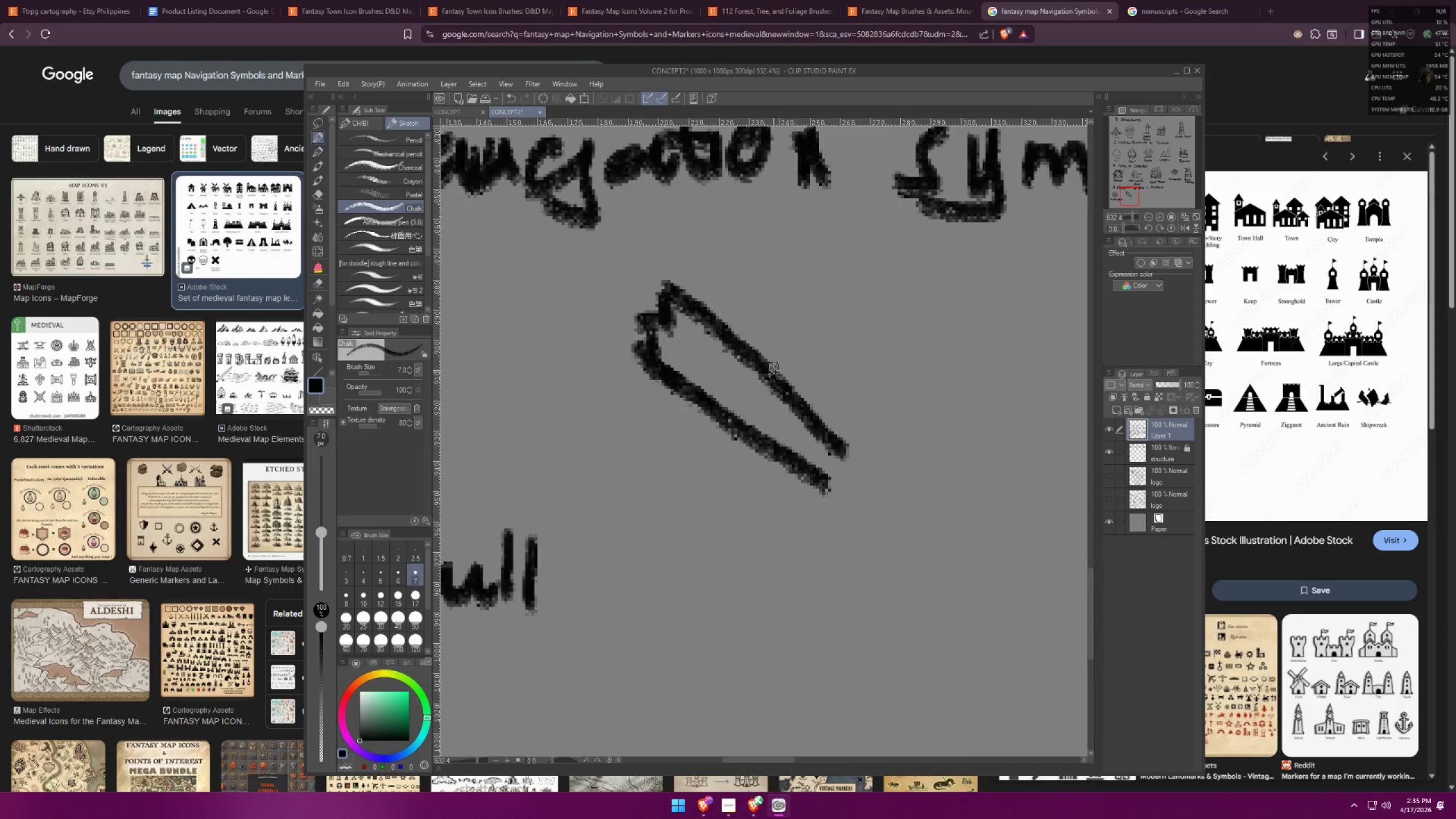 
key(Control+ControlLeft)
 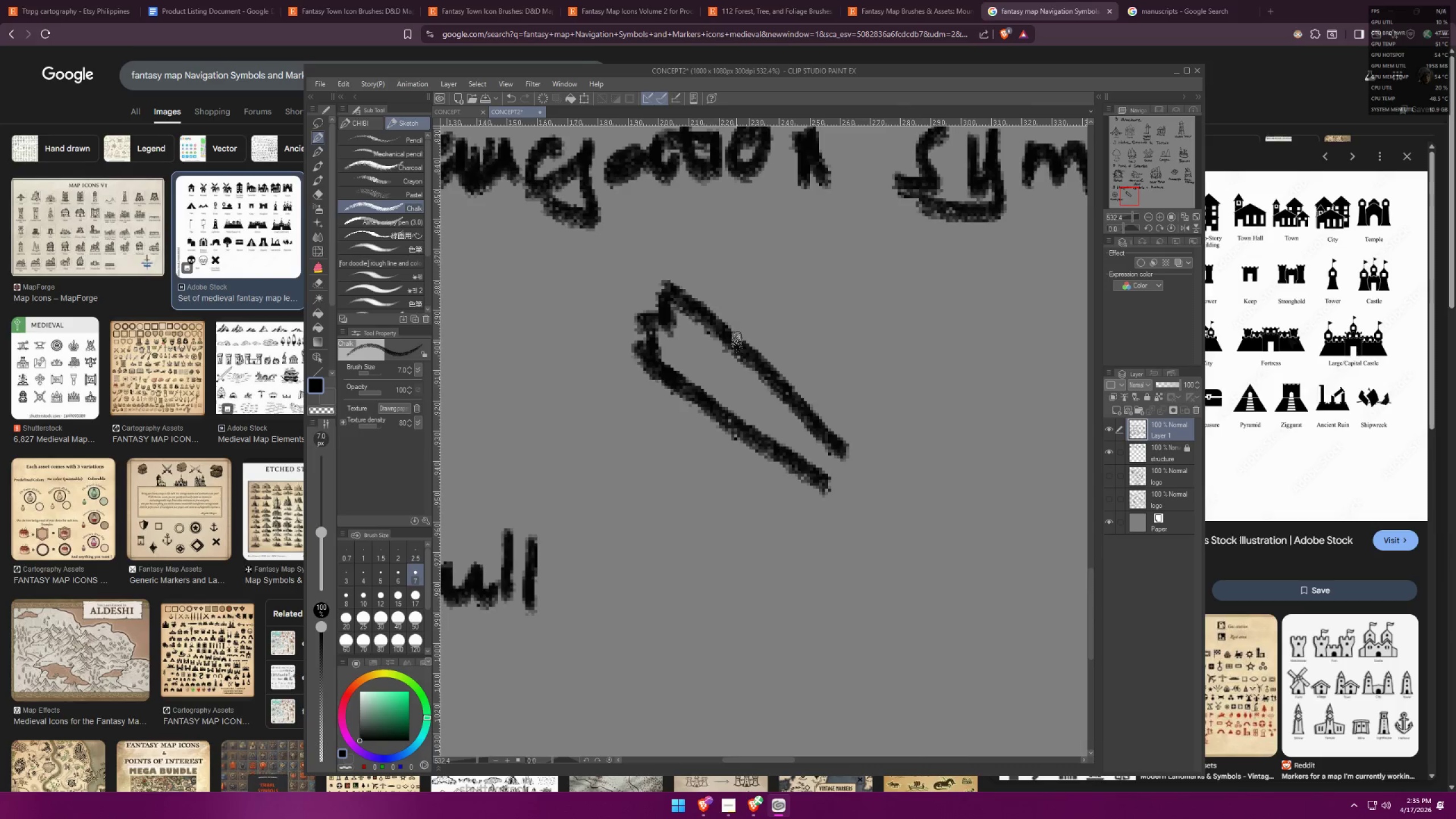 
key(Control+Z)
 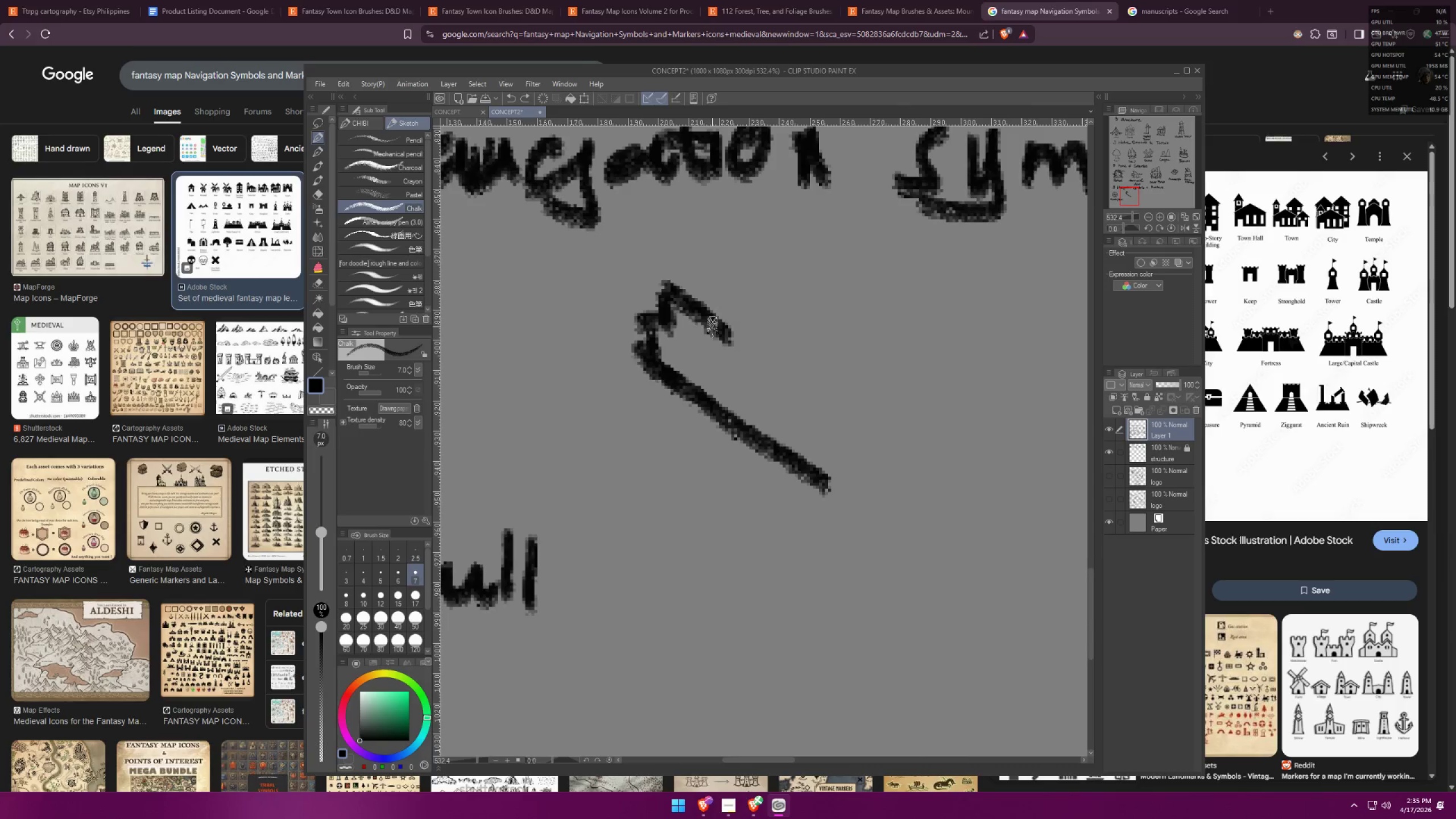 
left_click_drag(start_coordinate=[704, 320], to_coordinate=[706, 321])
 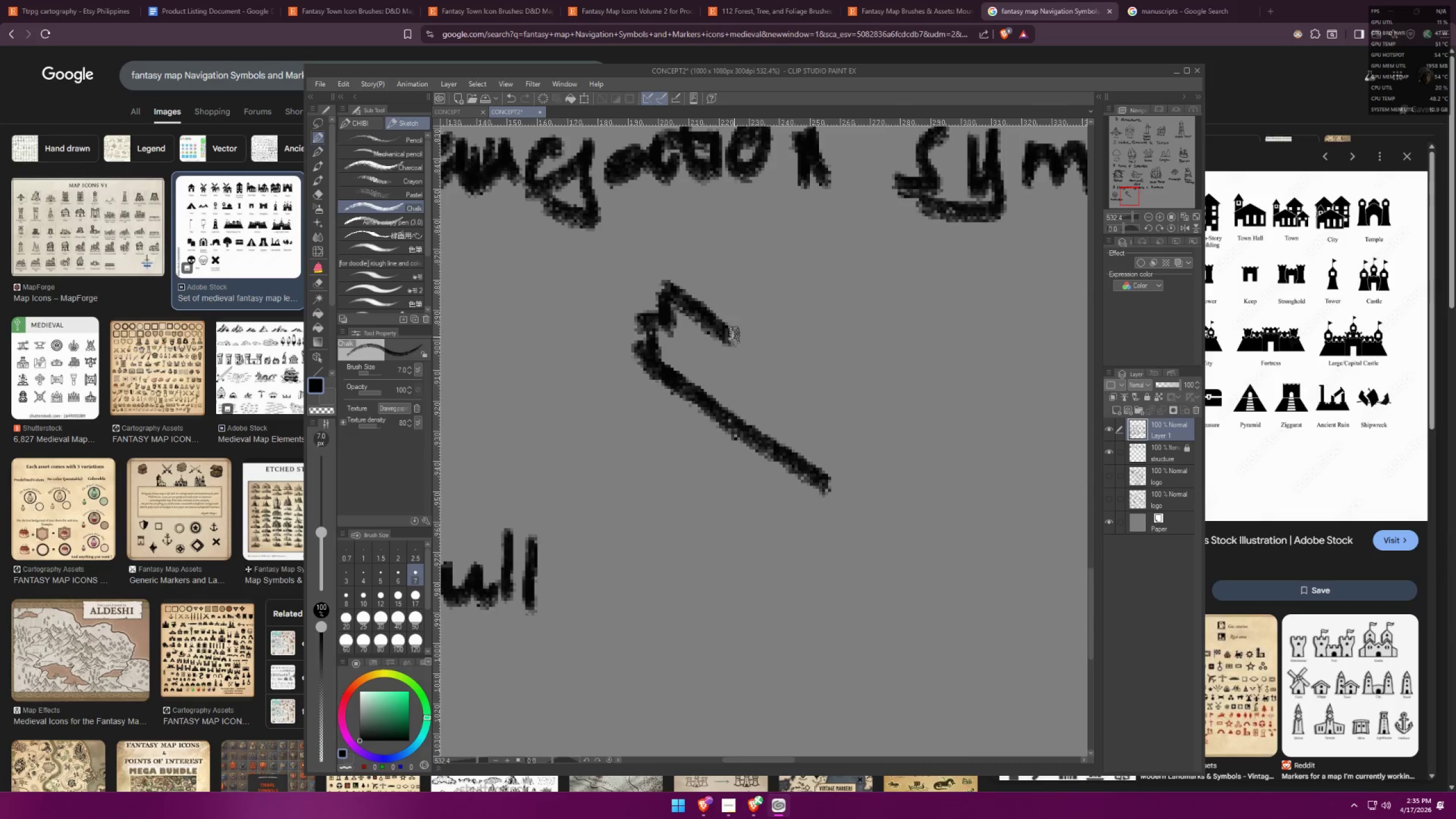 
hold_key(key=ShiftLeft, duration=0.55)
 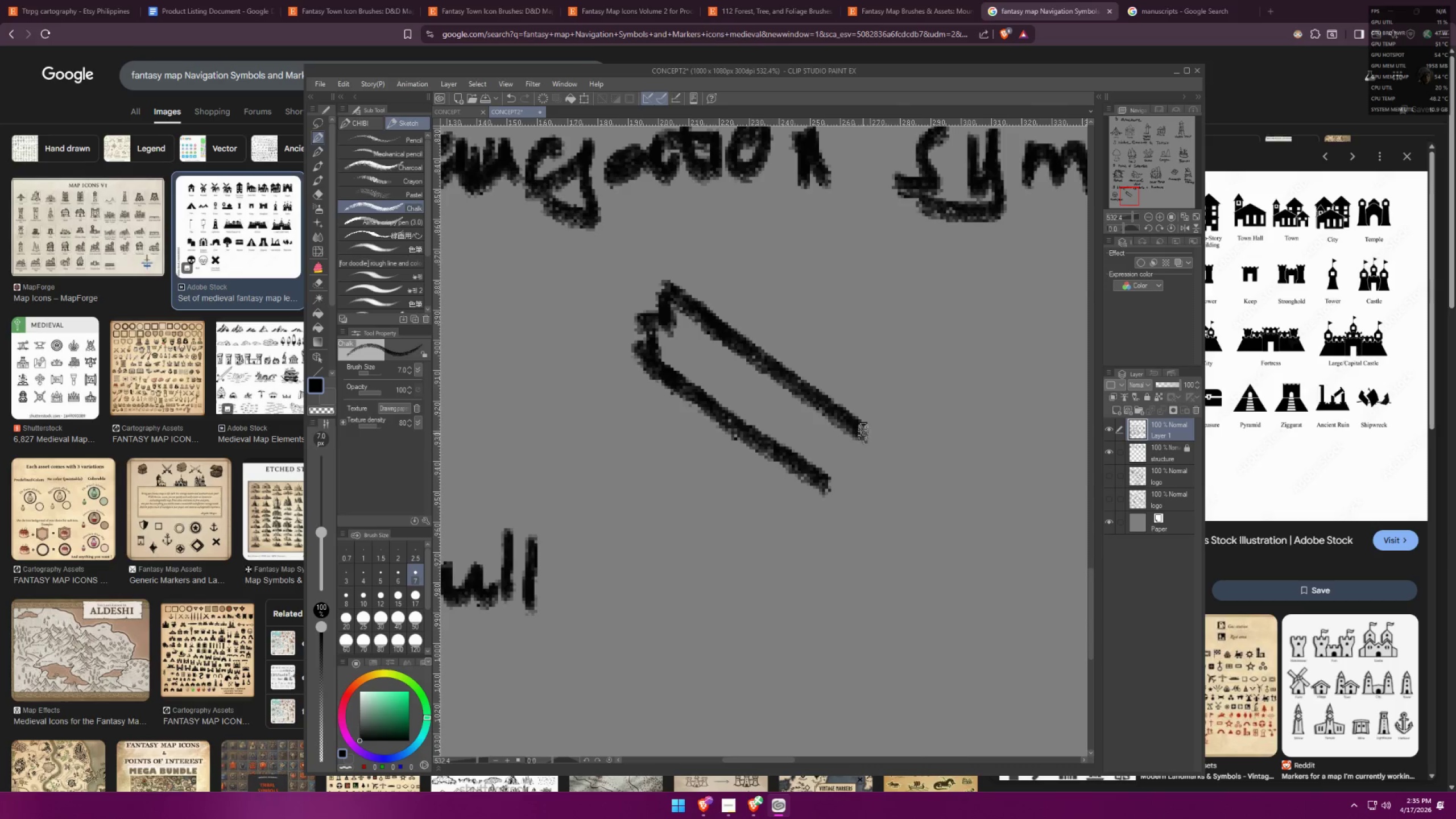 
left_click_drag(start_coordinate=[862, 434], to_coordinate=[836, 436])
 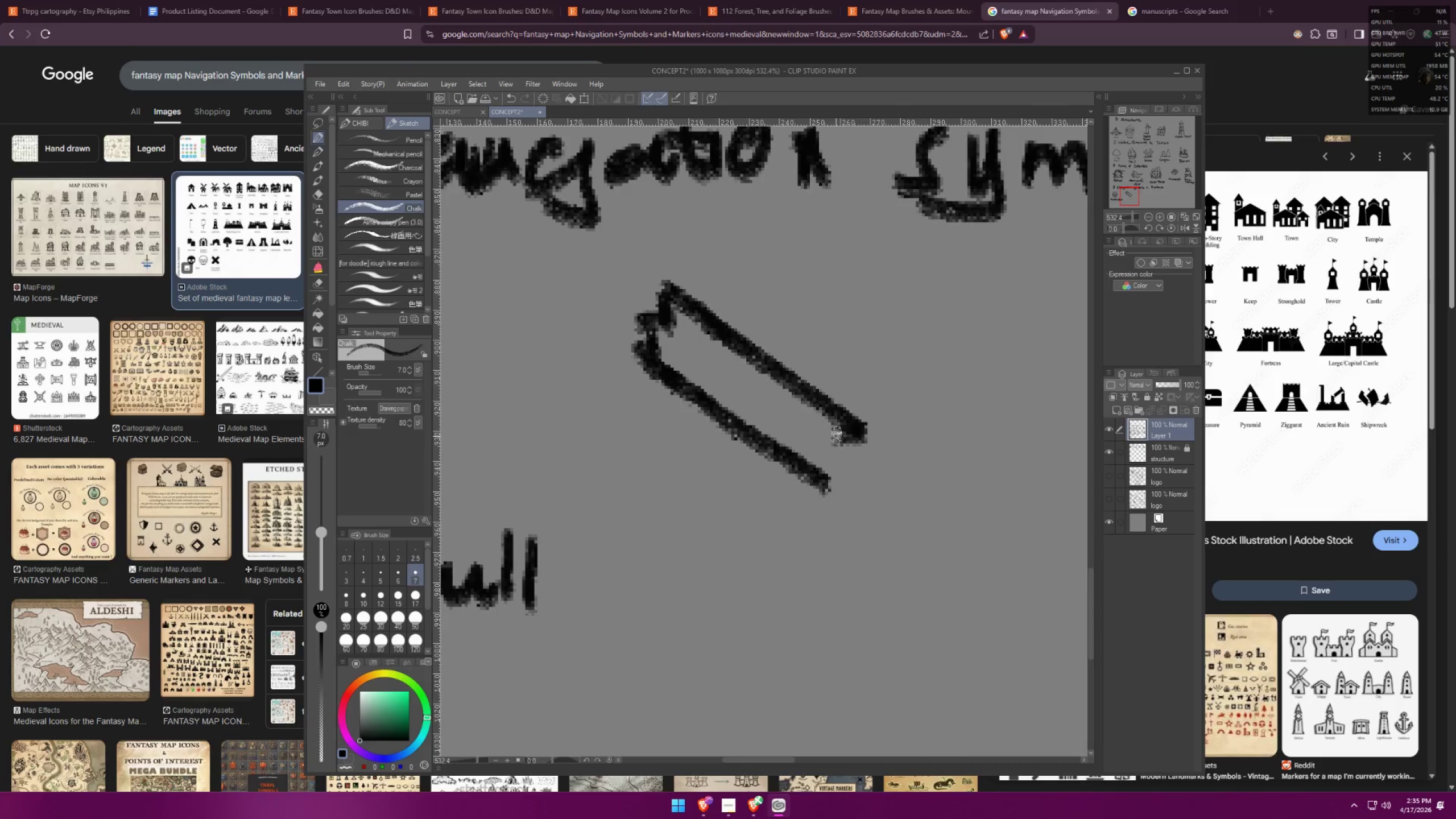 
left_click_drag(start_coordinate=[842, 446], to_coordinate=[834, 482])
 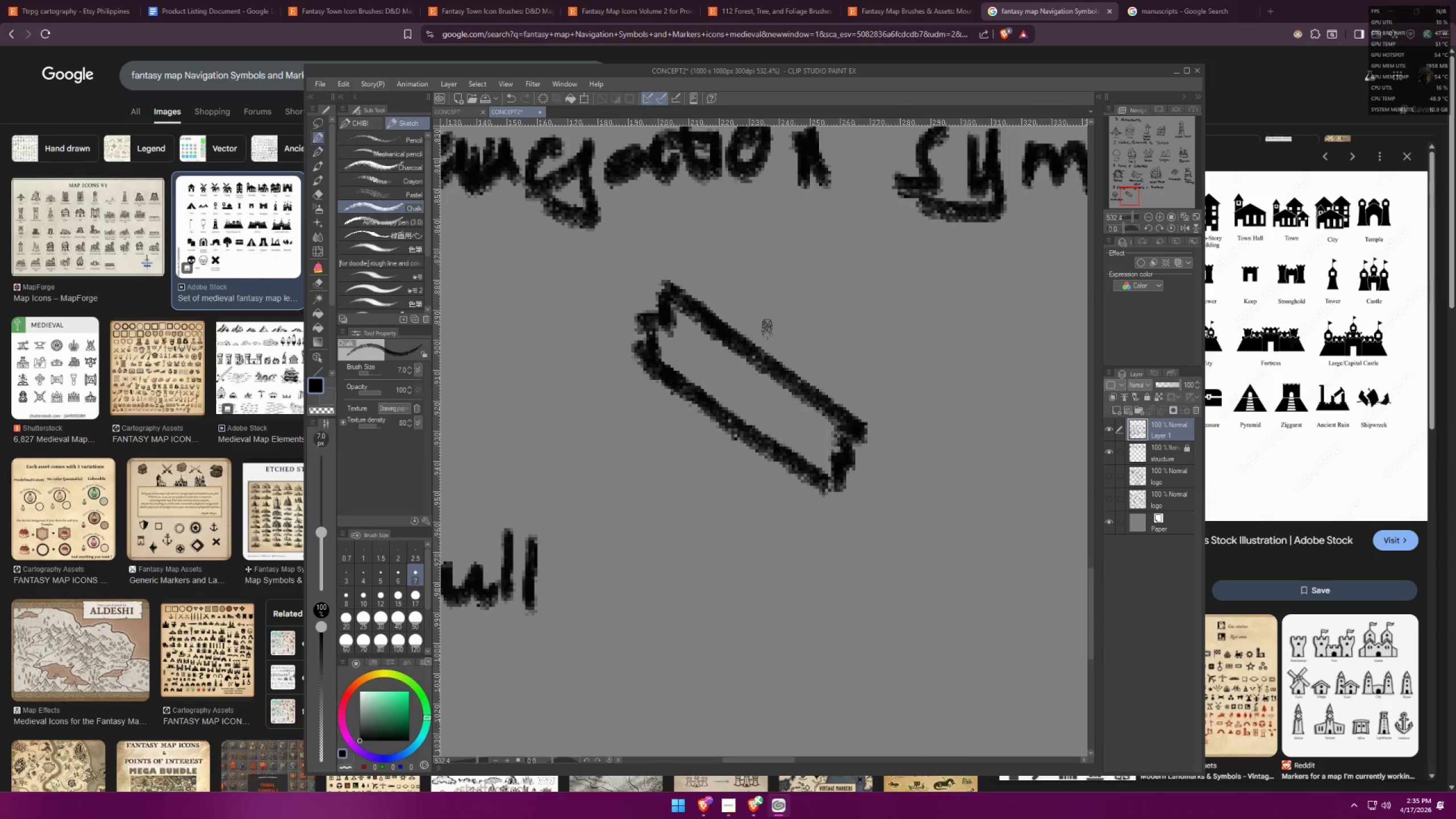 
left_click([808, 300])
 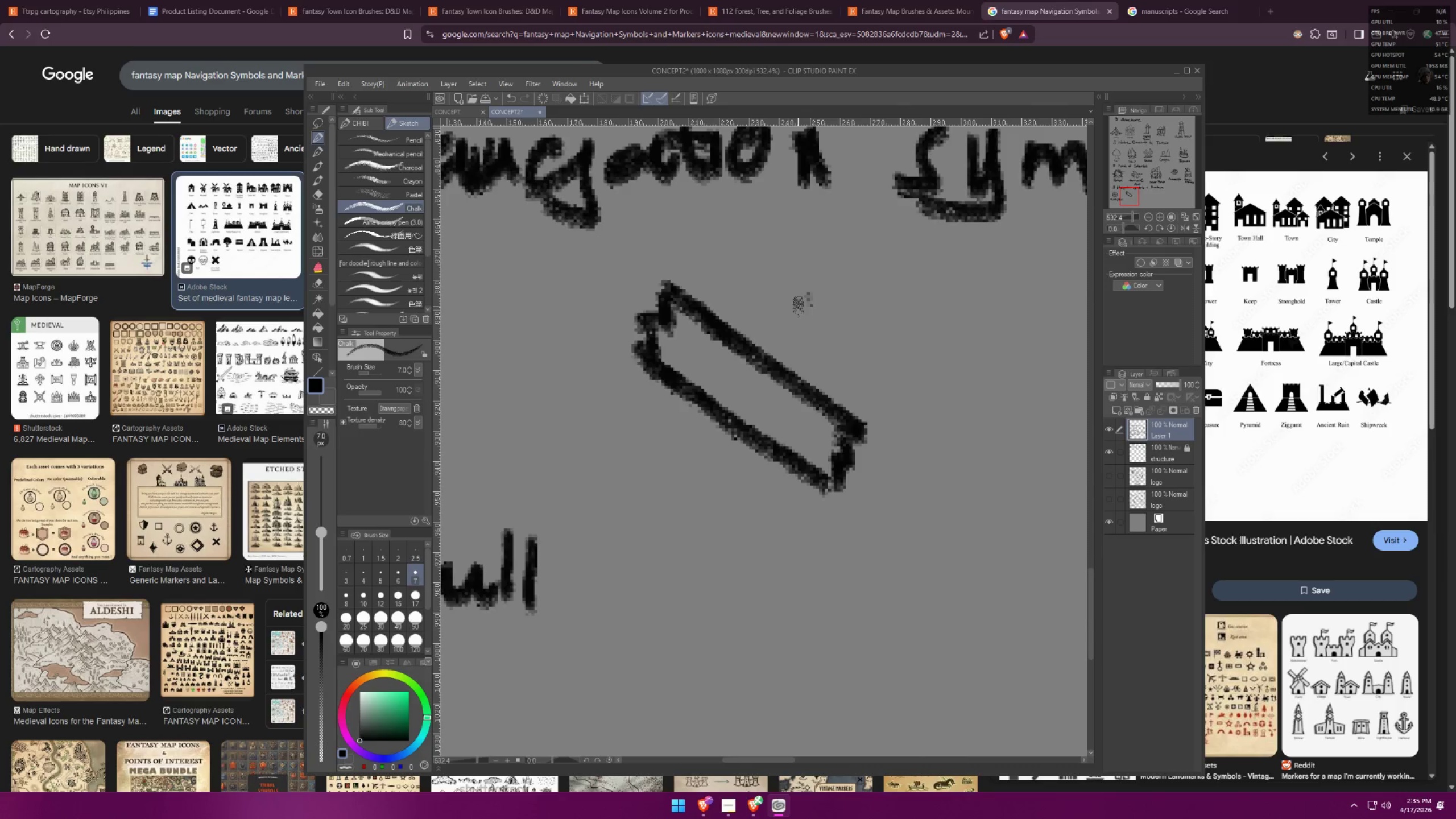 
hold_key(key=ShiftLeft, duration=0.7)
left_click_drag(start_coordinate=[656, 452], to_coordinate=[652, 454])
 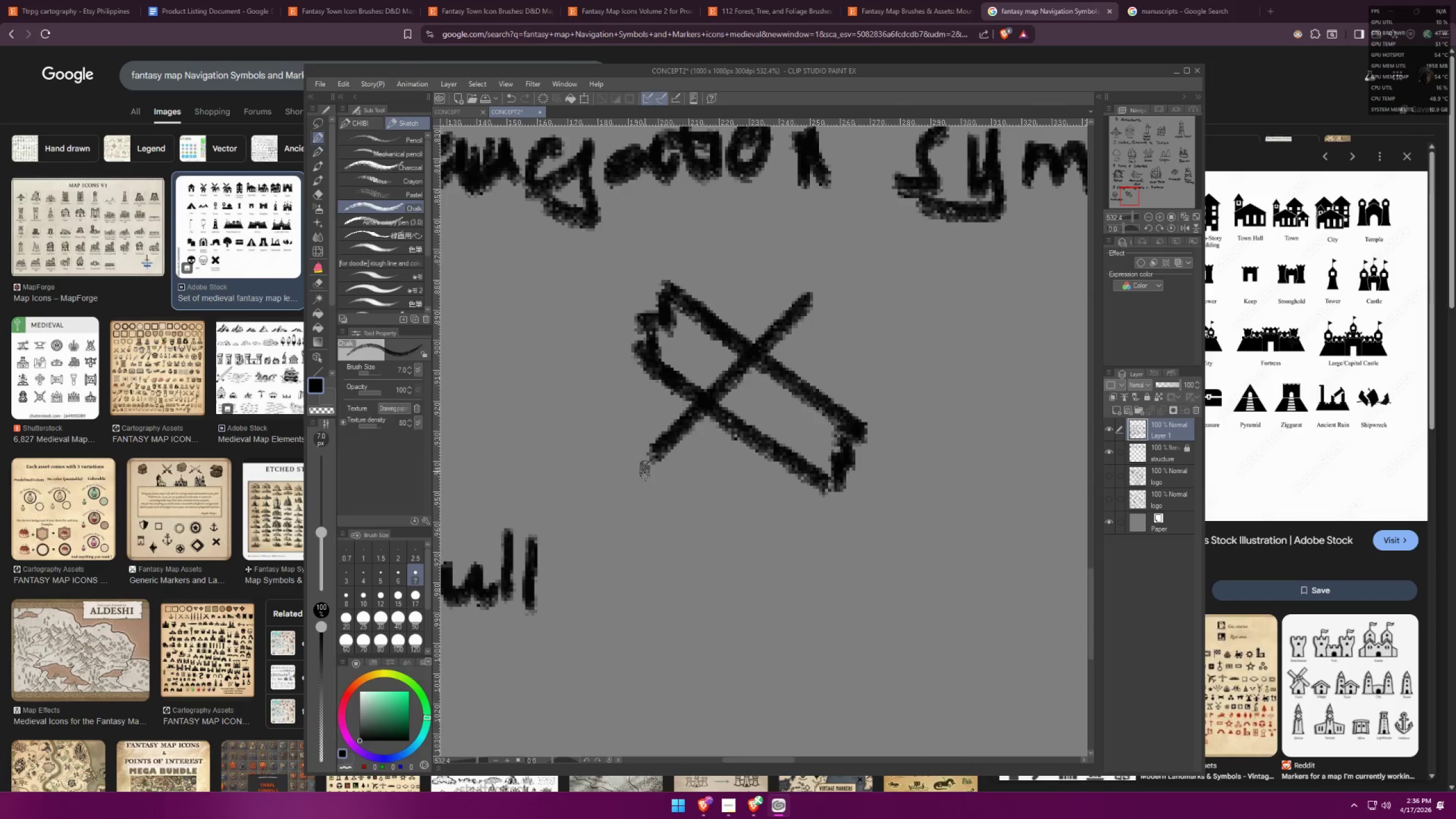 
left_click_drag(start_coordinate=[644, 472], to_coordinate=[673, 457])
 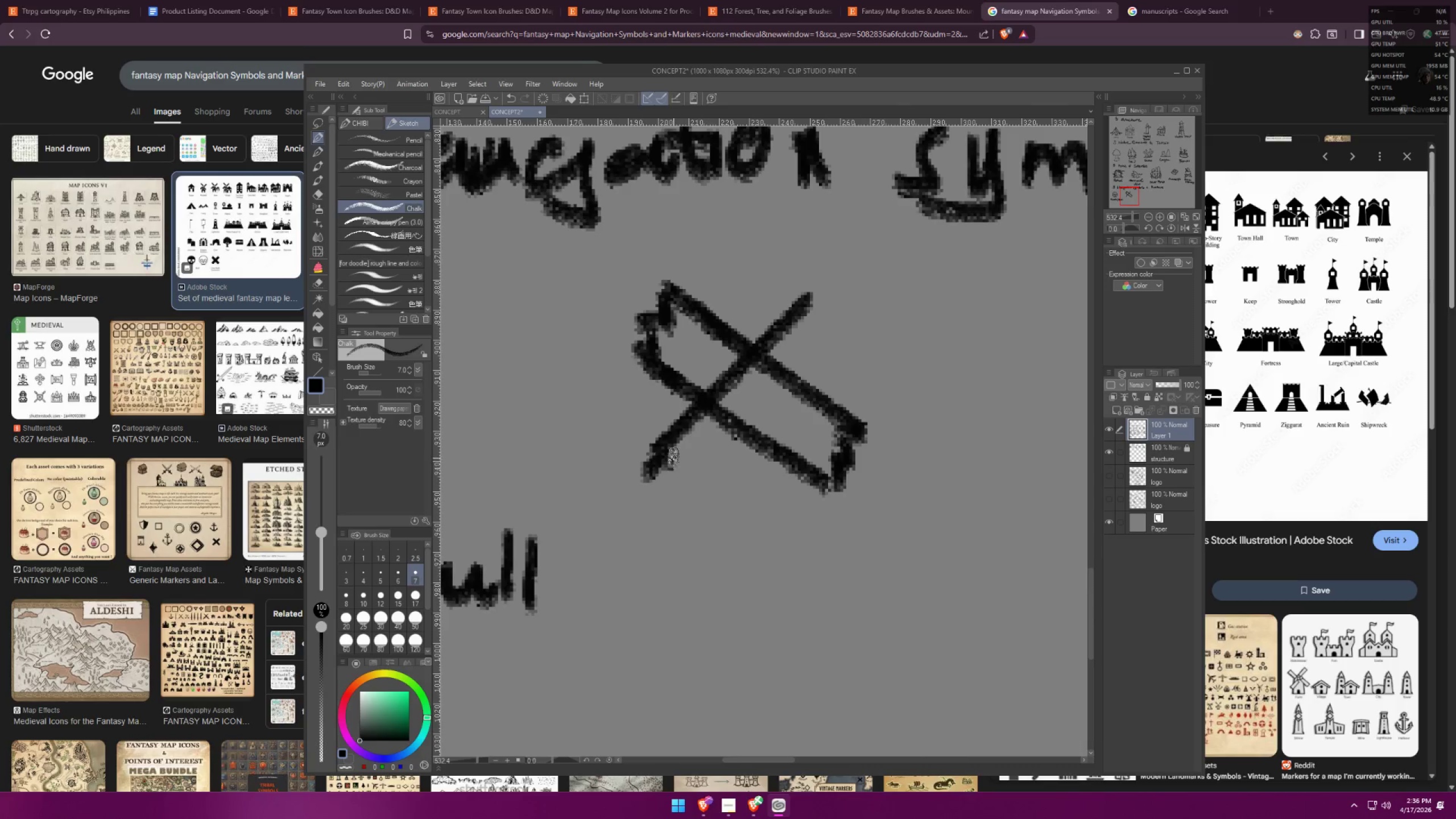 
left_click_drag(start_coordinate=[674, 465], to_coordinate=[699, 505])
 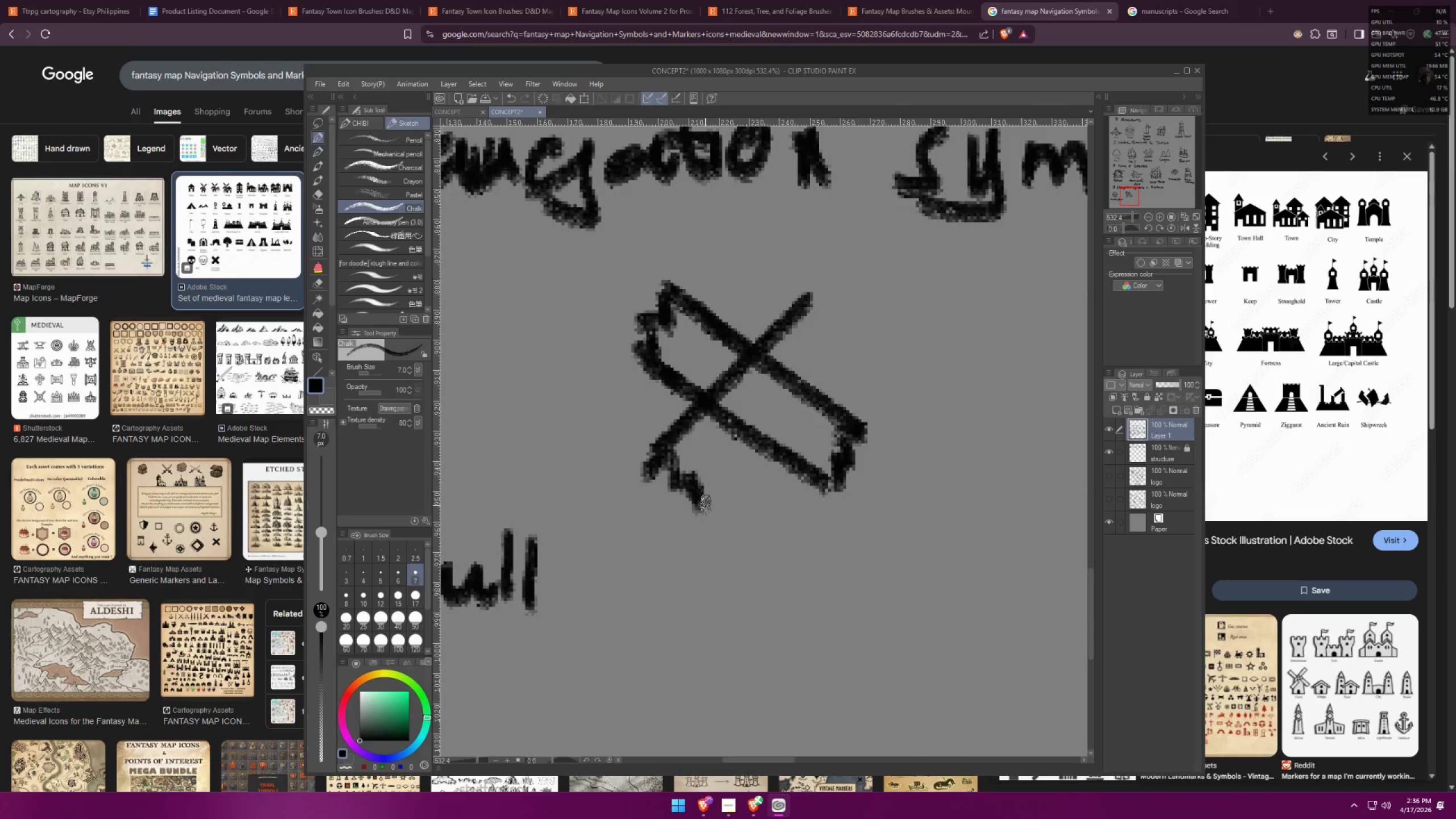 
left_click_drag(start_coordinate=[705, 505], to_coordinate=[706, 500])
 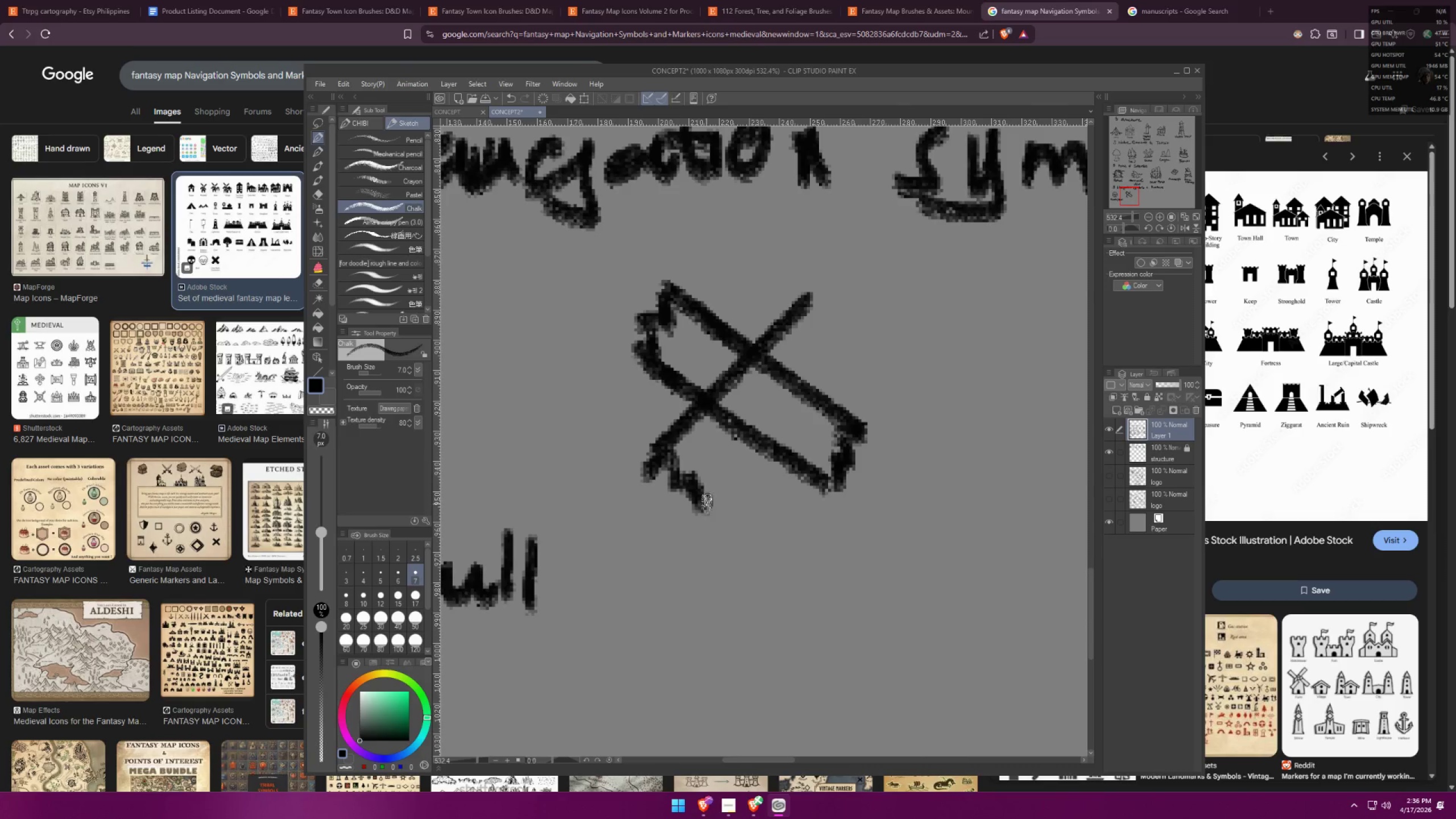 
hold_key(key=ShiftLeft, duration=0.9)
left_click([863, 317])
 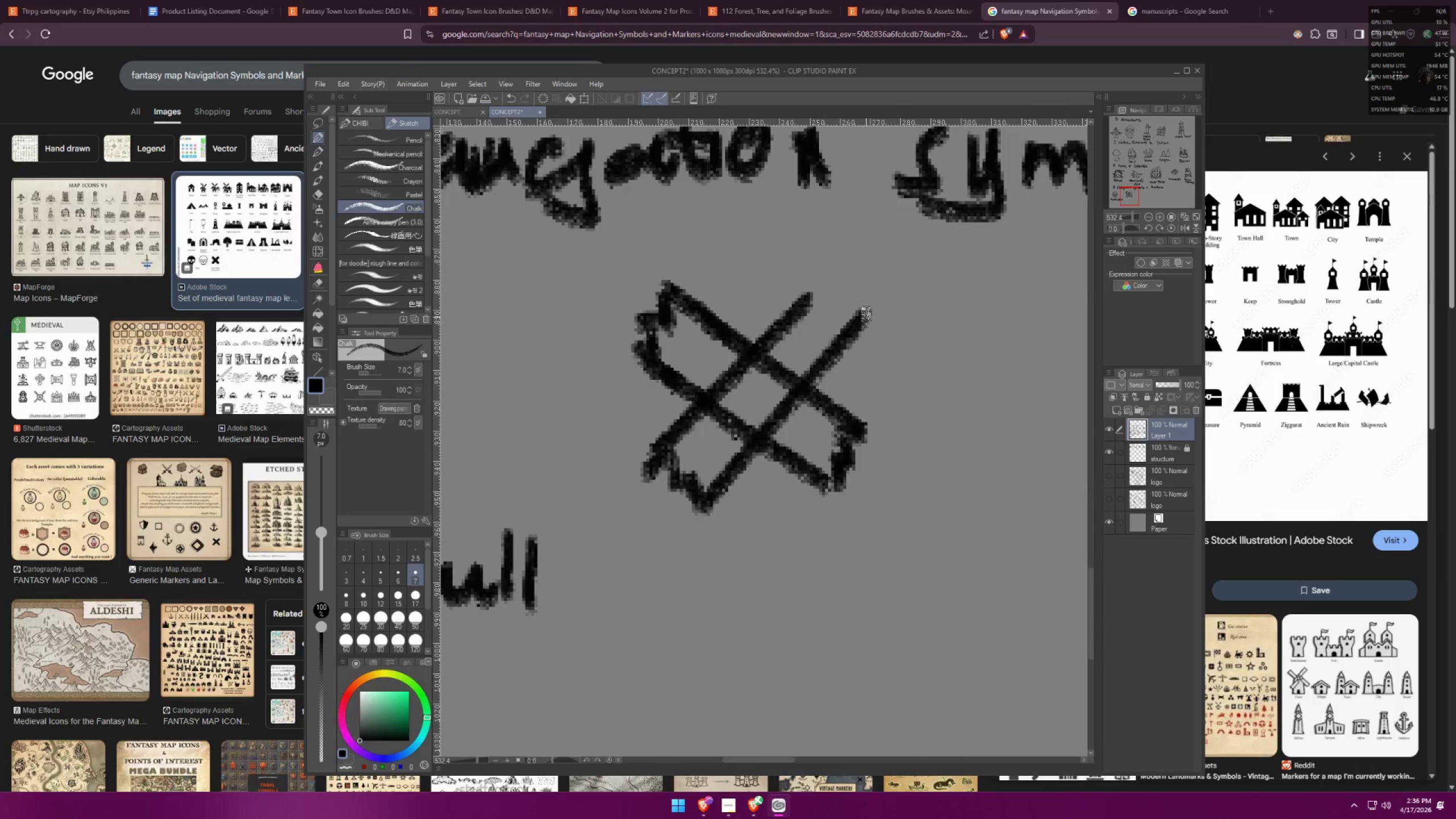 
left_click_drag(start_coordinate=[867, 315], to_coordinate=[803, 293])
 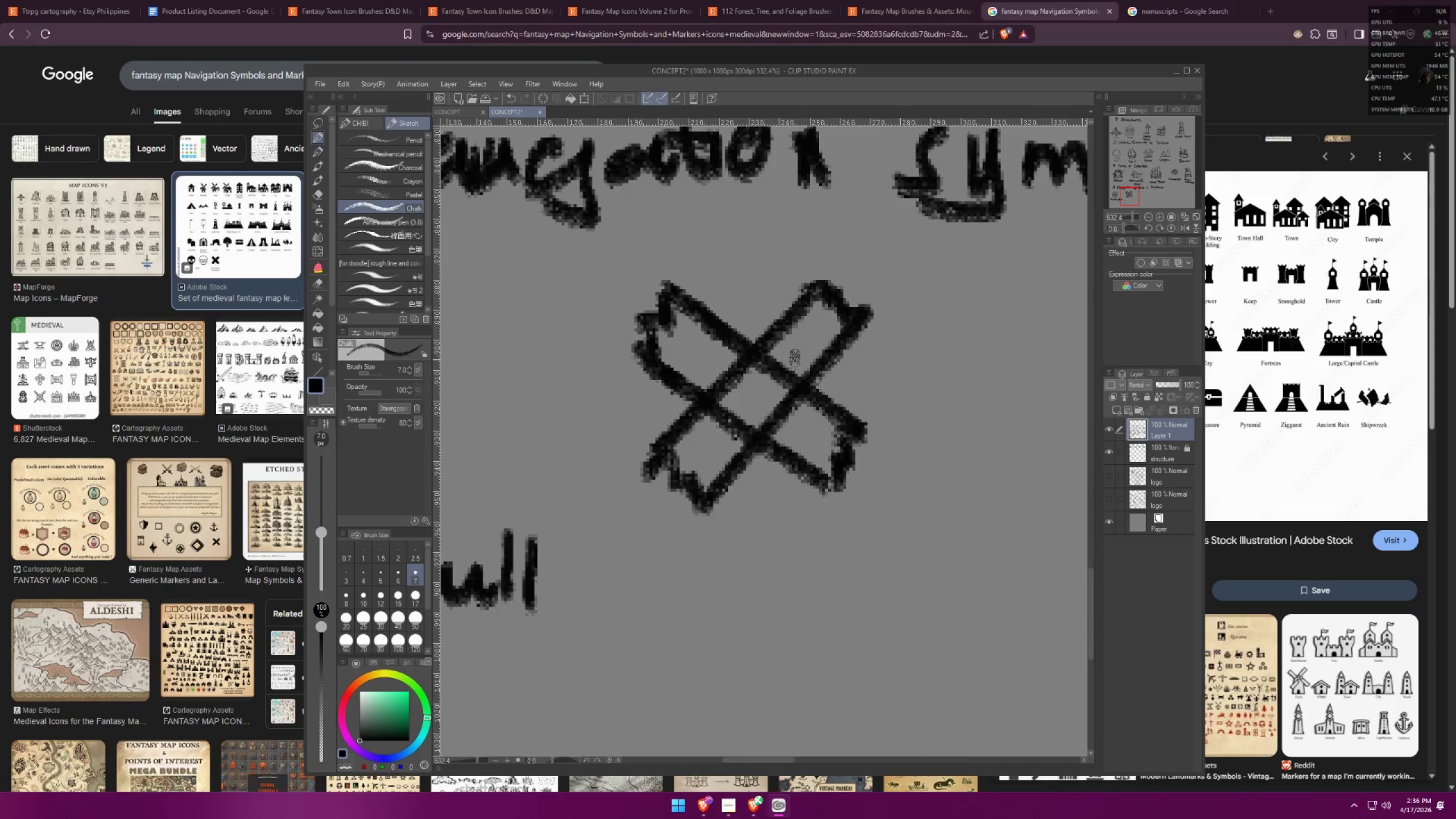 
key(E)
 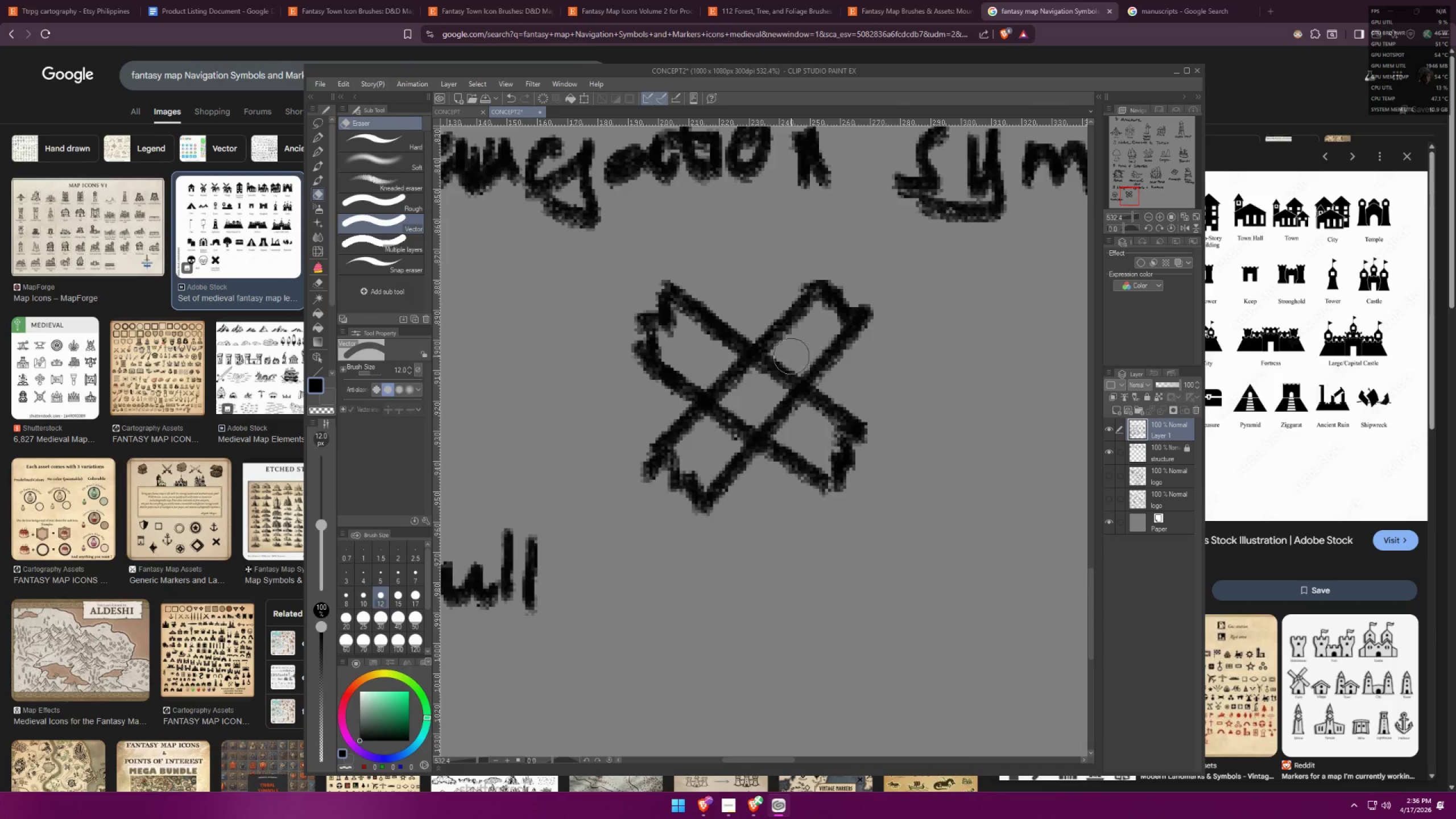 
left_click_drag(start_coordinate=[797, 354], to_coordinate=[772, 384])
 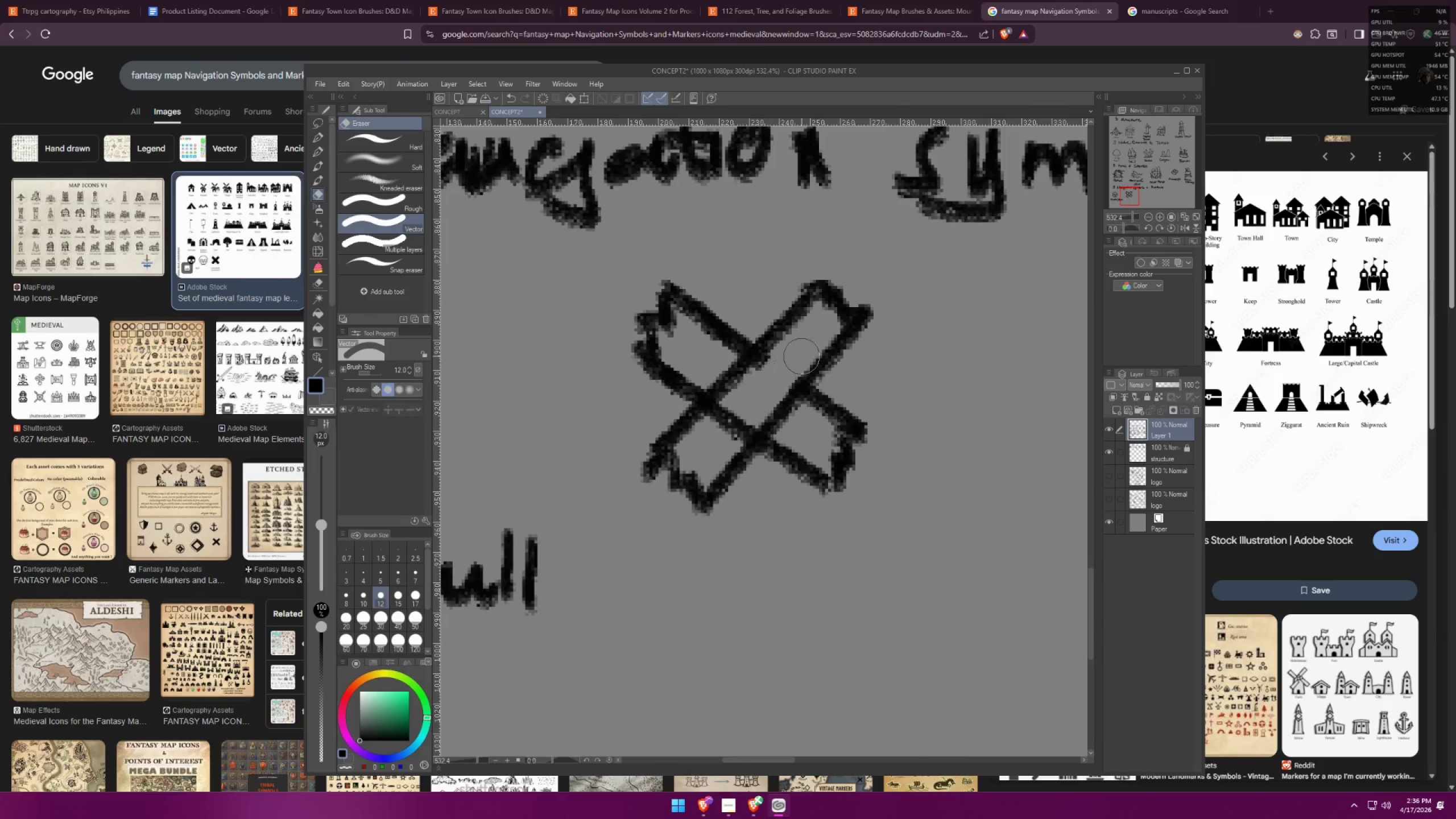 
left_click_drag(start_coordinate=[802, 355], to_coordinate=[759, 389])
 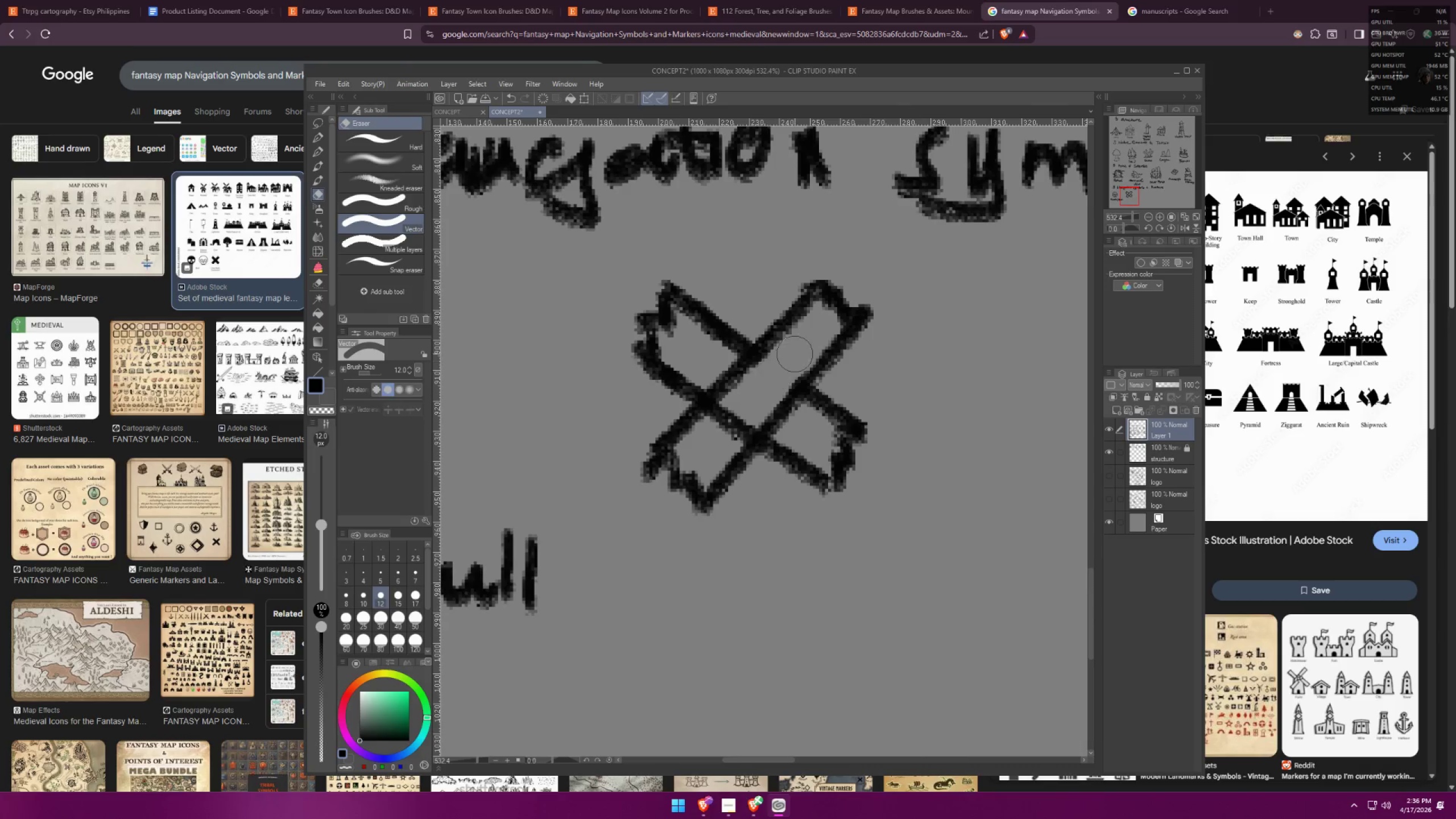 
hold_key(key=ShiftLeft, duration=0.99)
left_click([714, 434])
 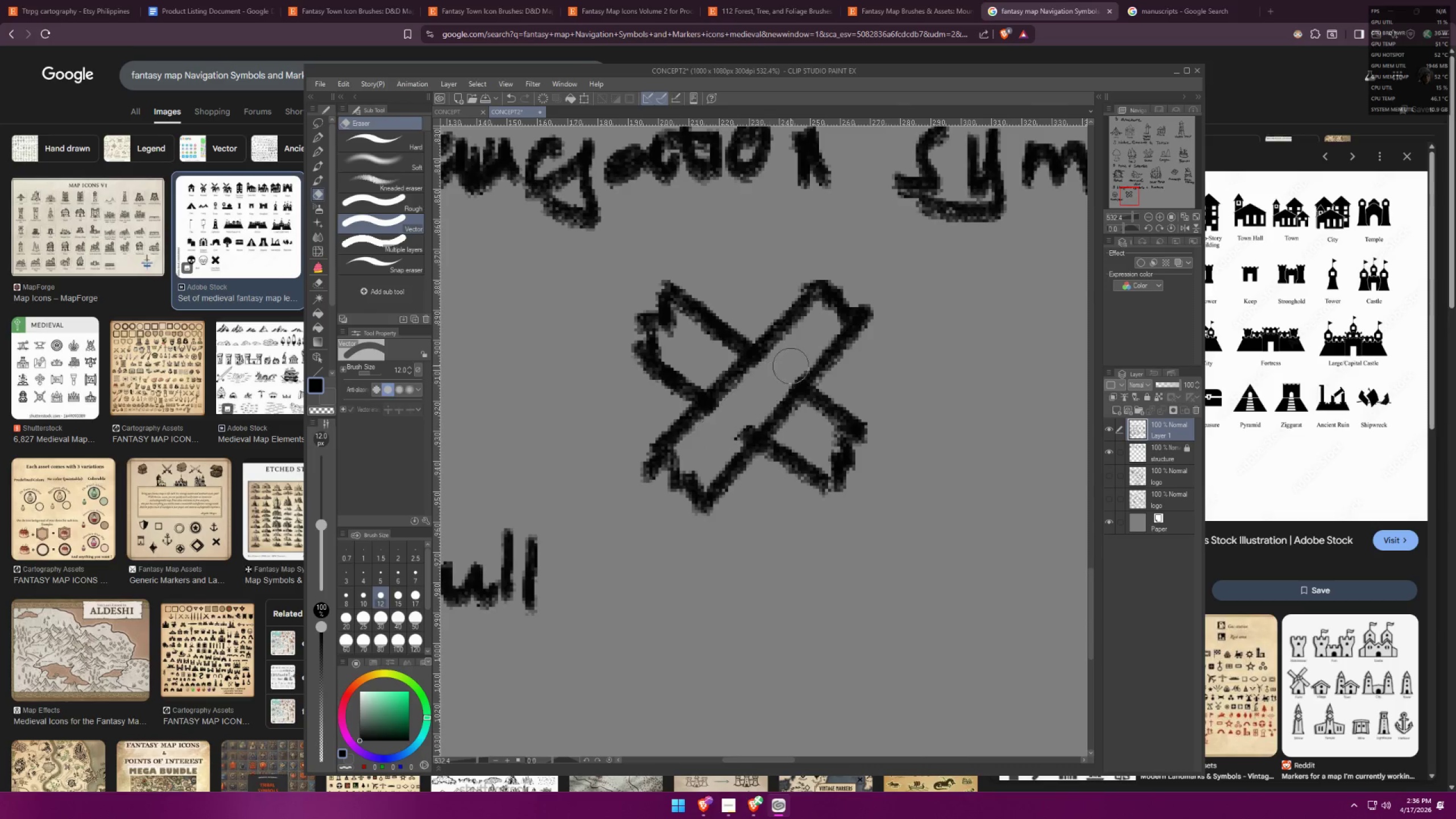 
hold_key(key=ShiftLeft, duration=0.65)
left_click([722, 442])
 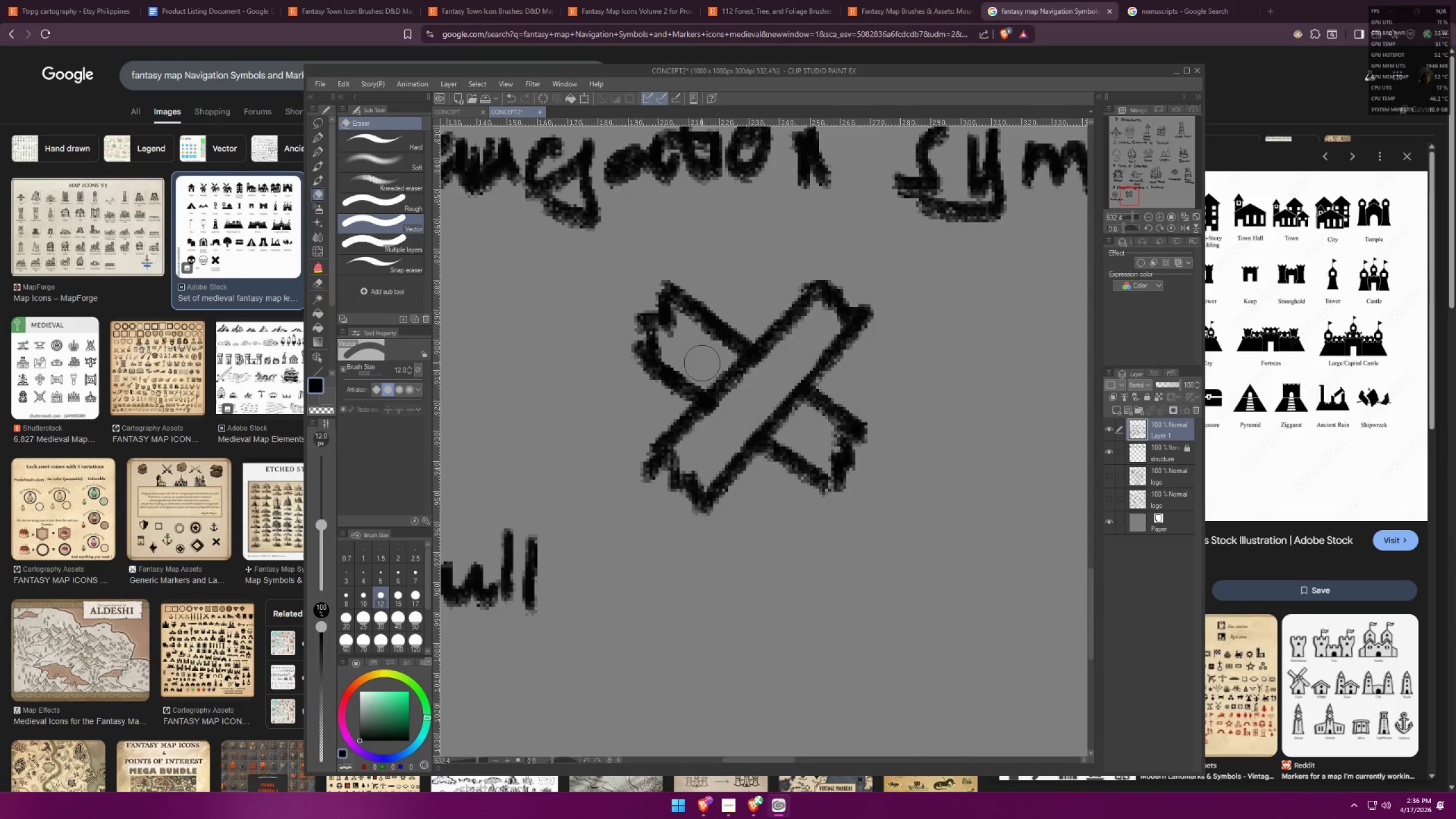 
left_click([688, 357])
 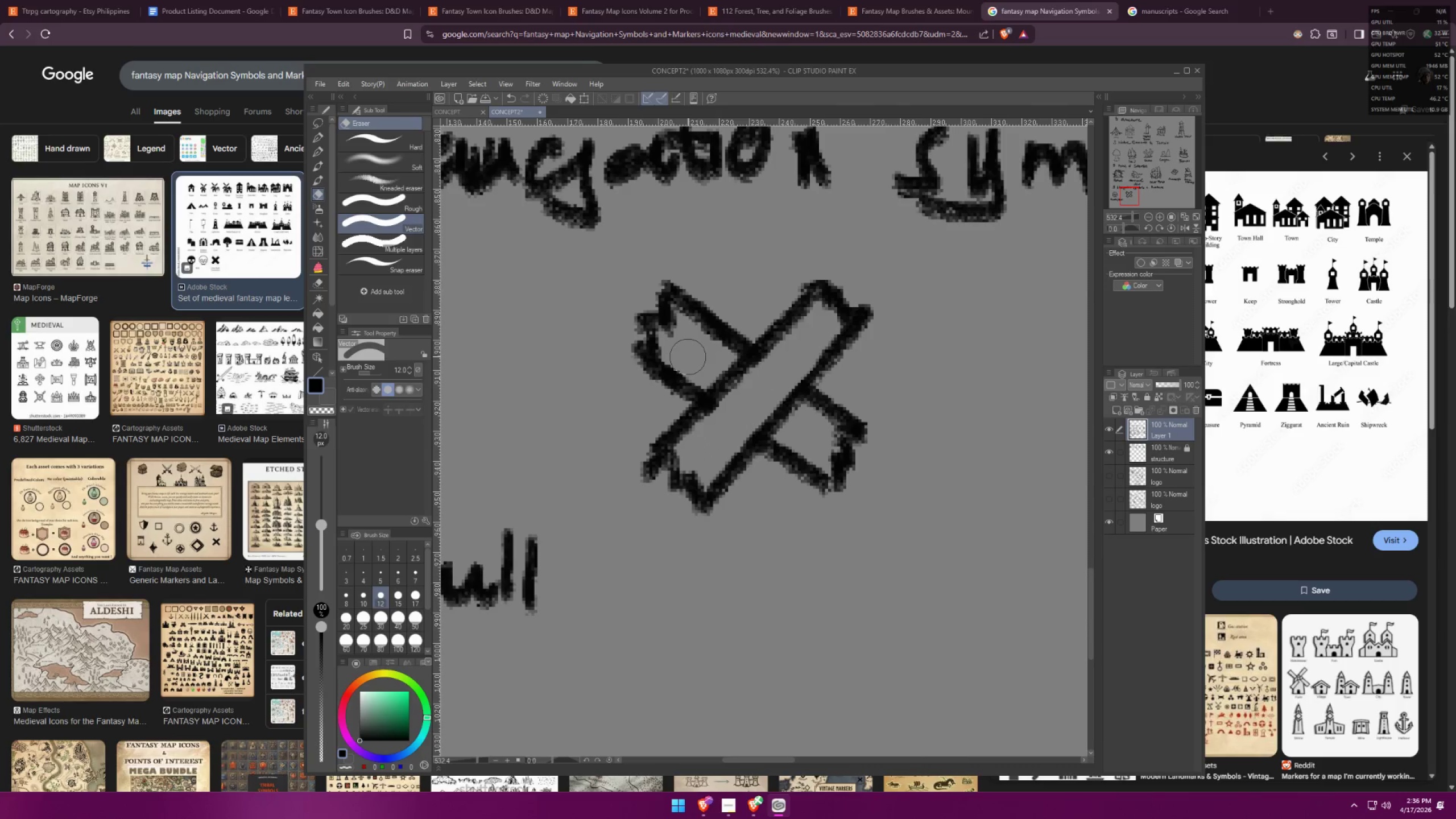 
hold_key(key=ShiftLeft, duration=0.52)
 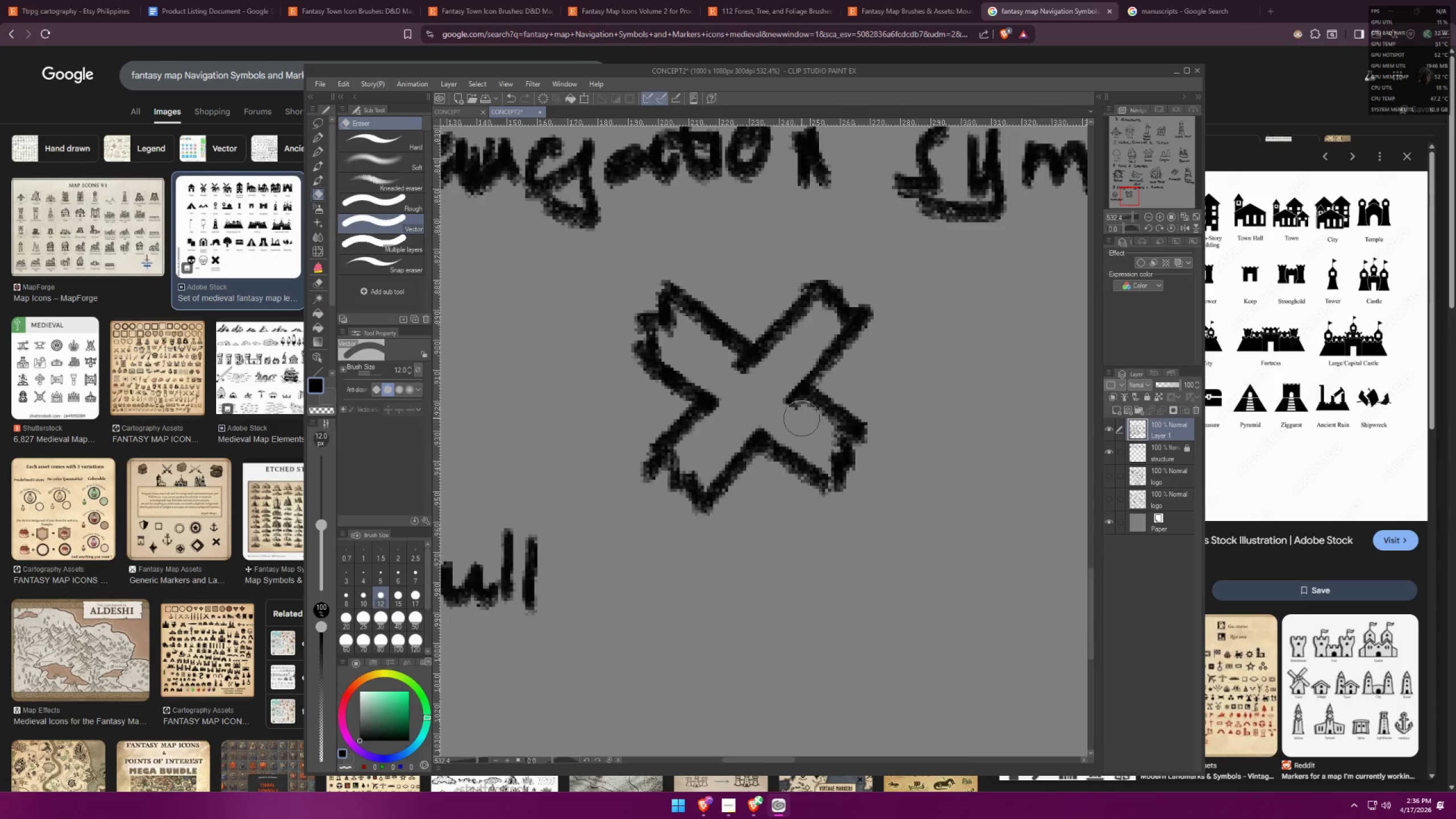 
hold_key(key=ShiftLeft, duration=0.38)
triple_click([706, 346])
 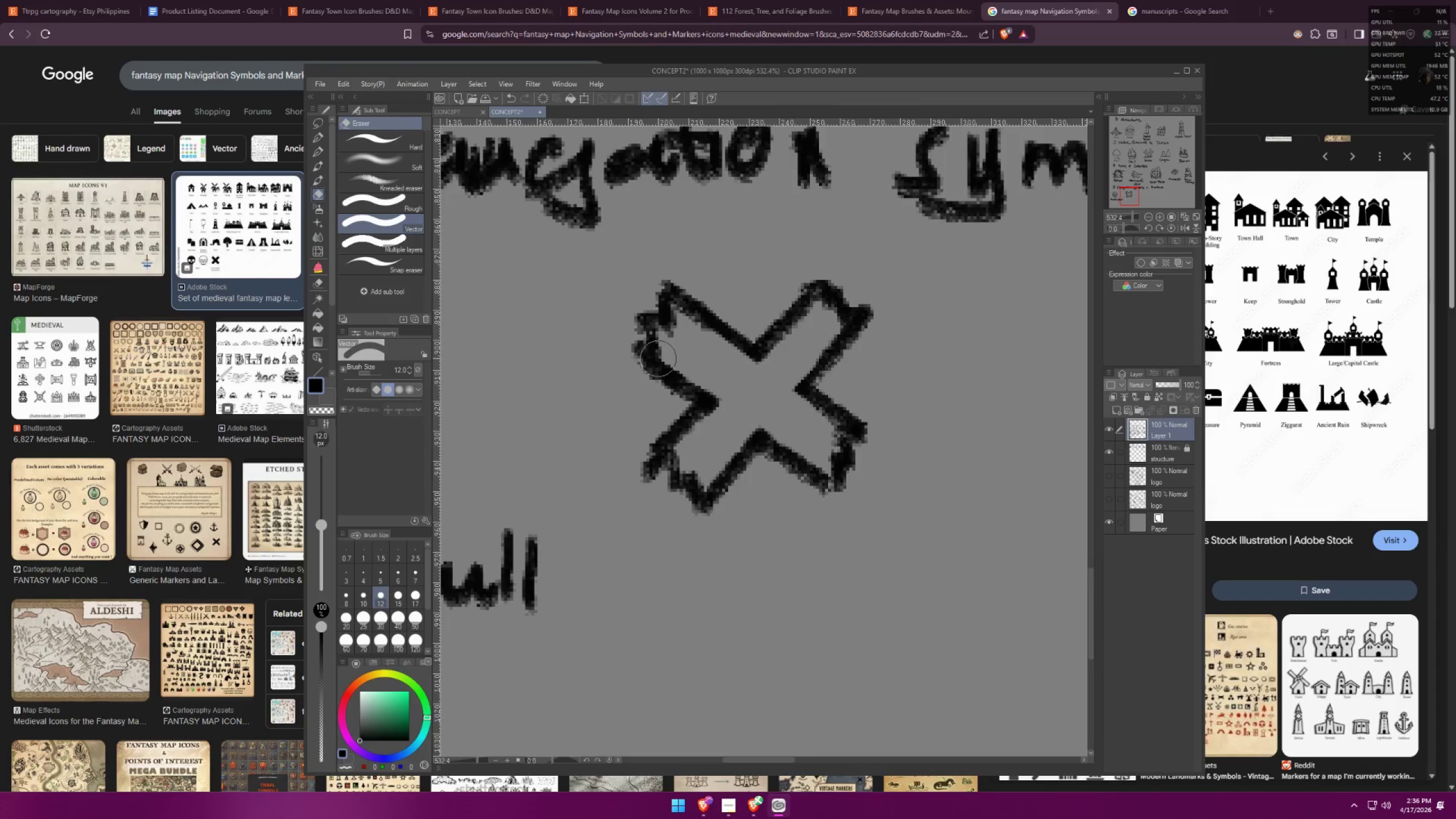 
scroll: coordinate [821, 471], scroll_direction: up, amount: 2.0
 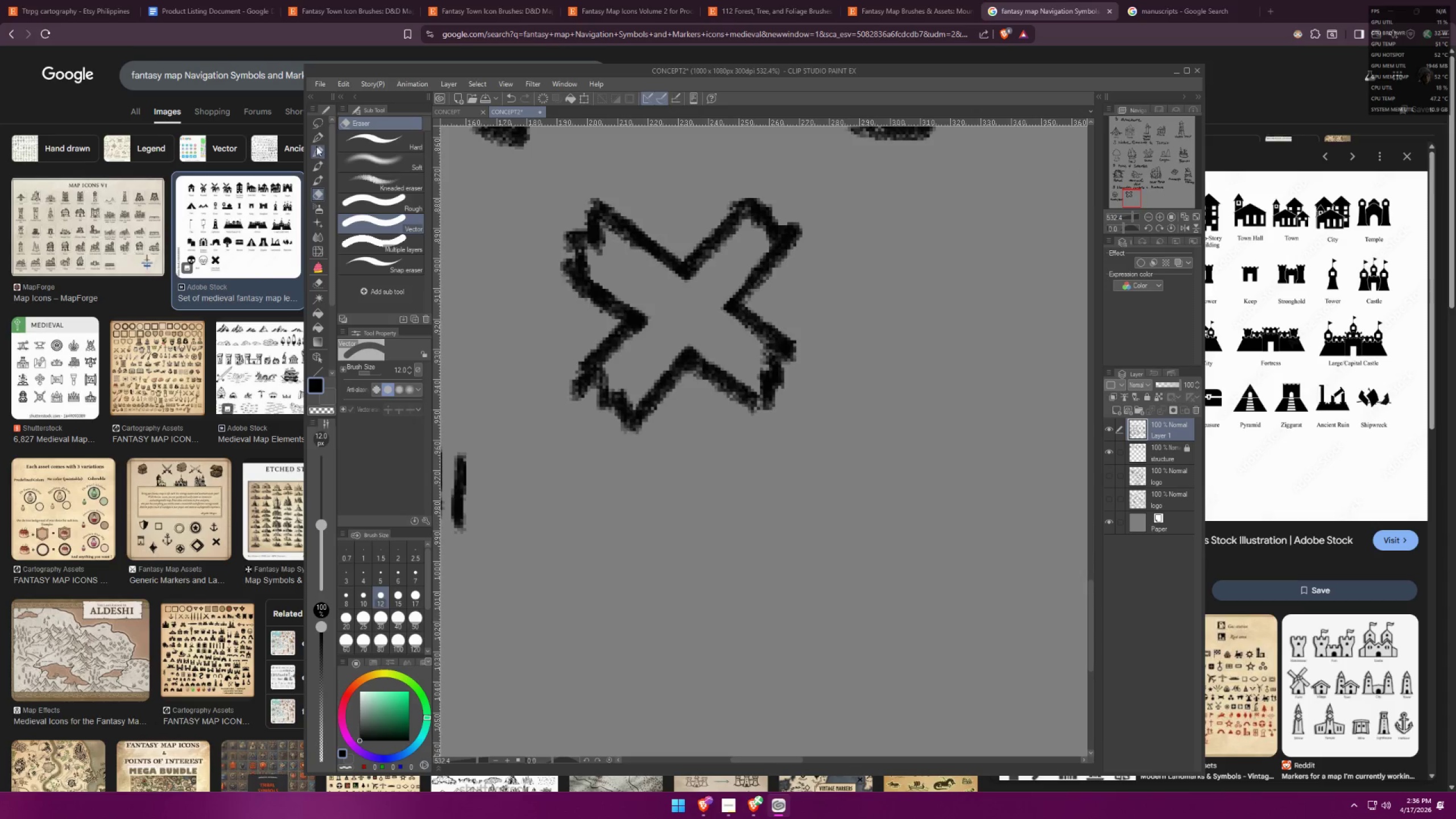 
left_click([322, 135])
 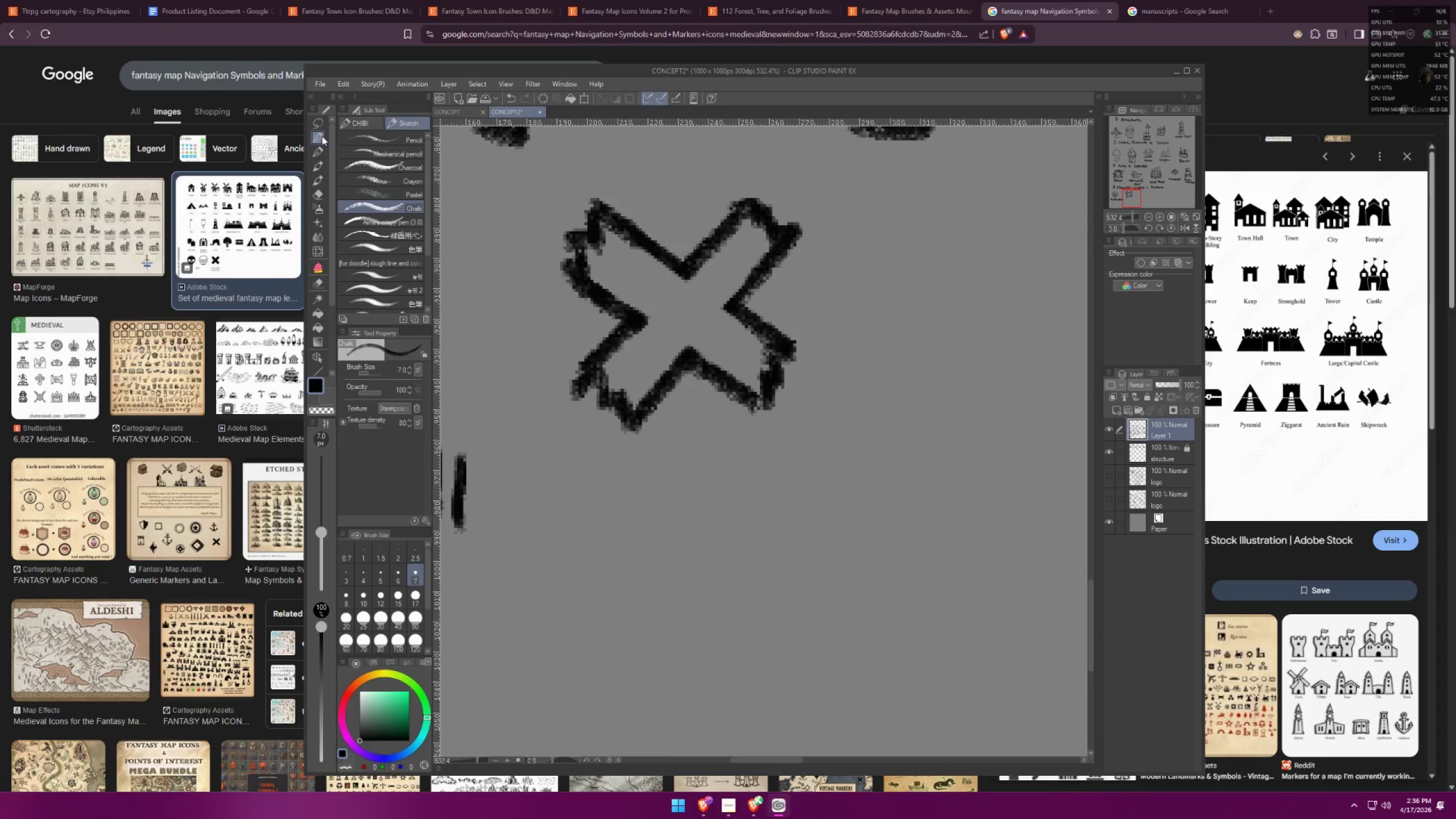 
key(Alt+Tab)
 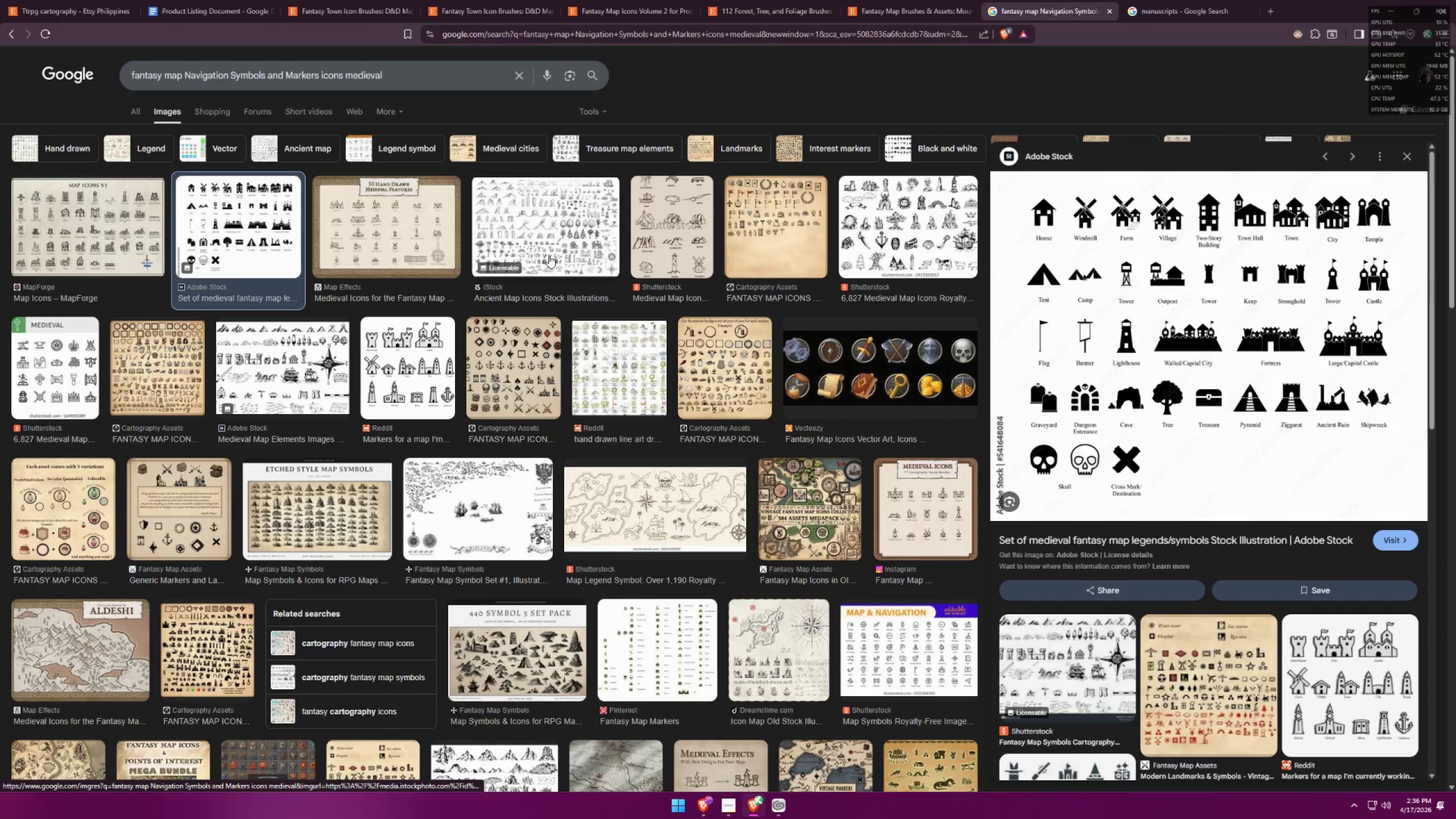 
key(Alt+AltLeft)
 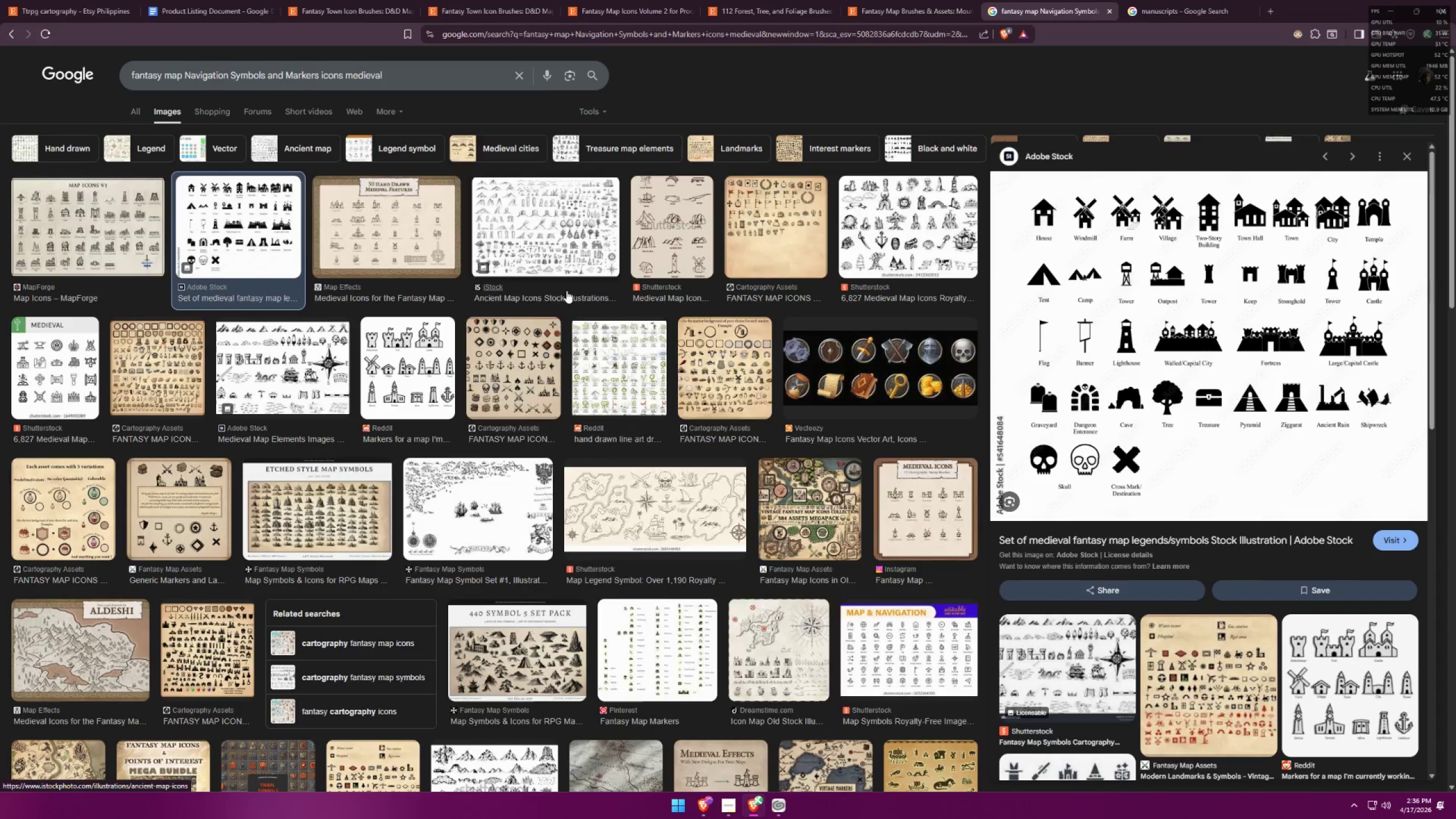 
key(Alt+Tab)
 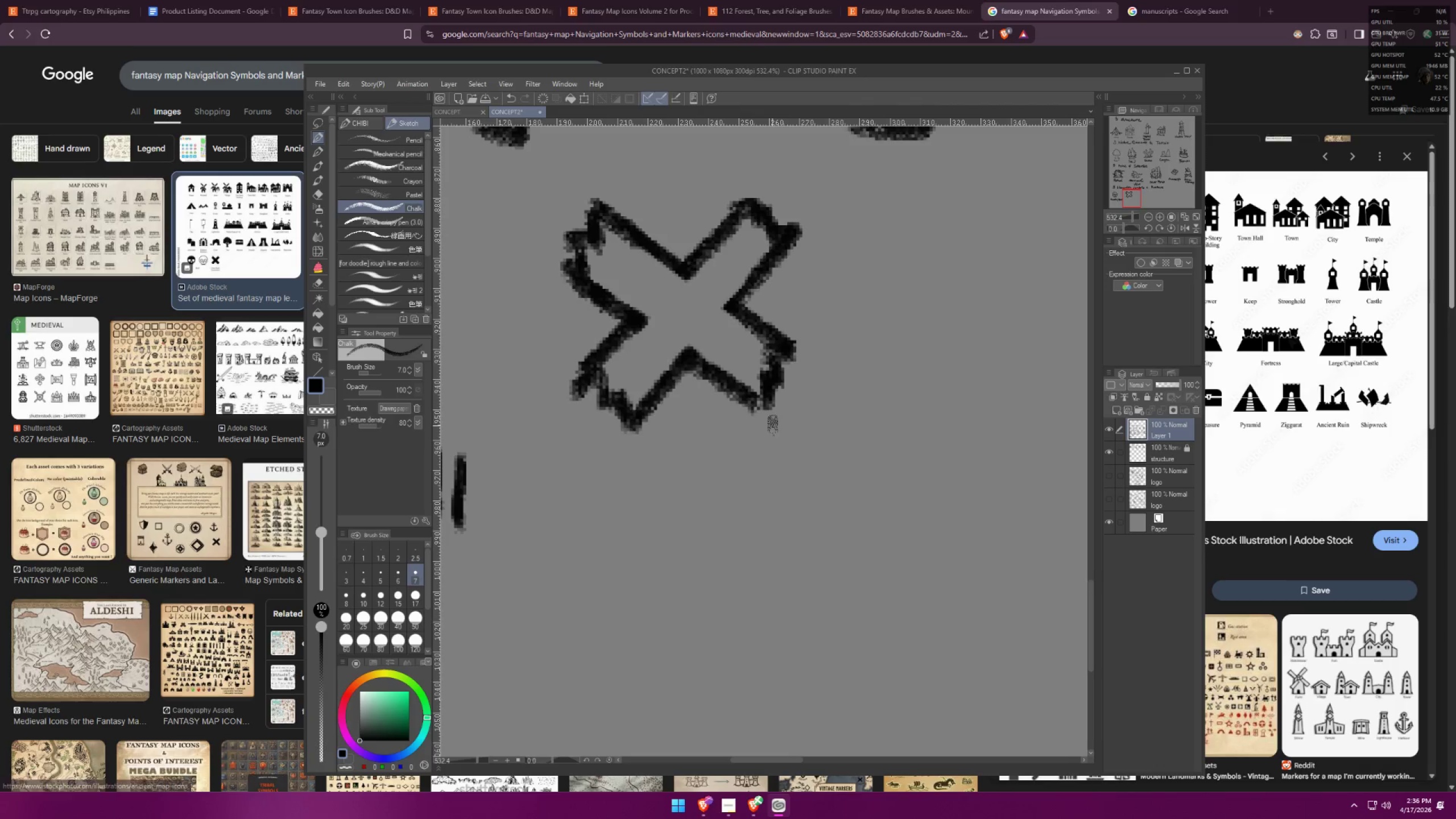 
left_click_drag(start_coordinate=[751, 466], to_coordinate=[789, 512])
 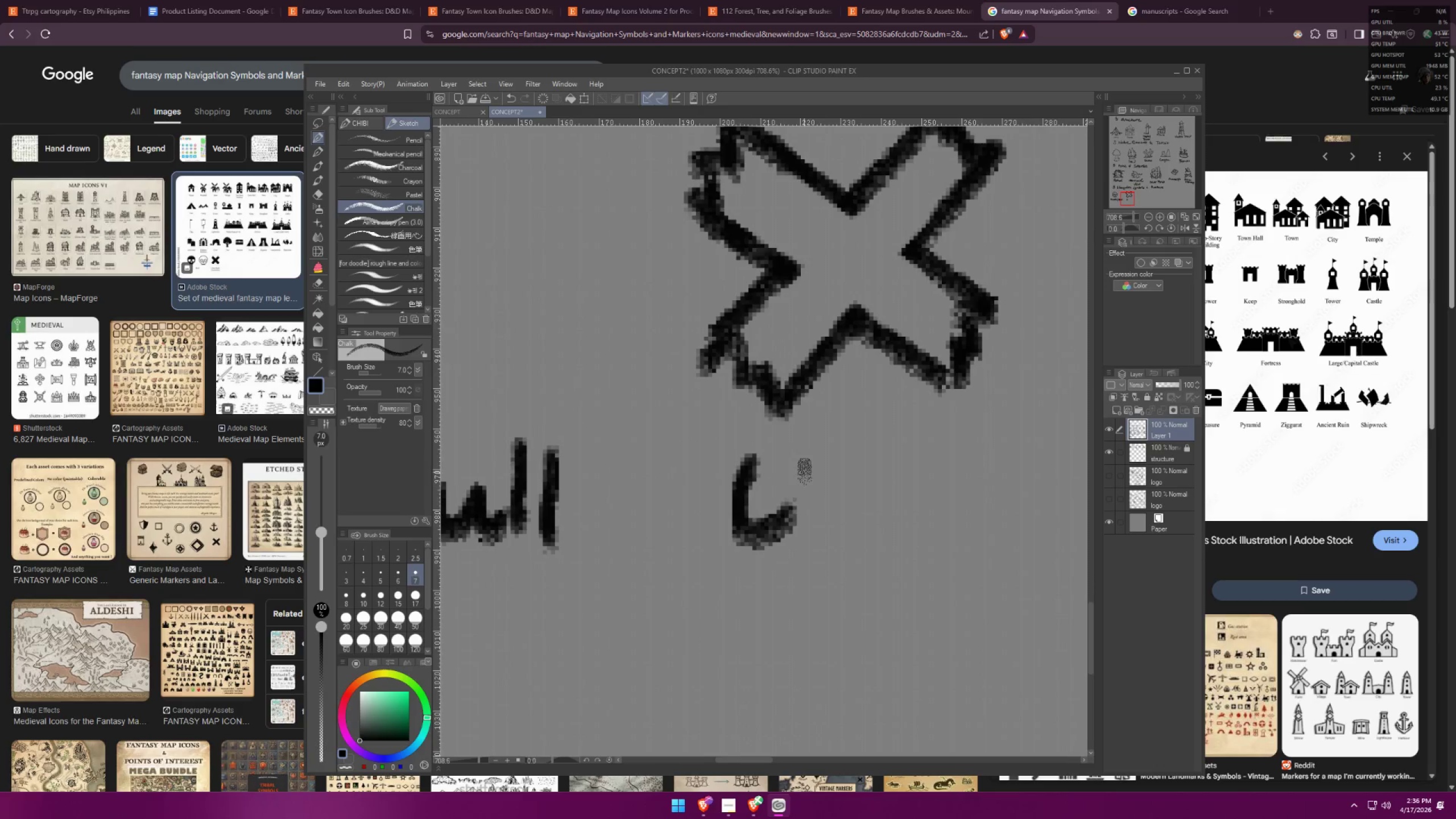 
scroll: coordinate [779, 409], scroll_direction: up, amount: 5.0
 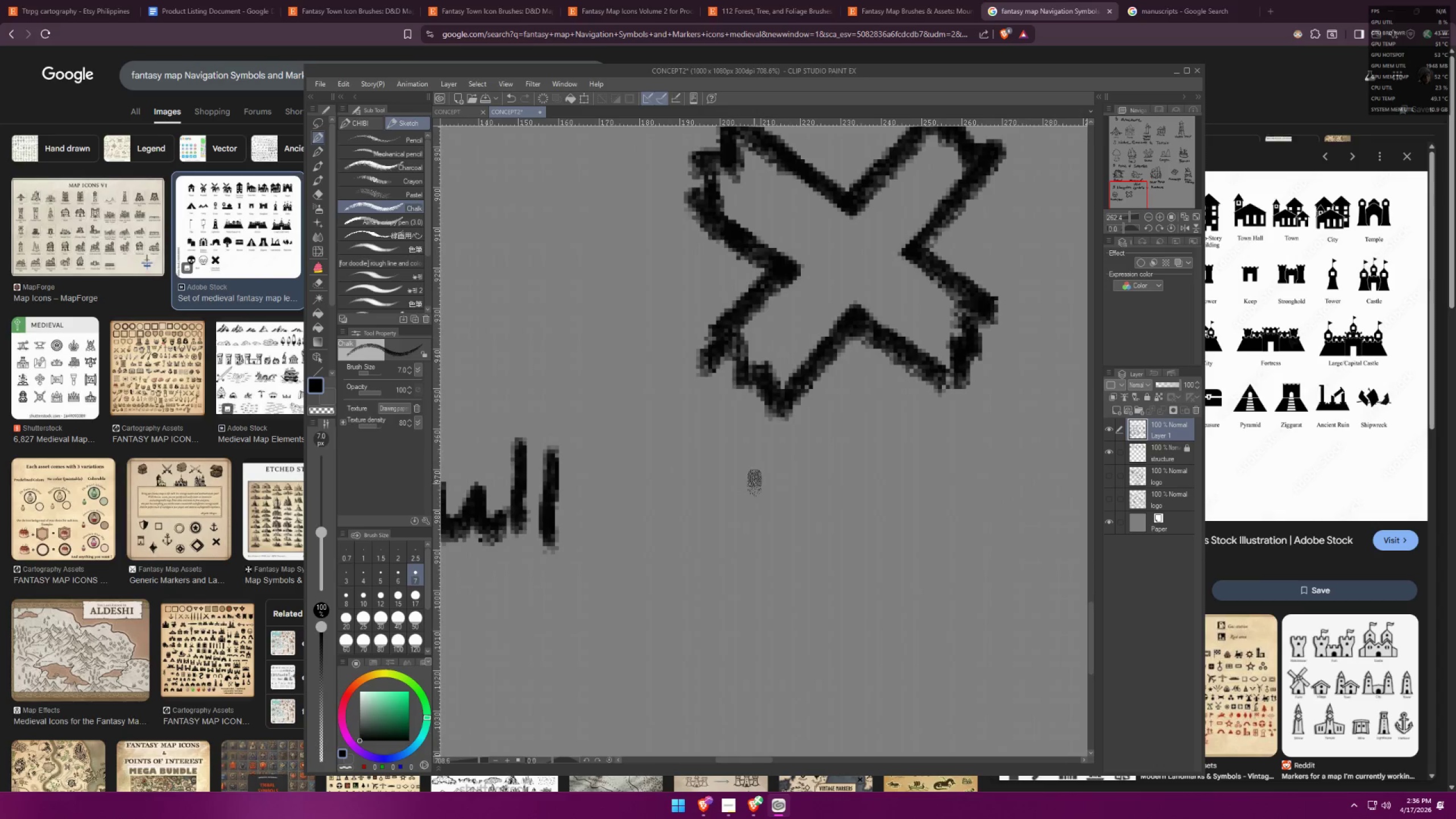 
left_click_drag(start_coordinate=[804, 474], to_coordinate=[839, 478])
 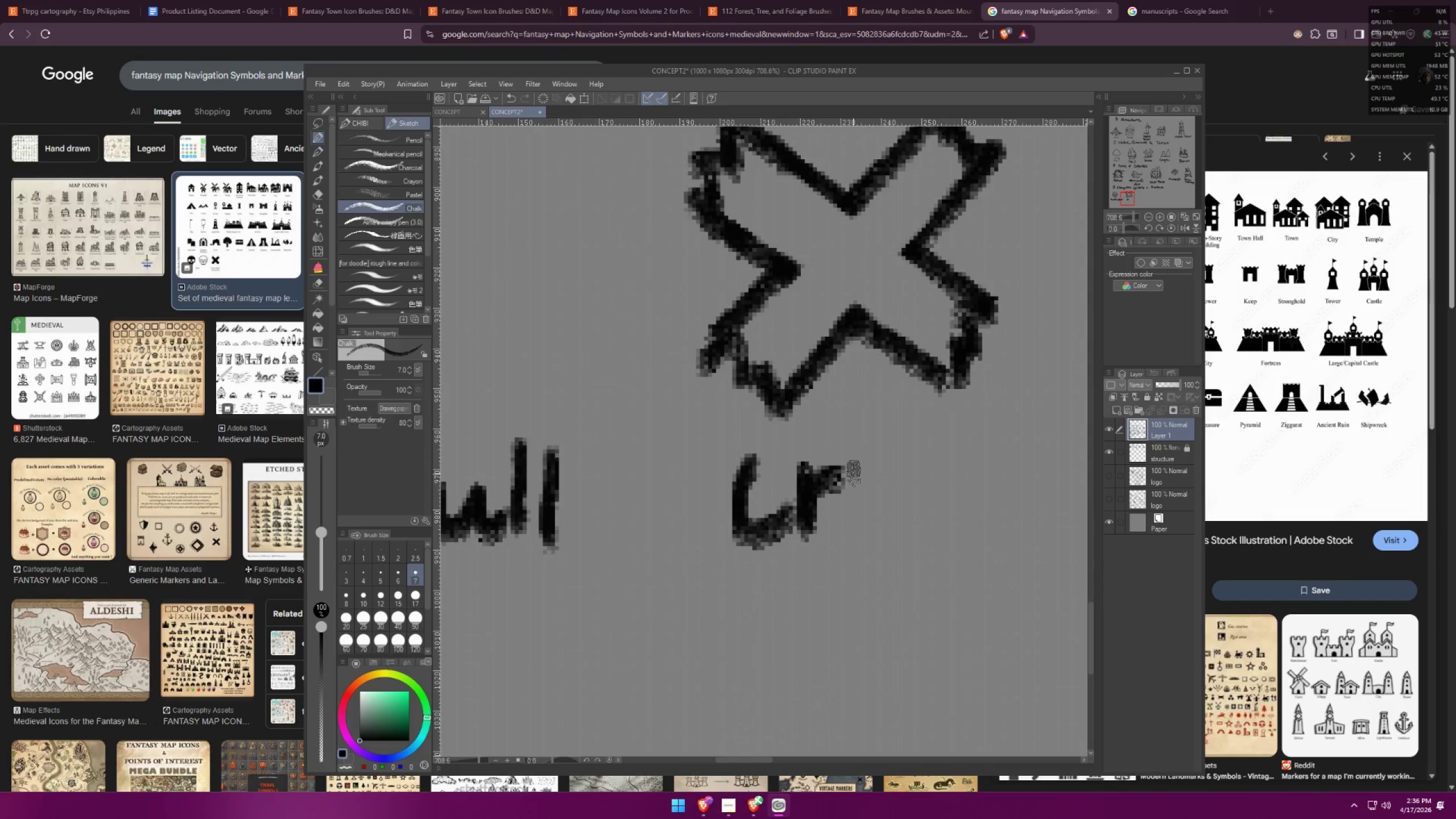 
left_click_drag(start_coordinate=[853, 475], to_coordinate=[875, 471])
 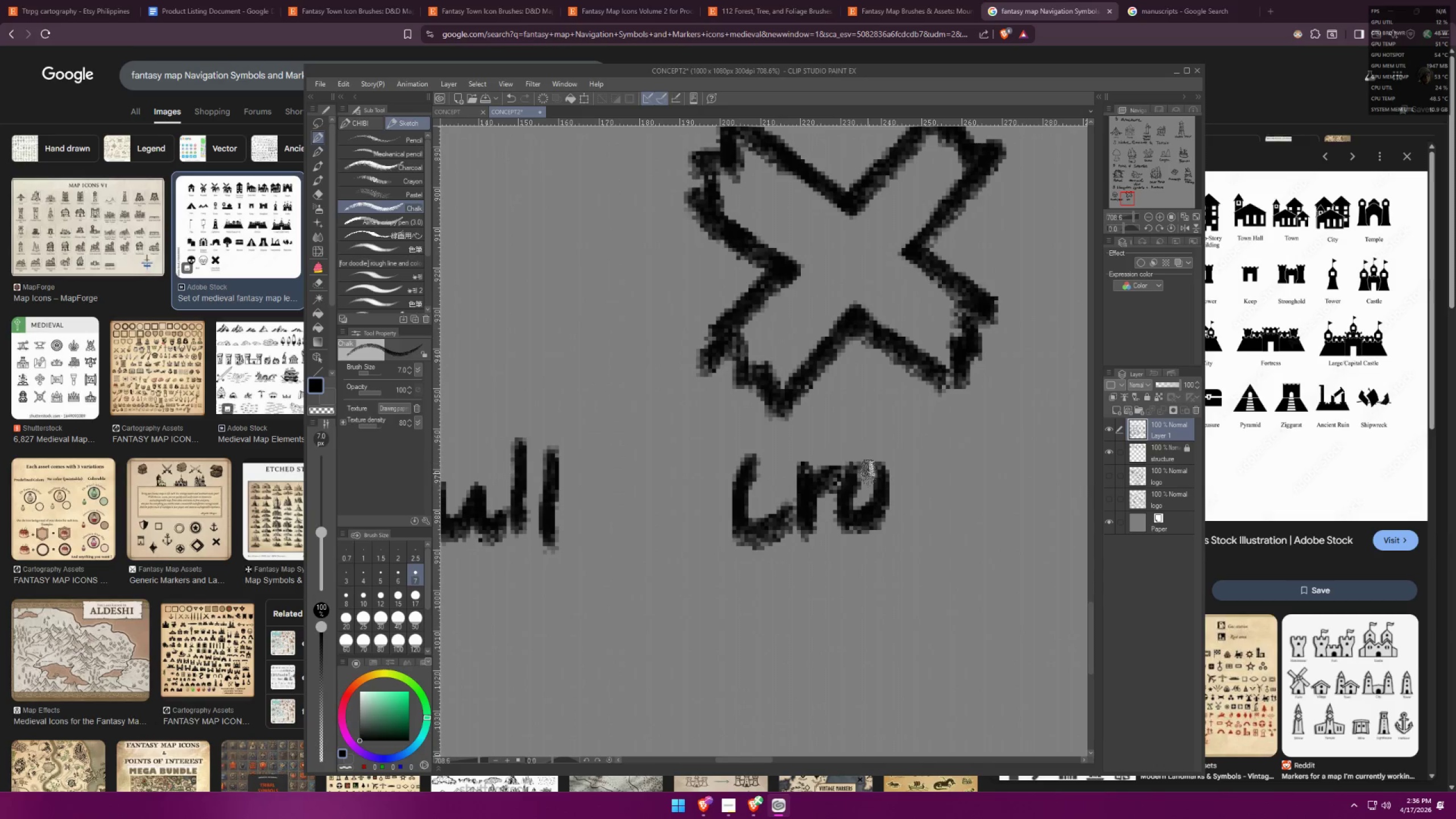 
left_click_drag(start_coordinate=[943, 475], to_coordinate=[883, 518])
 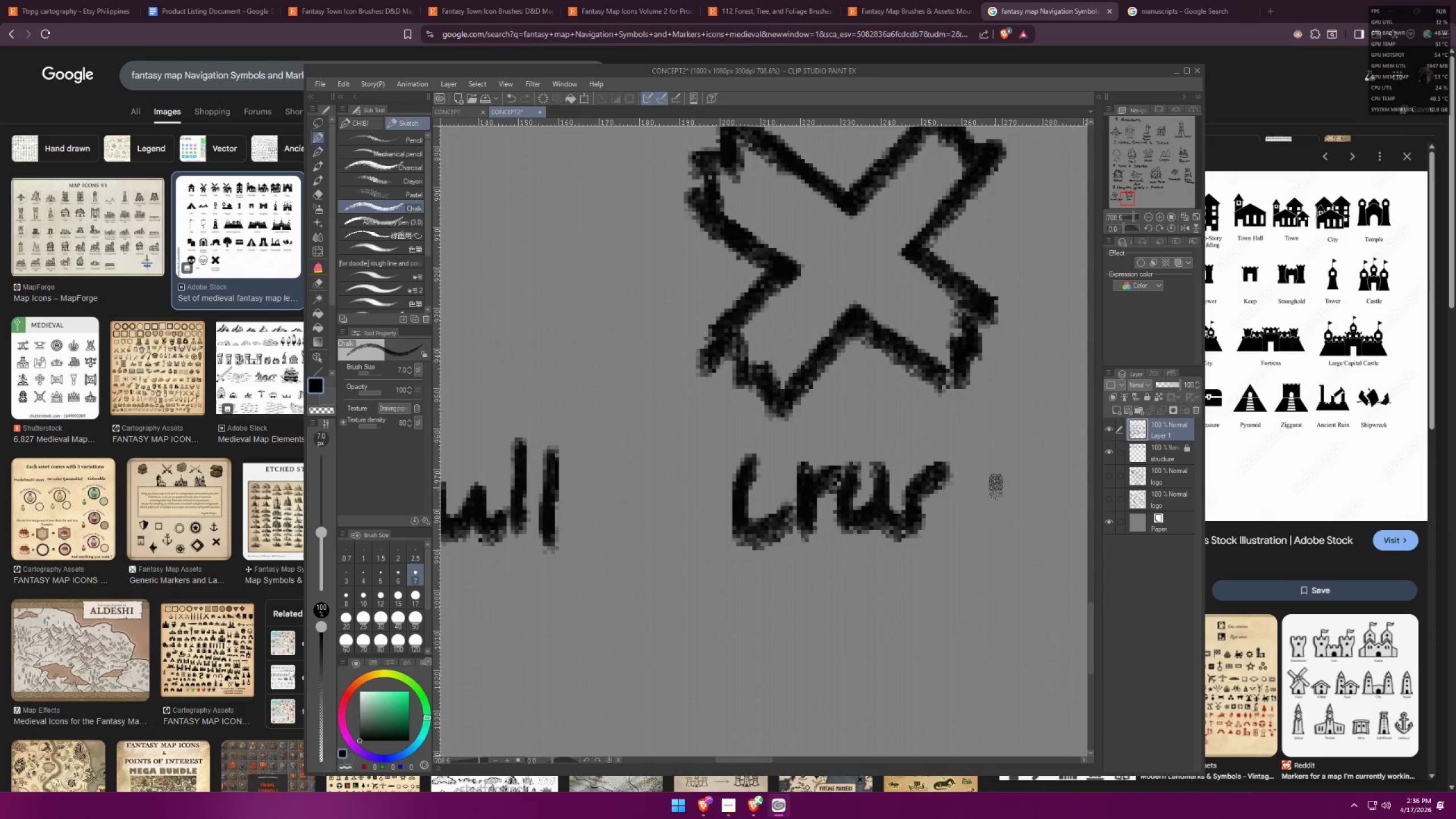 
left_click_drag(start_coordinate=[971, 487], to_coordinate=[916, 523])
 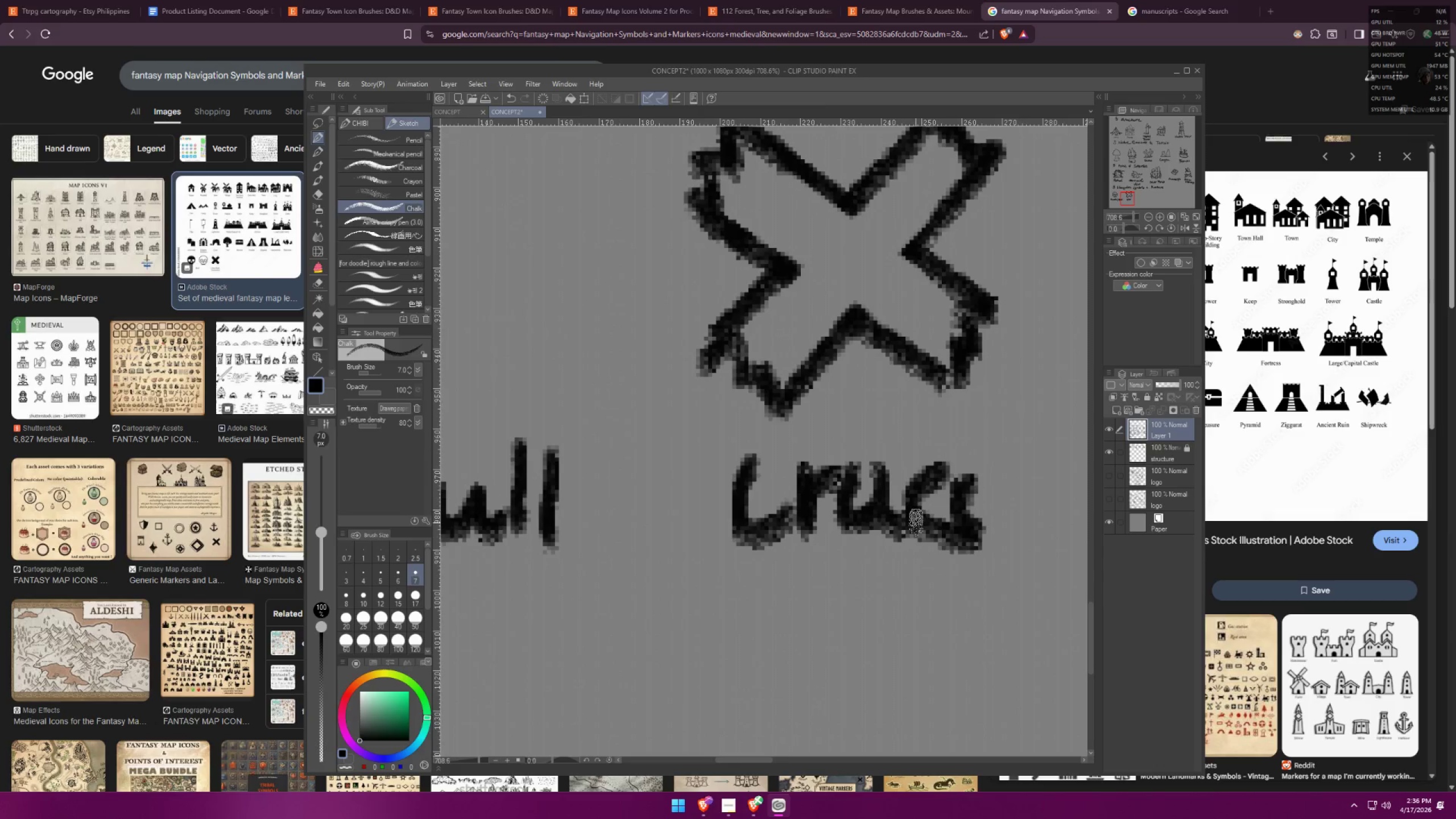 
key(Space)
 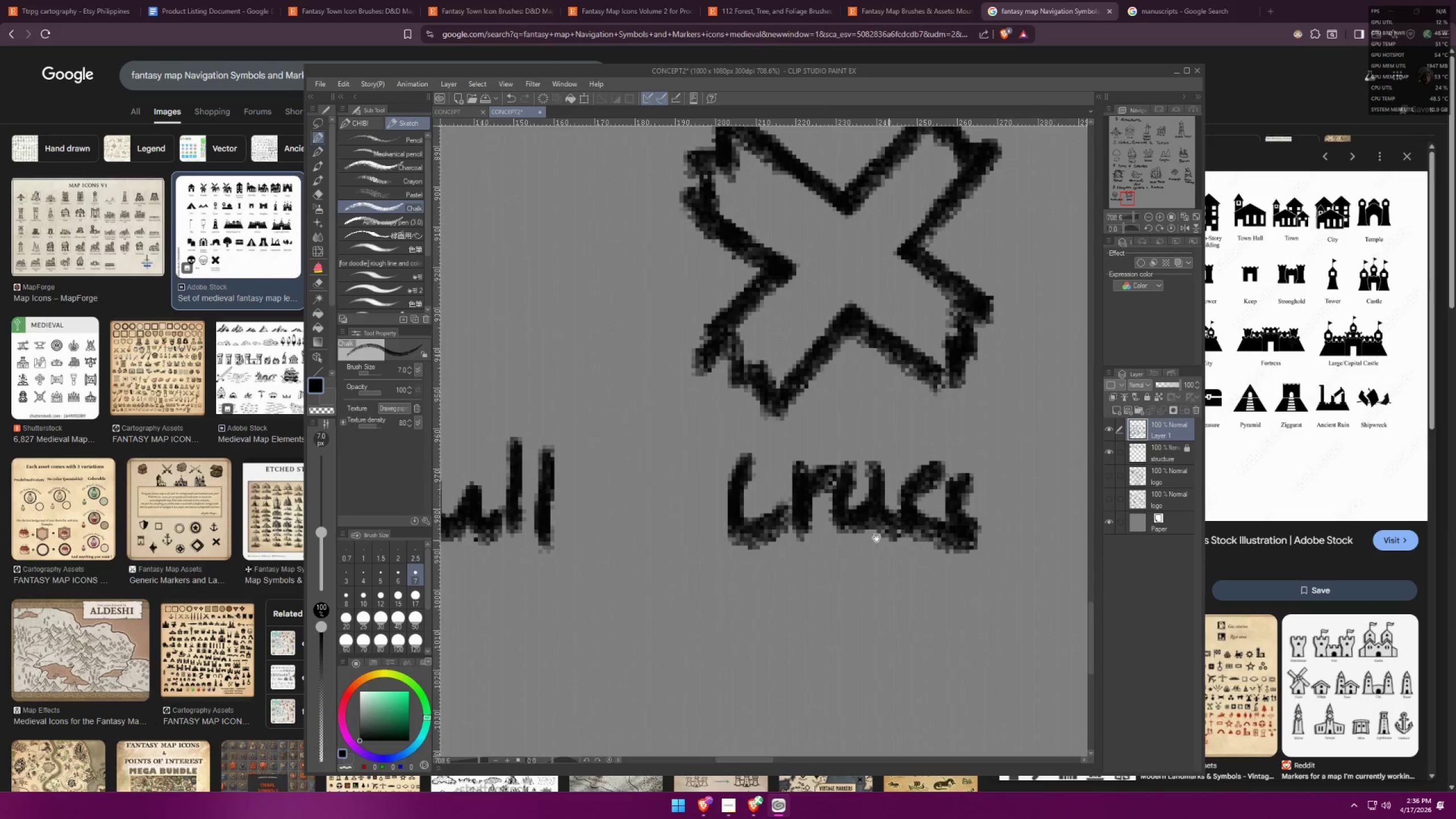 
left_click_drag(start_coordinate=[894, 541], to_coordinate=[617, 491])
 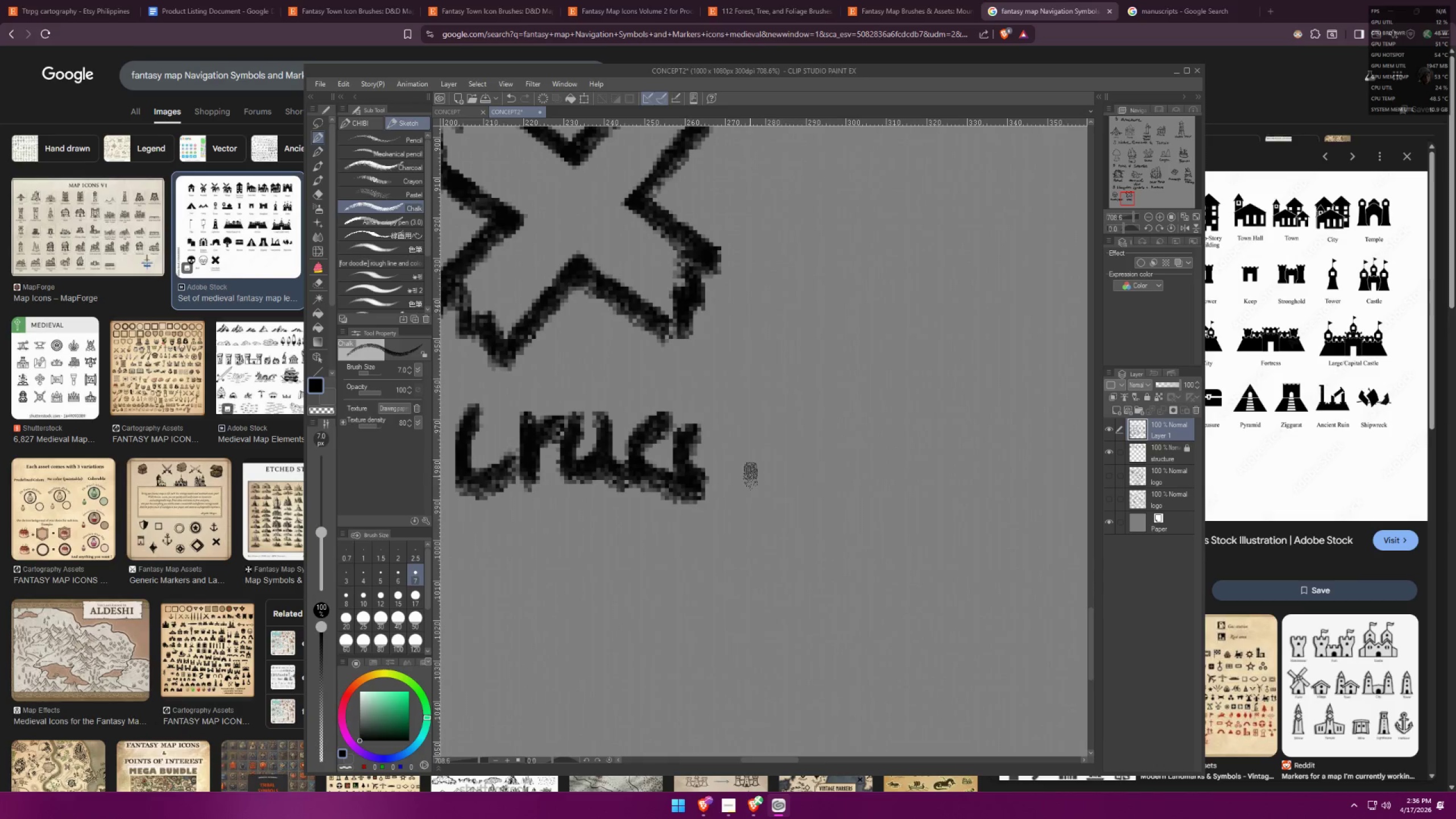 
left_click_drag(start_coordinate=[723, 439], to_coordinate=[815, 479])
 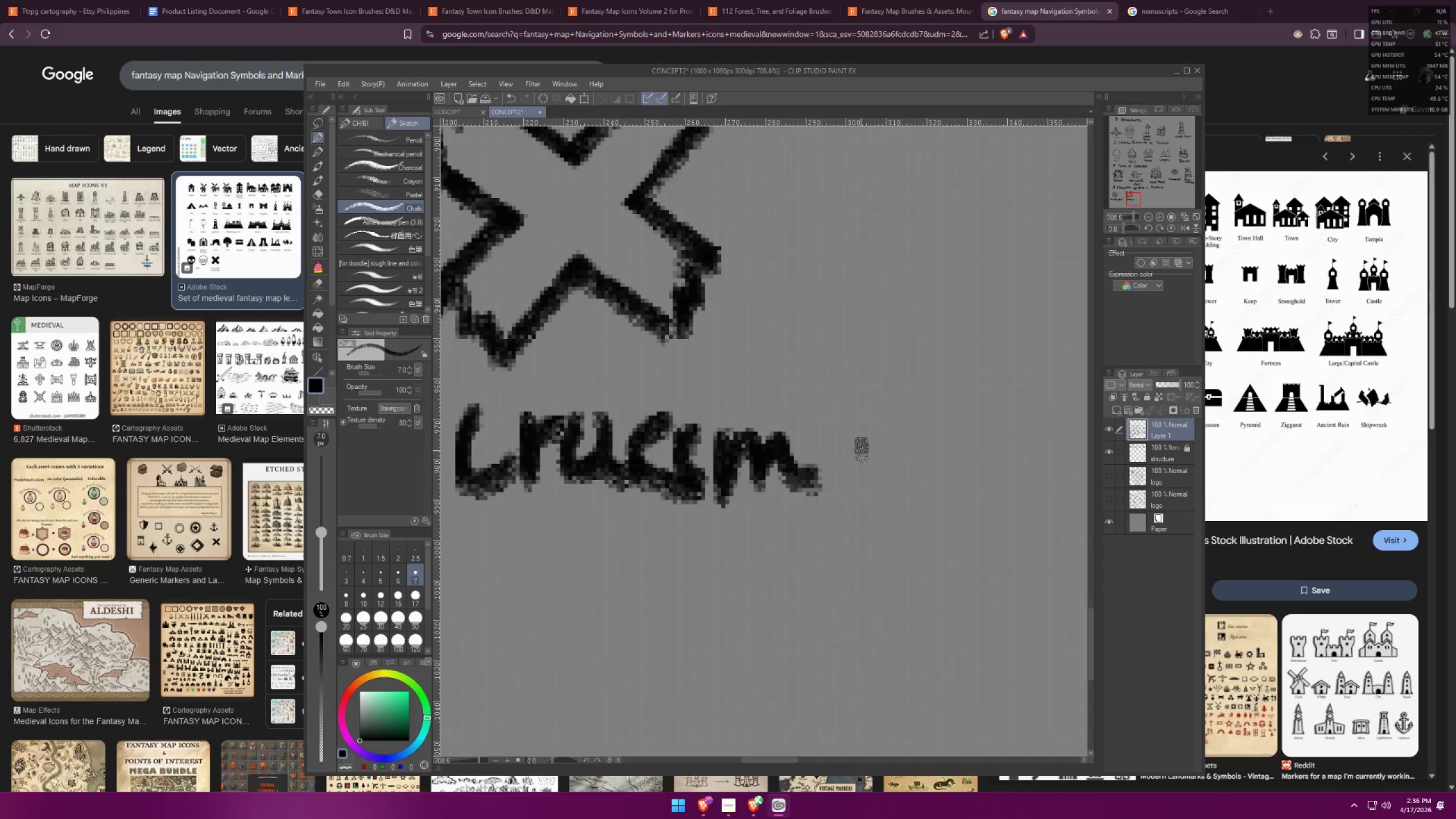 
left_click_drag(start_coordinate=[852, 441], to_coordinate=[882, 475])
 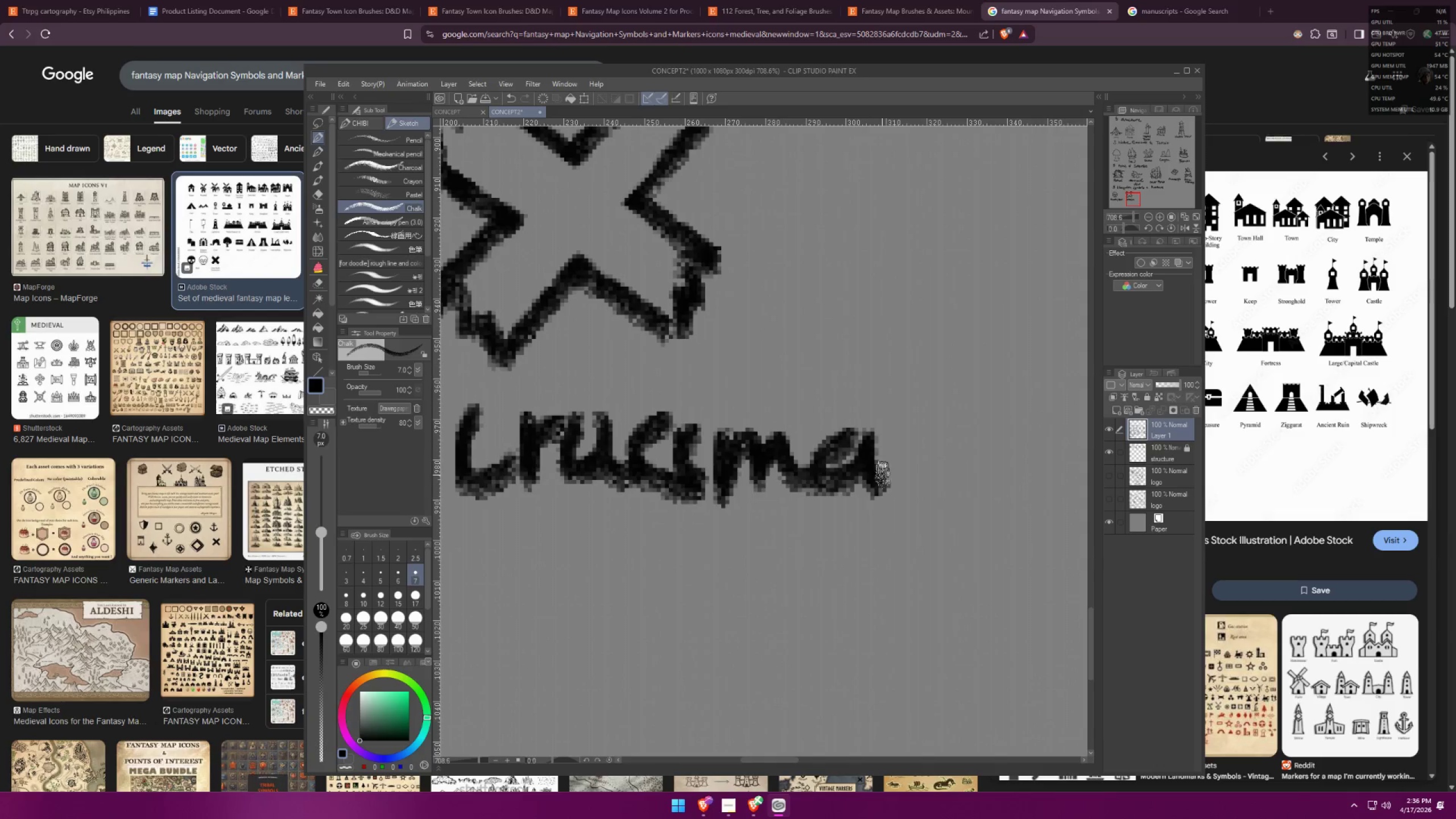 
left_click_drag(start_coordinate=[895, 443], to_coordinate=[930, 431])
 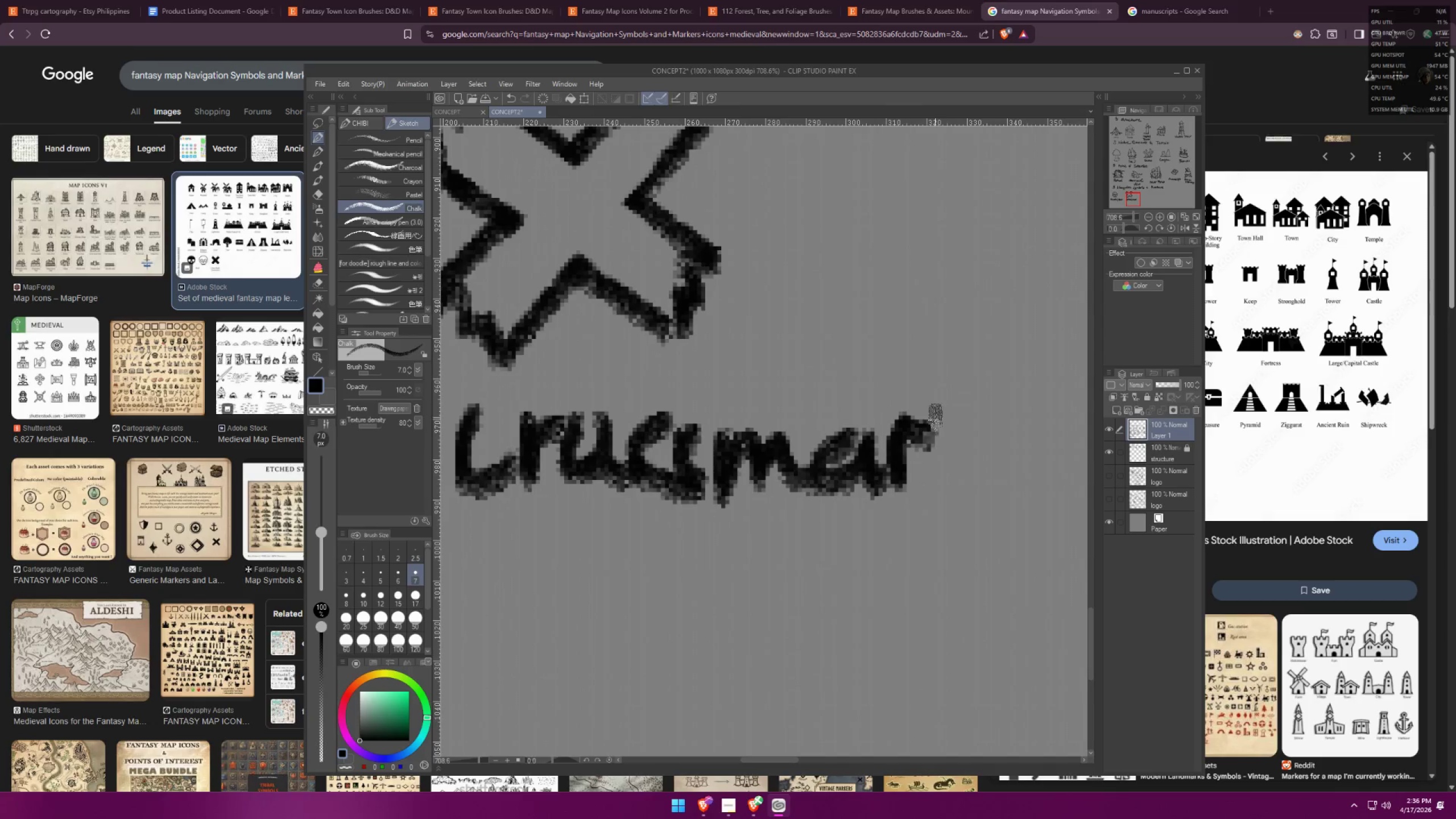 
left_click_drag(start_coordinate=[934, 415], to_coordinate=[929, 481])
 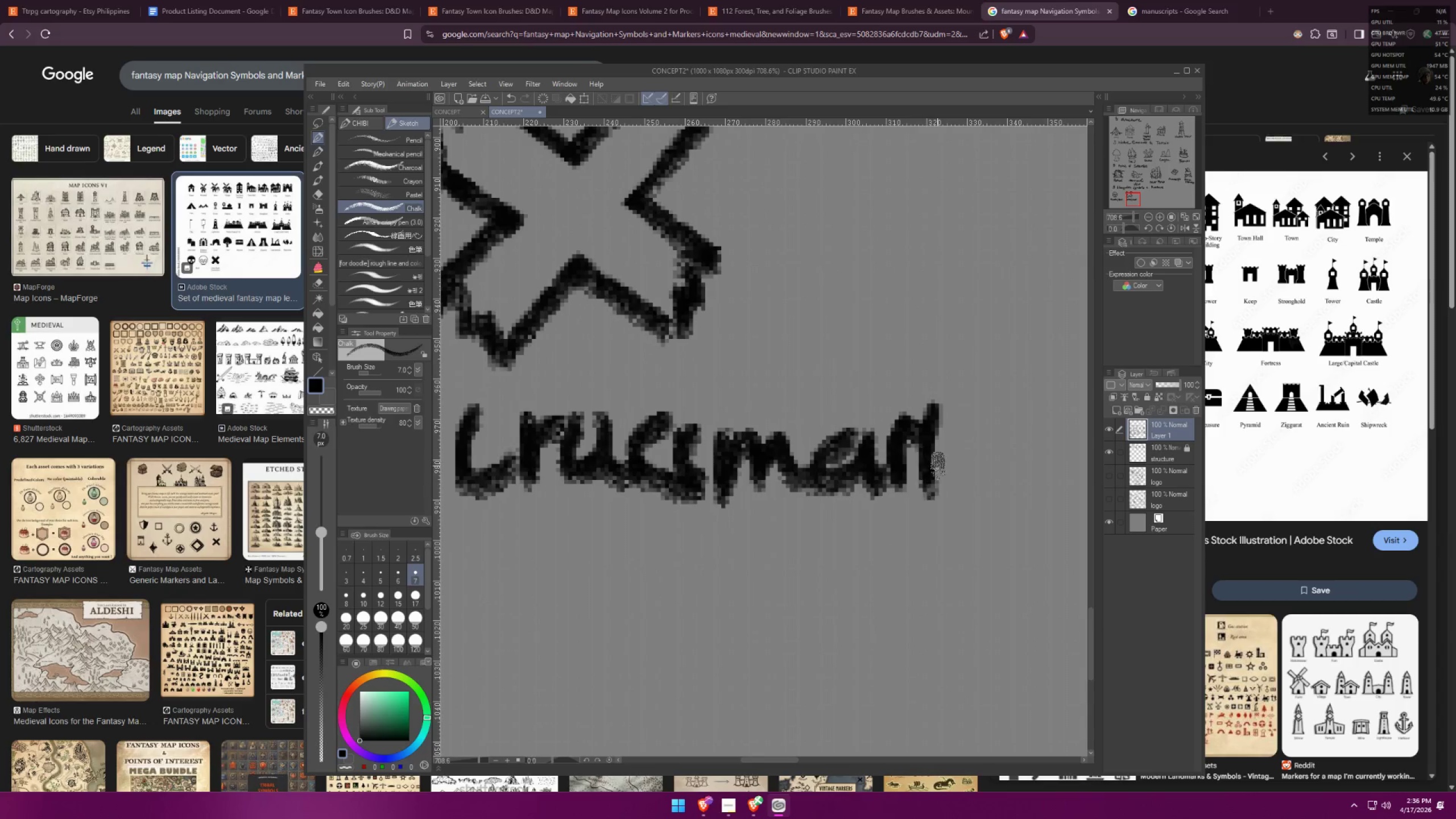 
left_click_drag(start_coordinate=[965, 440], to_coordinate=[1000, 494])
 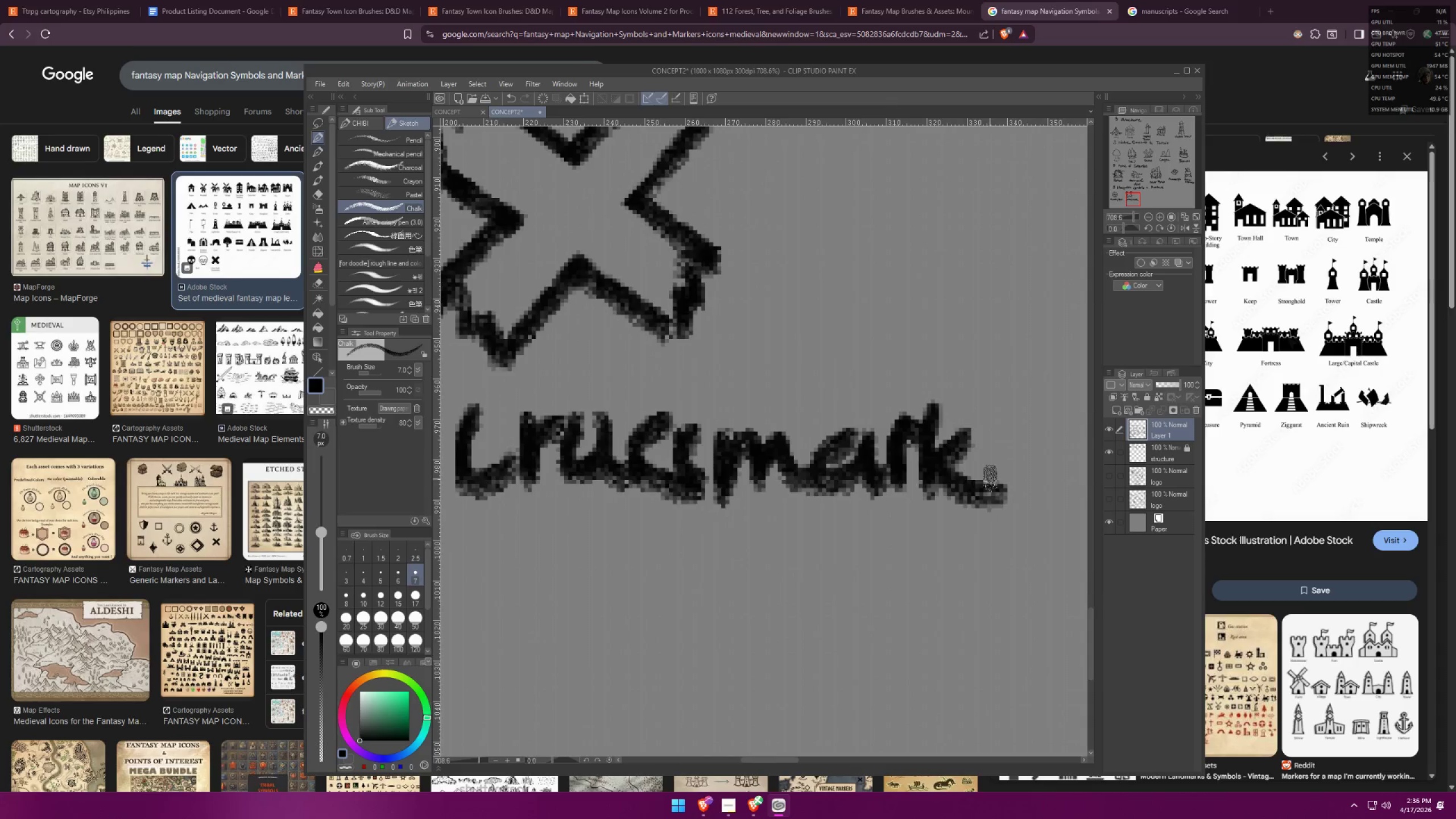 
scroll: coordinate [866, 424], scroll_direction: down, amount: 11.0
 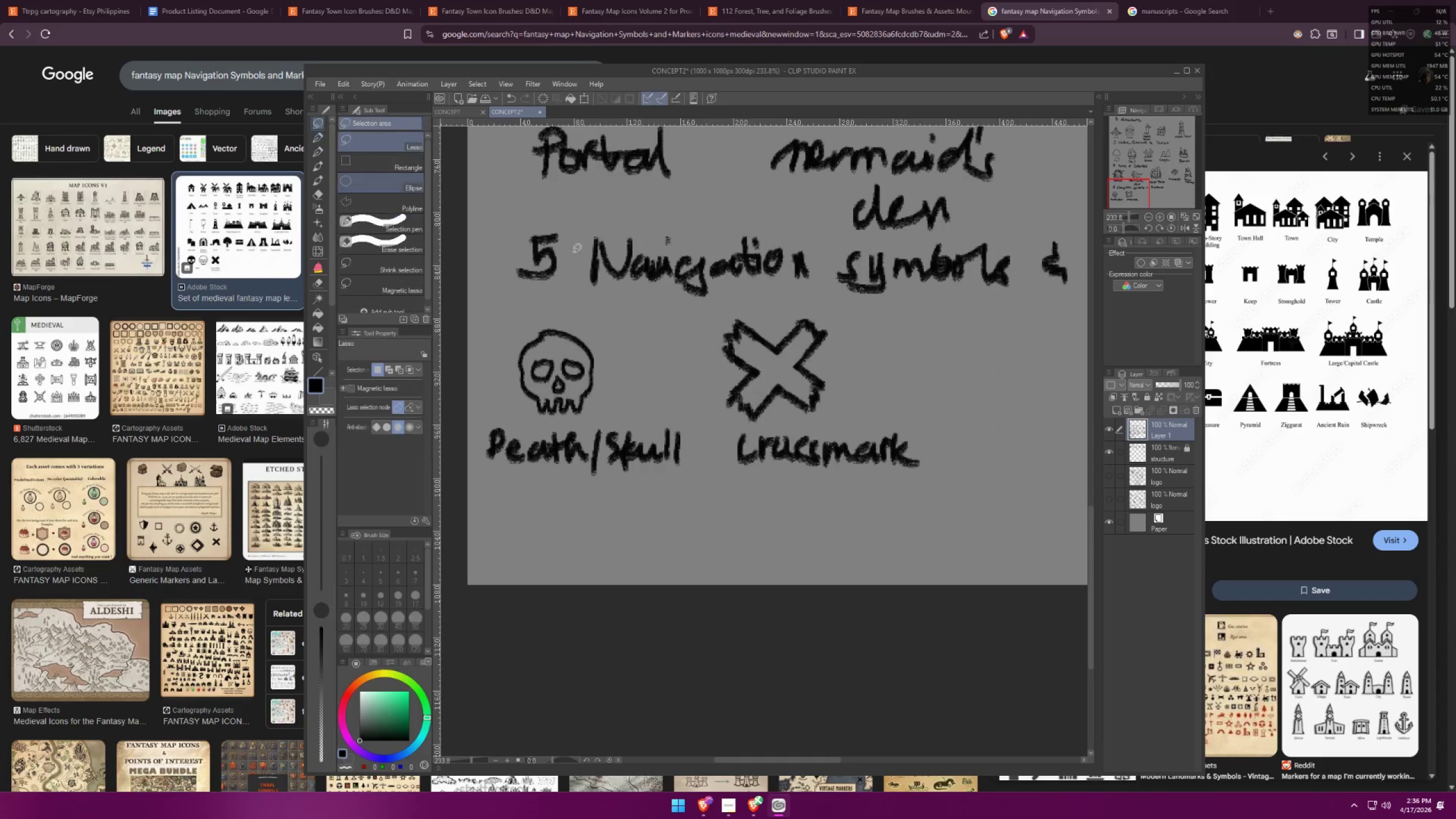 
left_click_drag(start_coordinate=[862, 366], to_coordinate=[729, 432])
 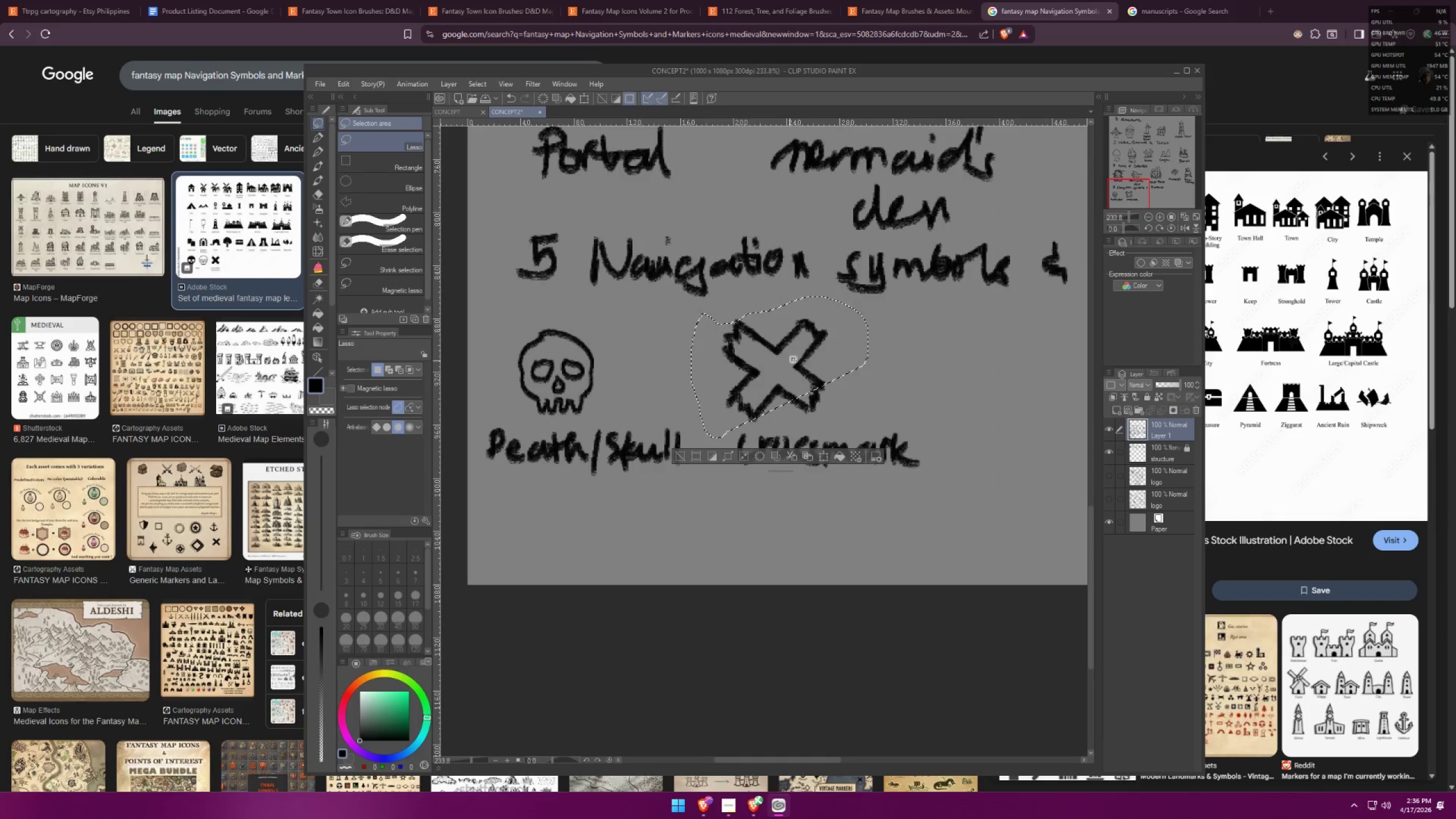 
key(Control+ControlLeft)
 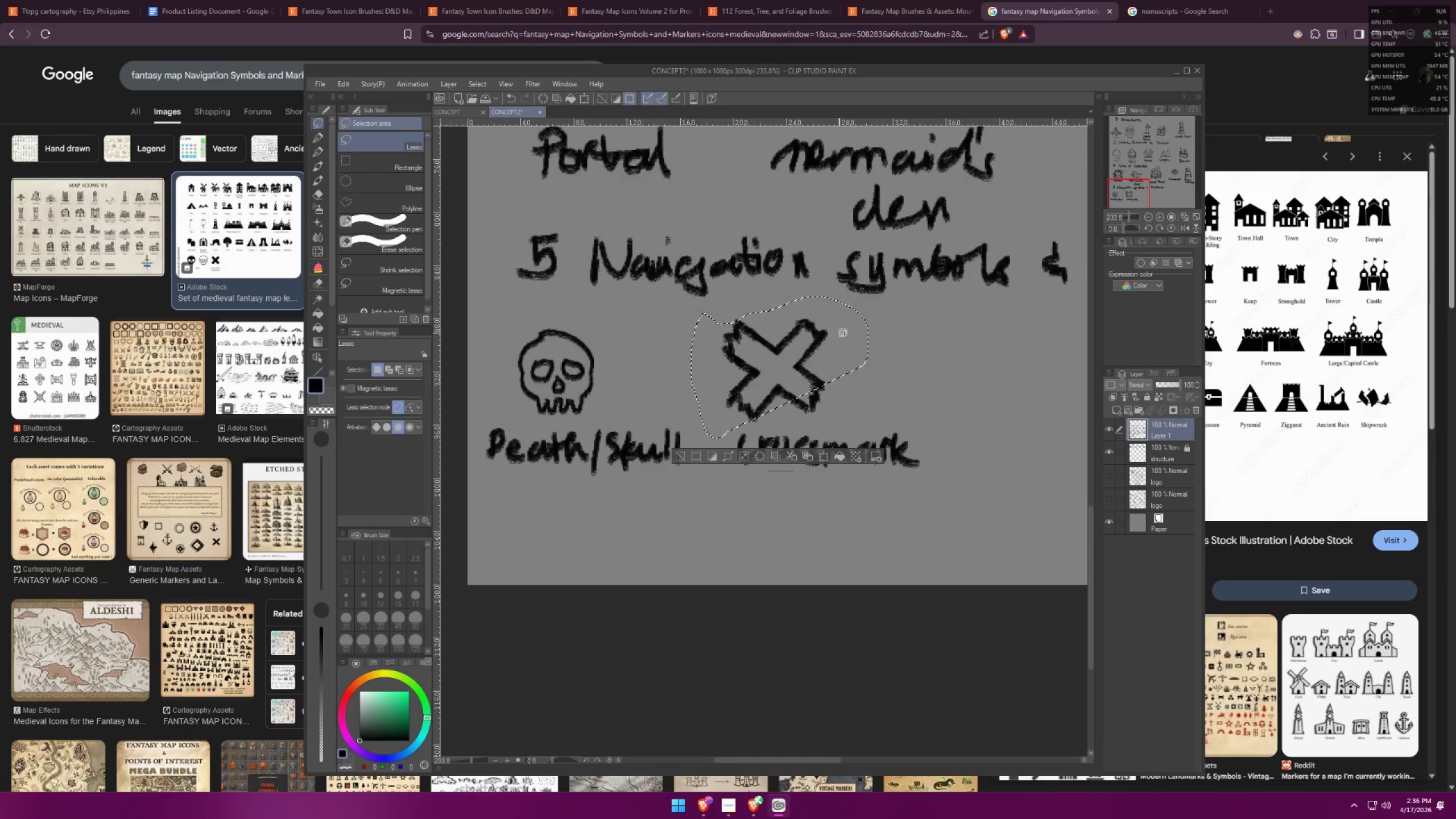 
key(Control+D)
 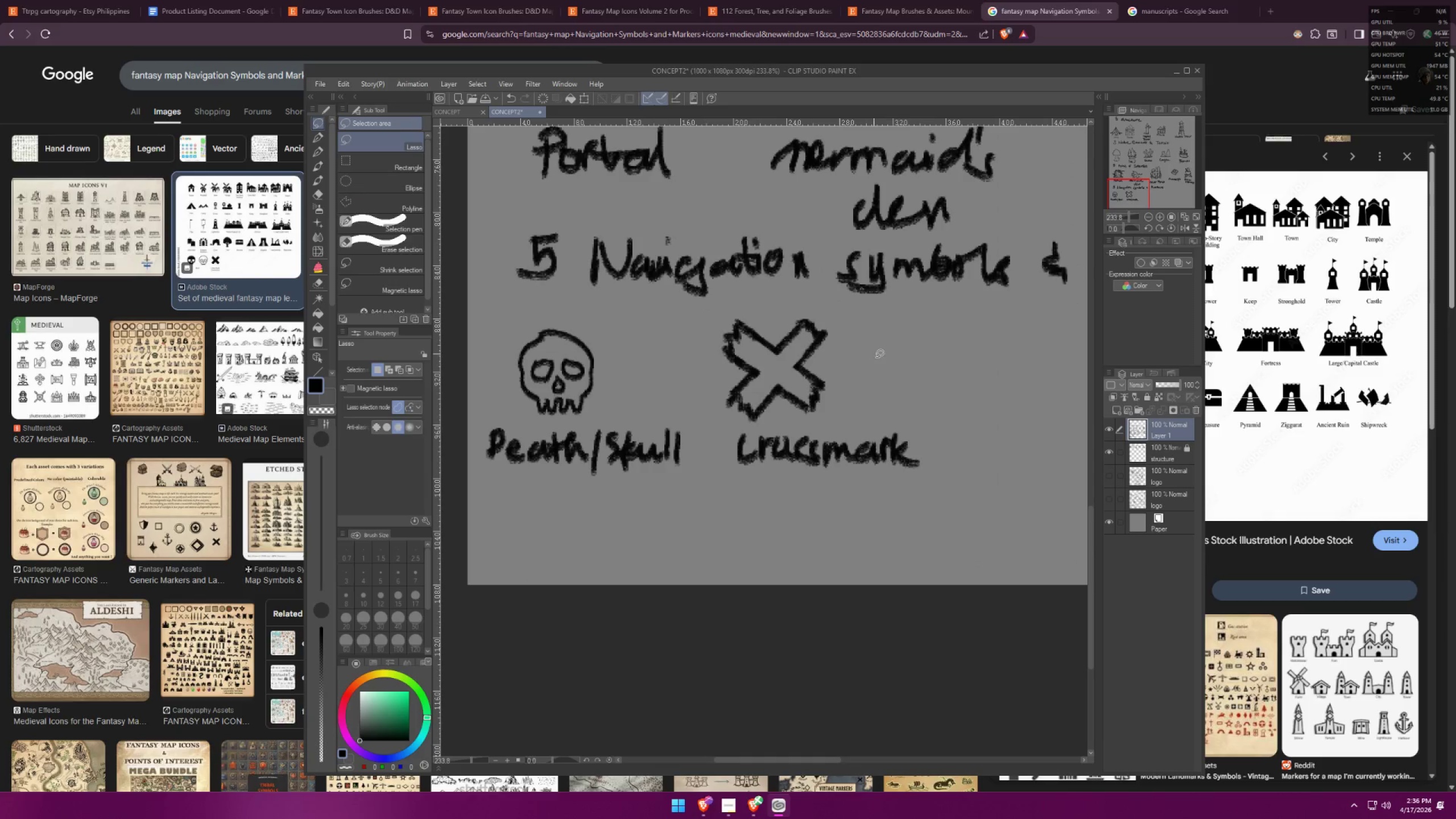 
left_click_drag(start_coordinate=[900, 357], to_coordinate=[957, 324])
 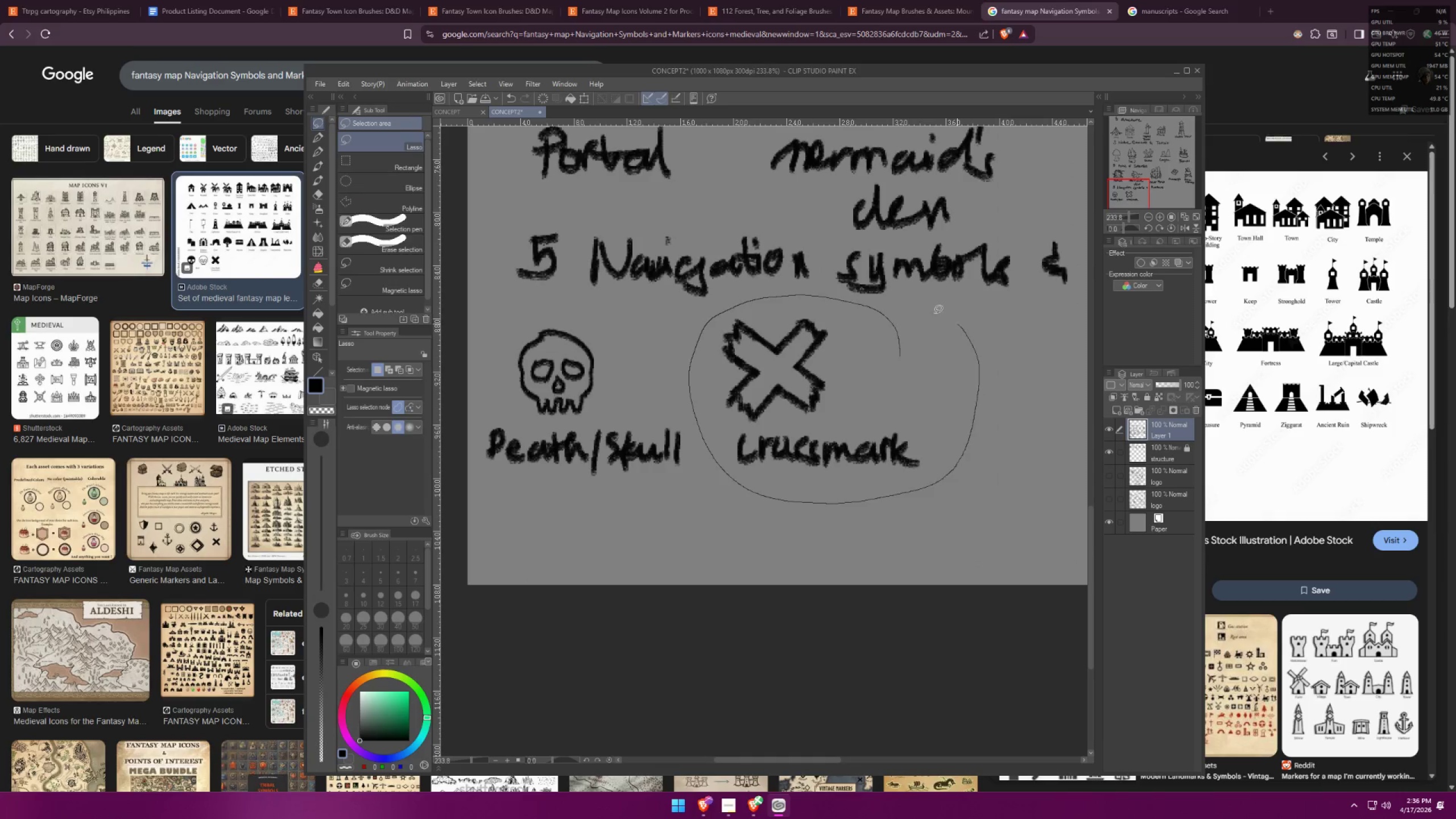 
key(Control+ControlLeft)
 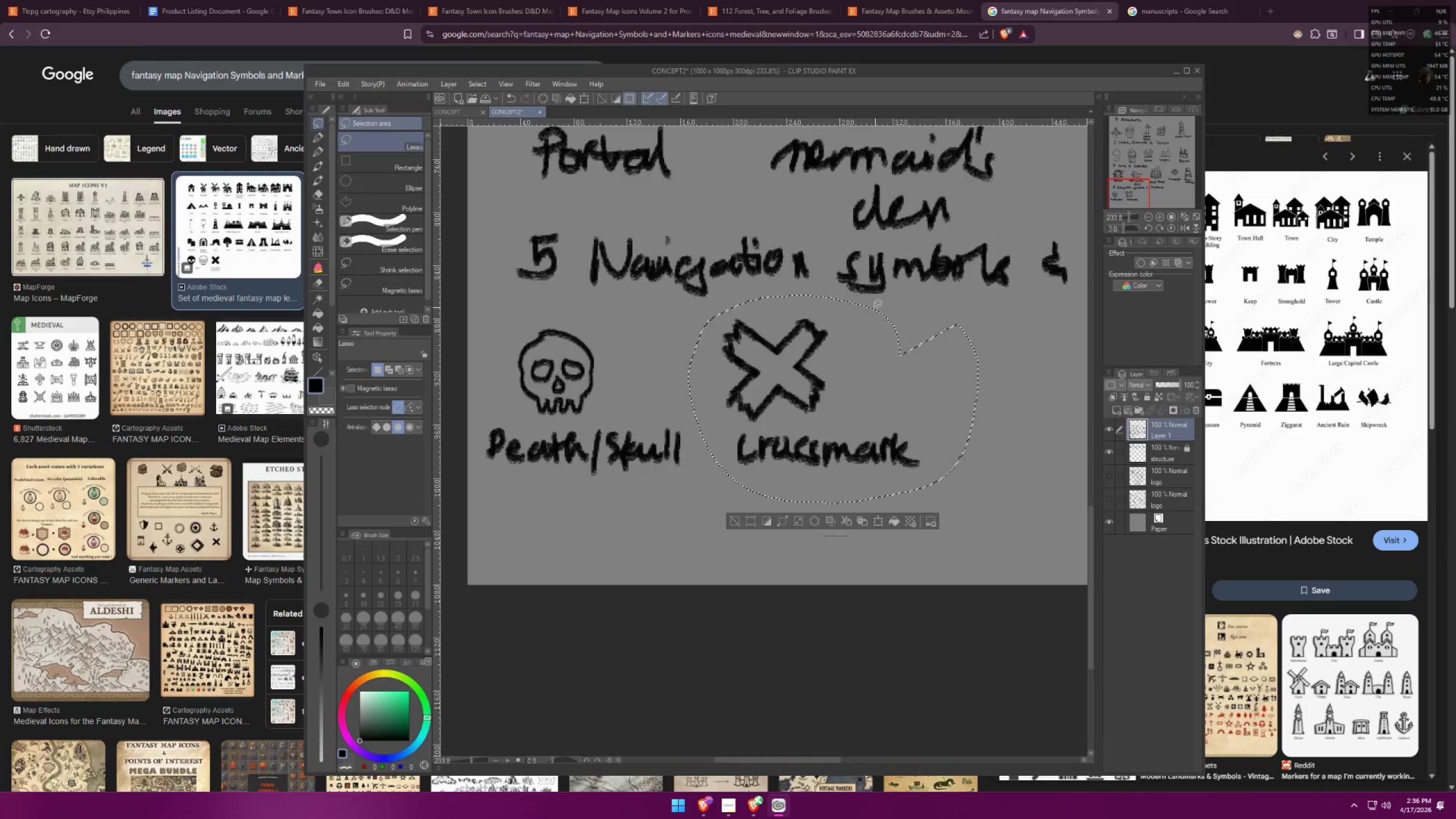 
key(Control+T)
 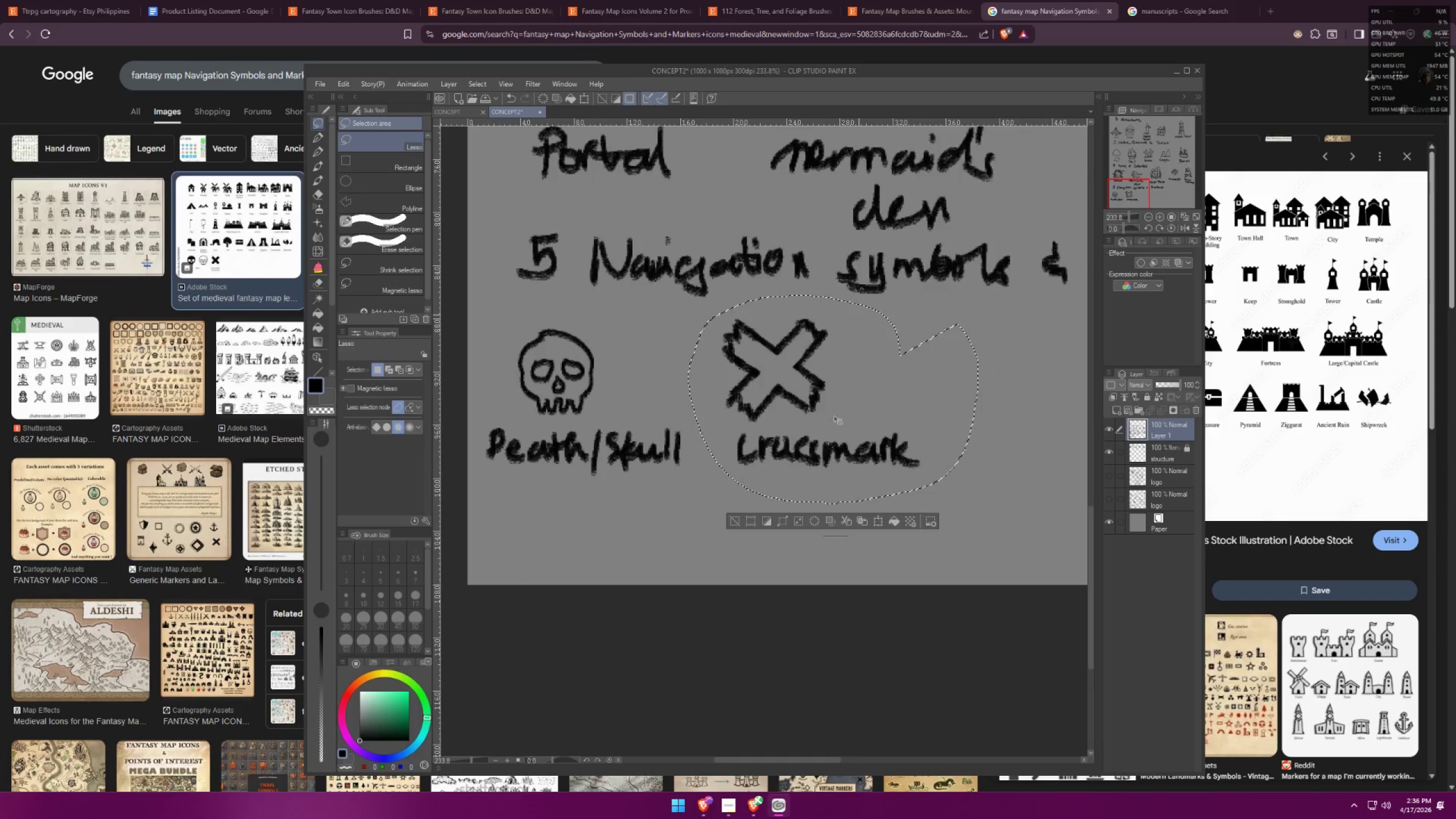 
hold_key(key=AltLeft, duration=1.53)
 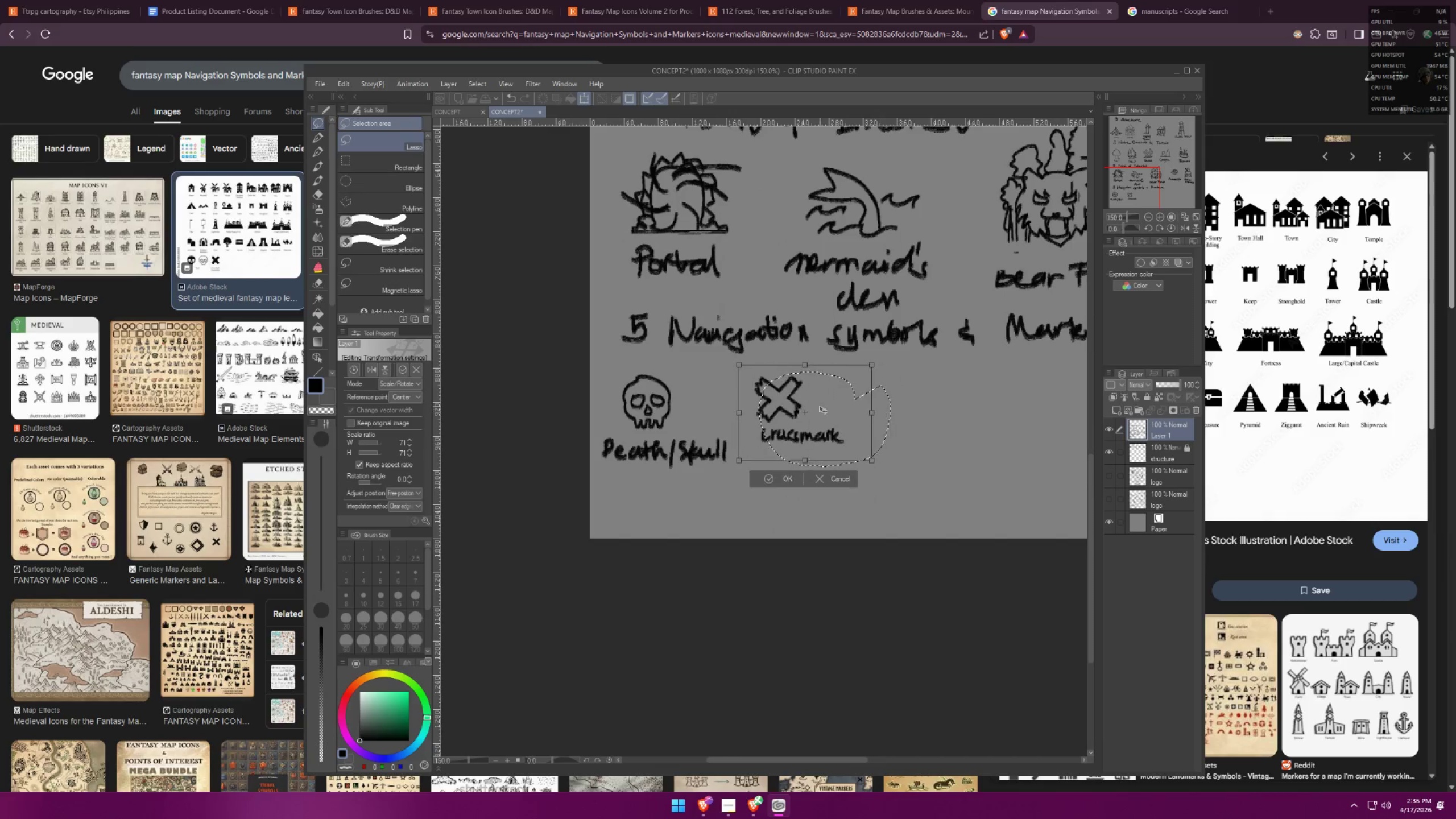 
scroll: coordinate [813, 452], scroll_direction: down, amount: 6.0
 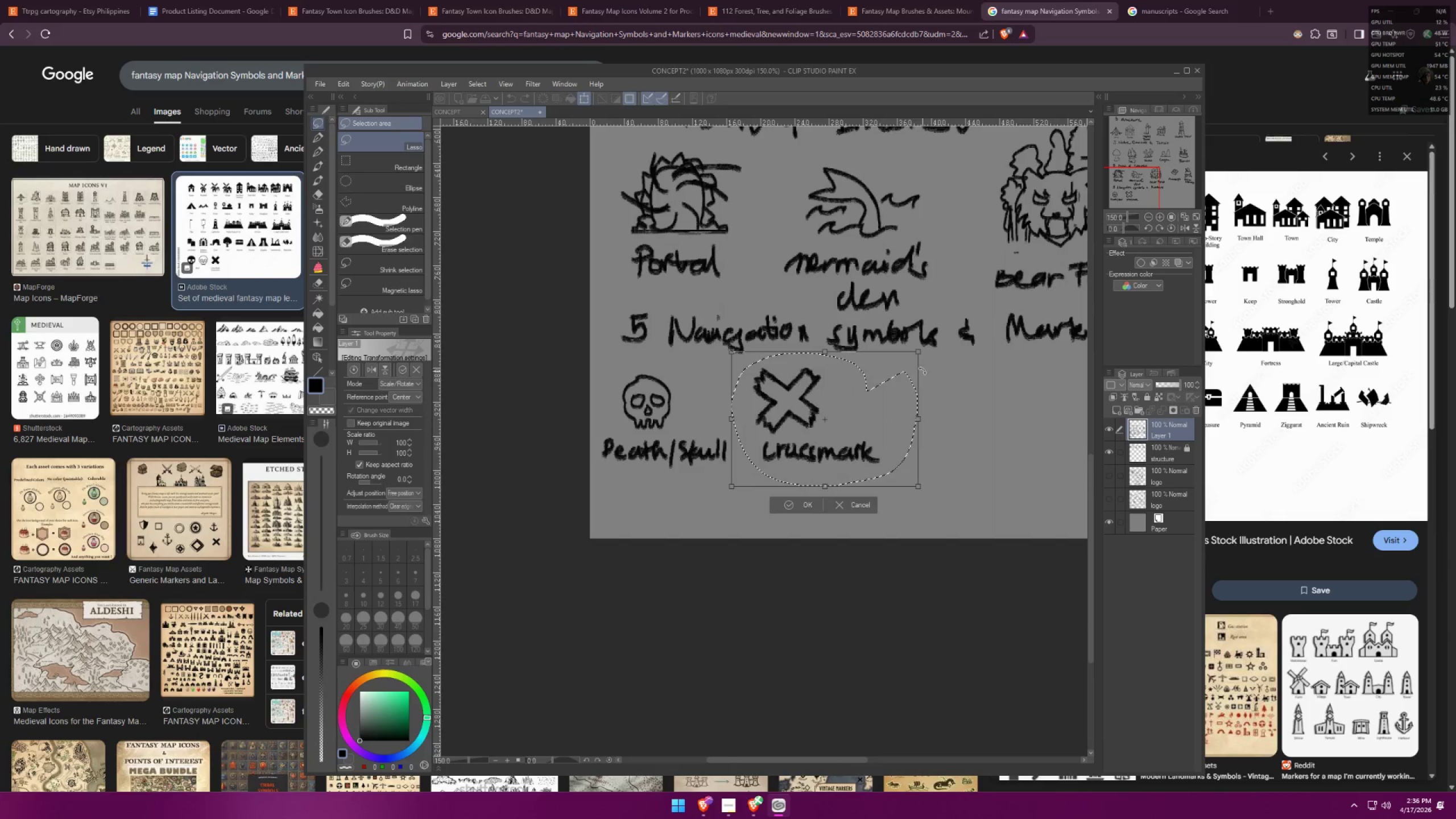 
left_click_drag(start_coordinate=[921, 352], to_coordinate=[891, 371])
 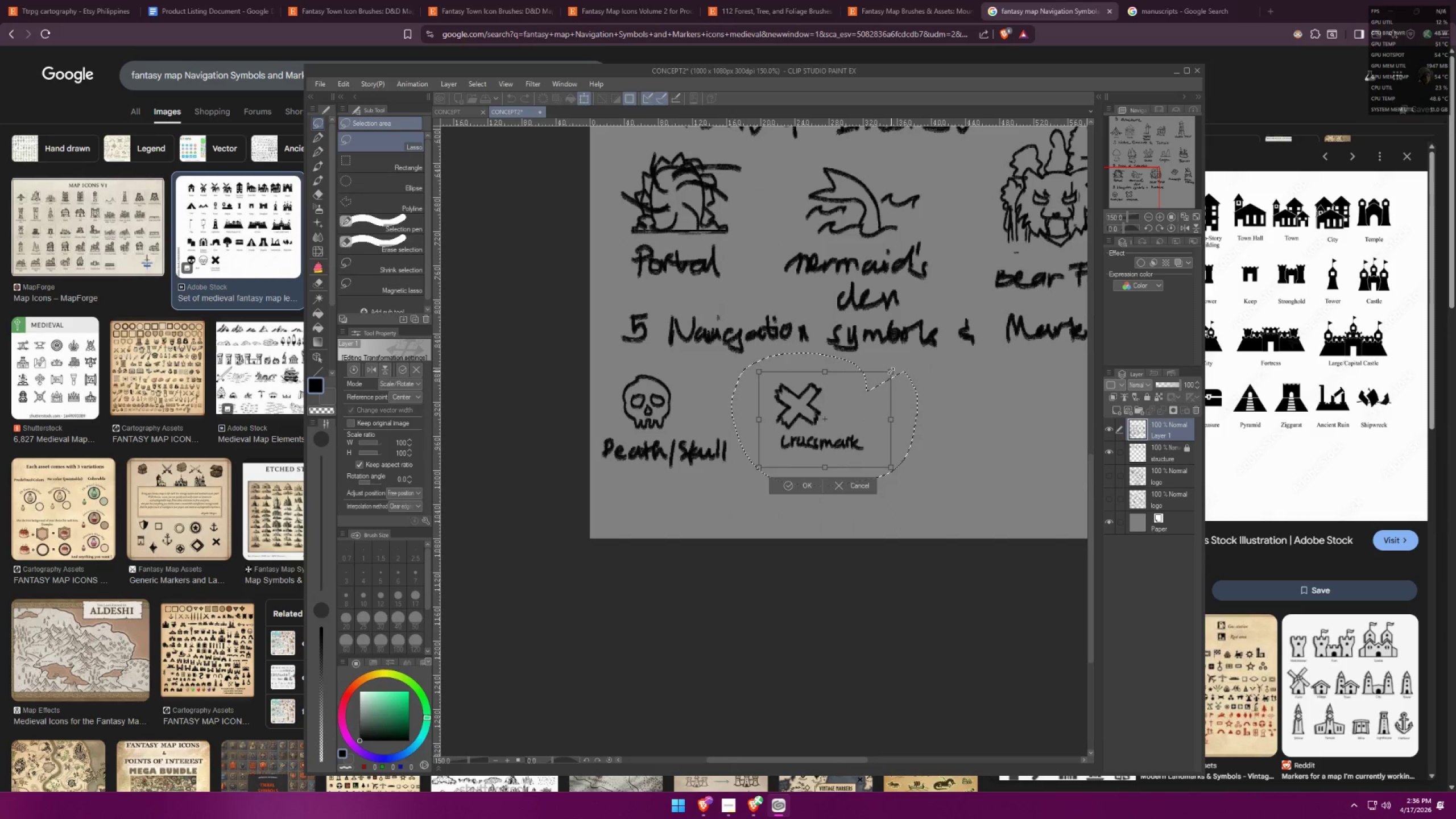 
key(Alt+AltLeft)
 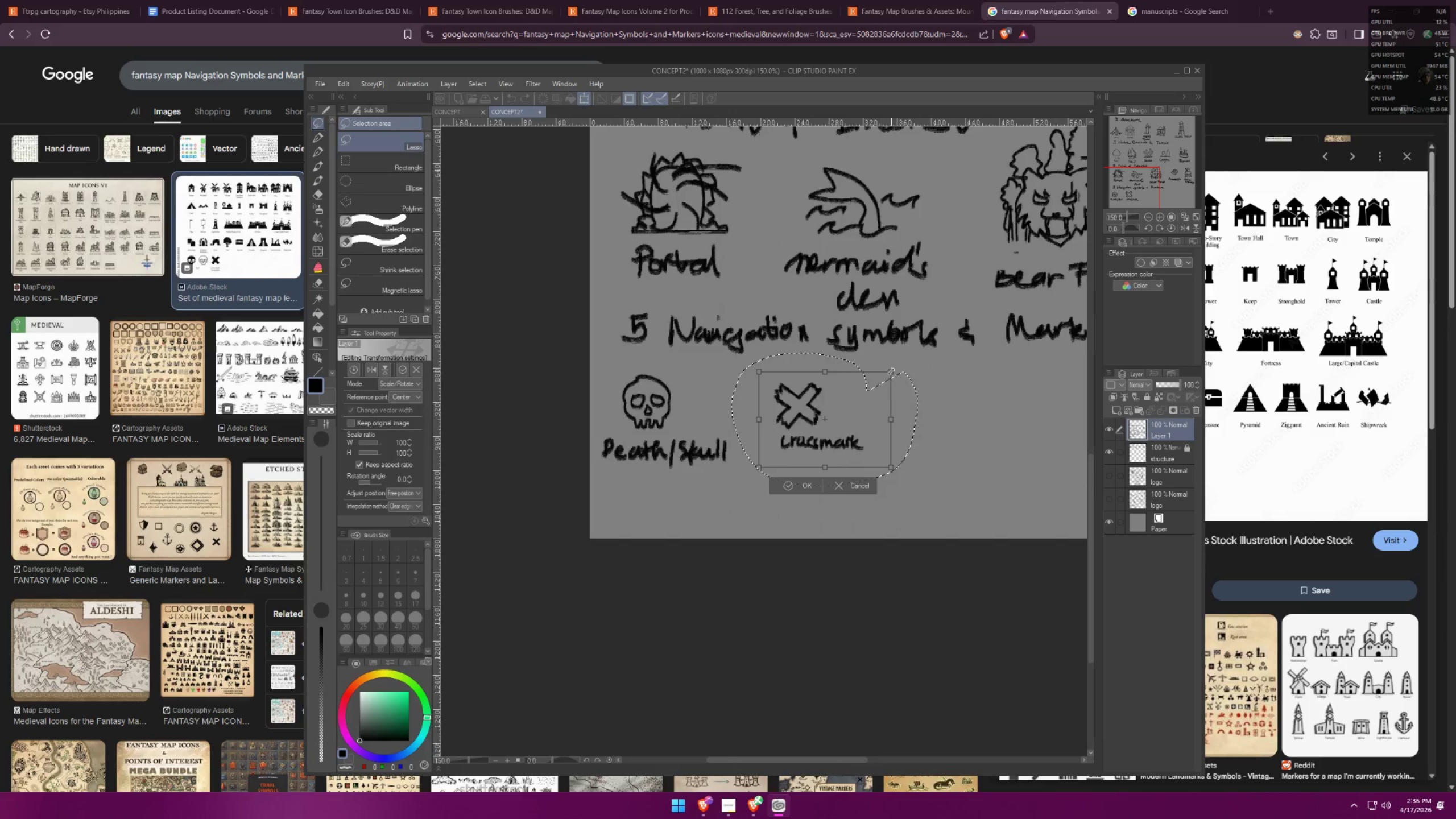 
key(Alt+AltLeft)
 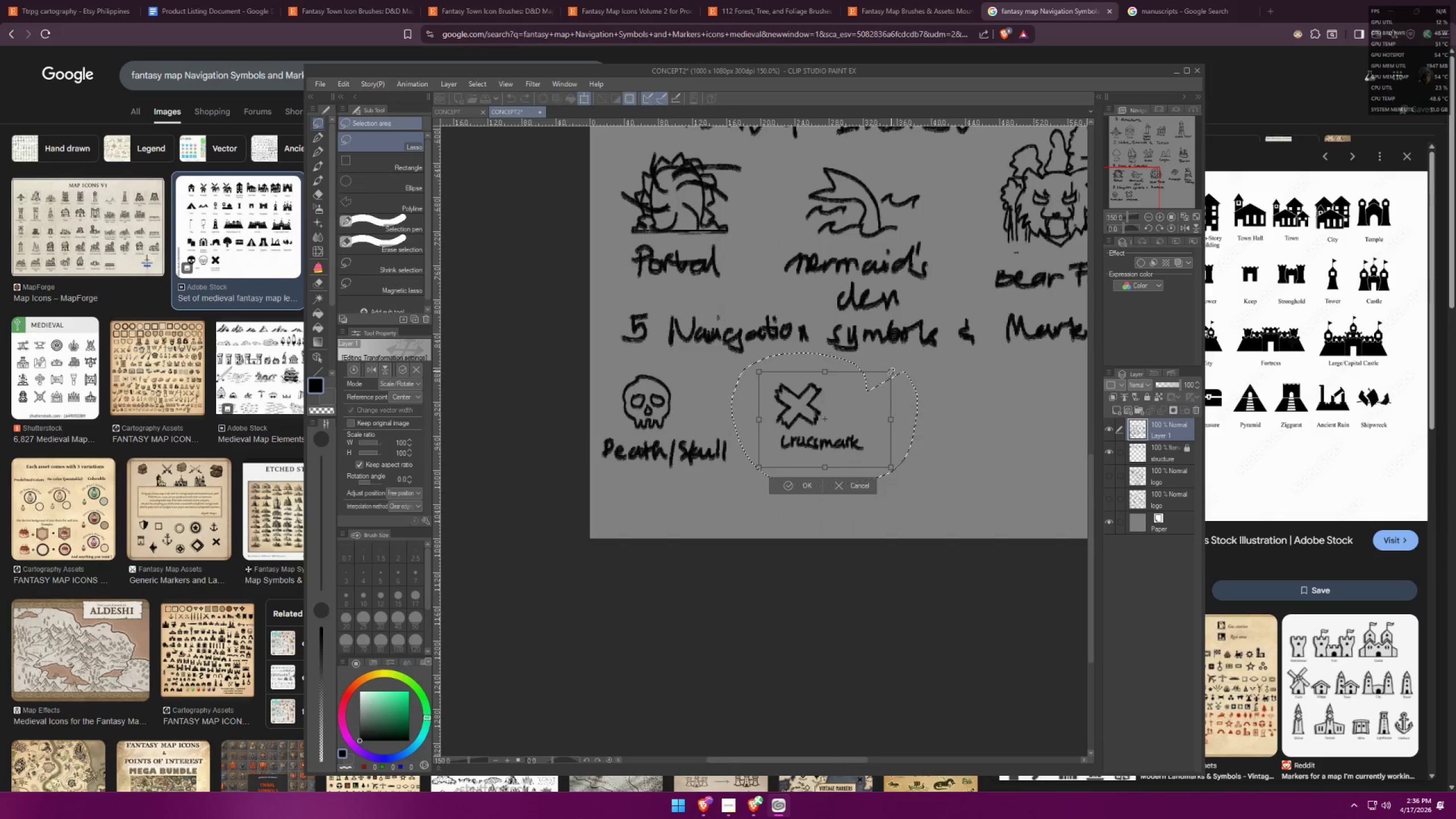 
hold_key(key=AltLeft, duration=4.81)
left_click_drag(start_coordinate=[839, 413], to_coordinate=[838, 406])
 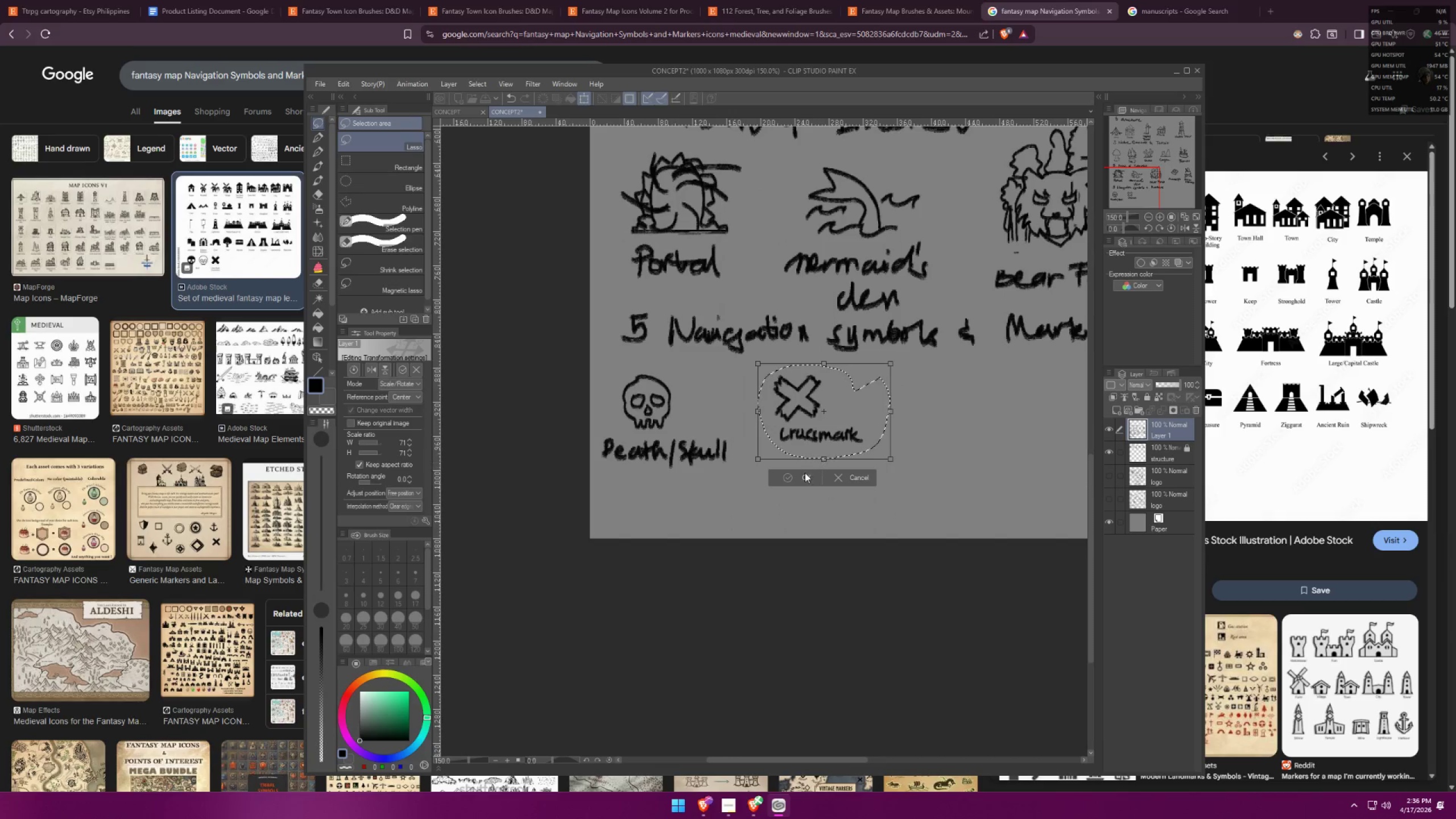 
key(Control+ControlLeft)
 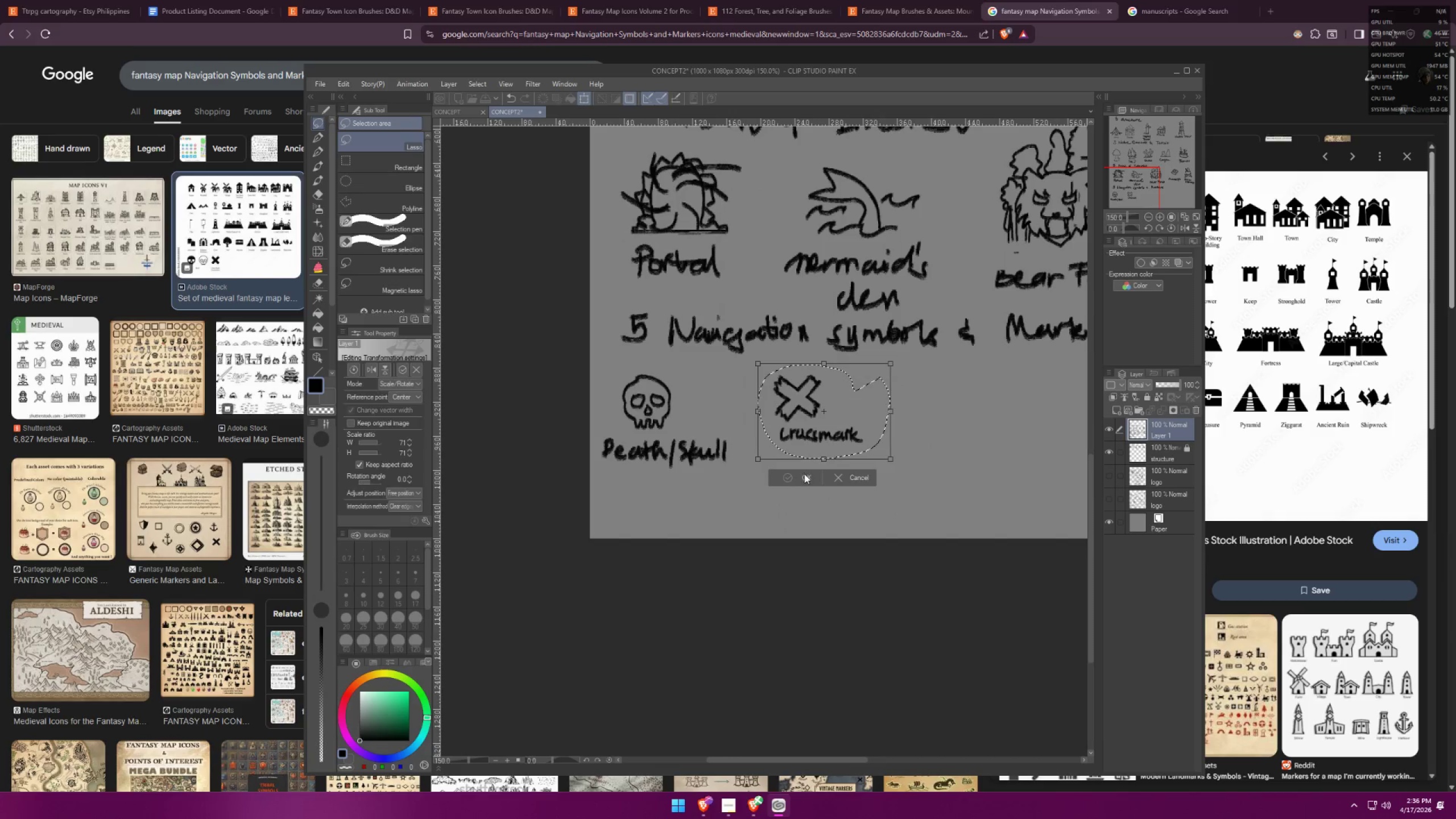 
key(Control+D)
 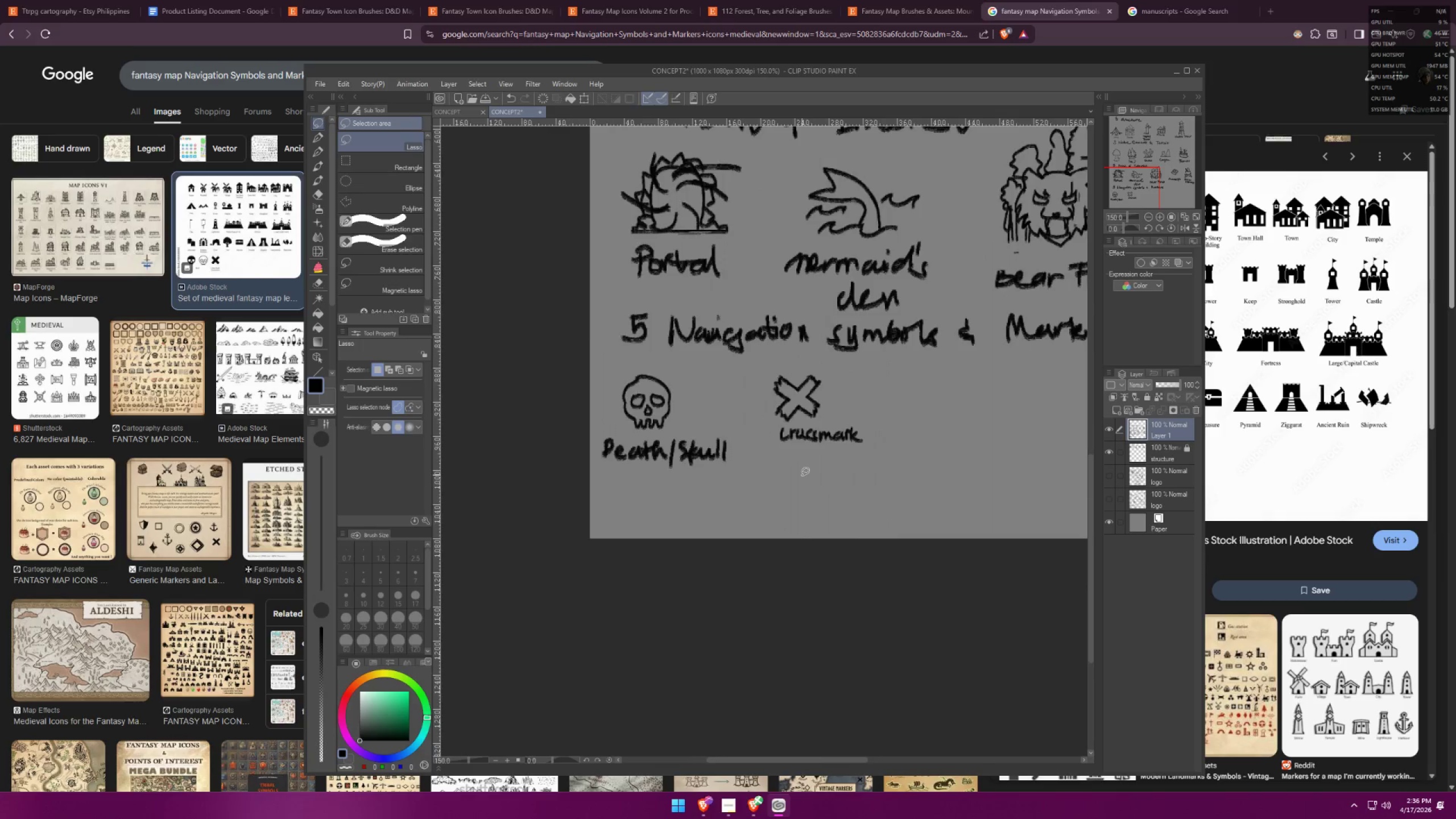 
left_click_drag(start_coordinate=[746, 416], to_coordinate=[738, 421])
 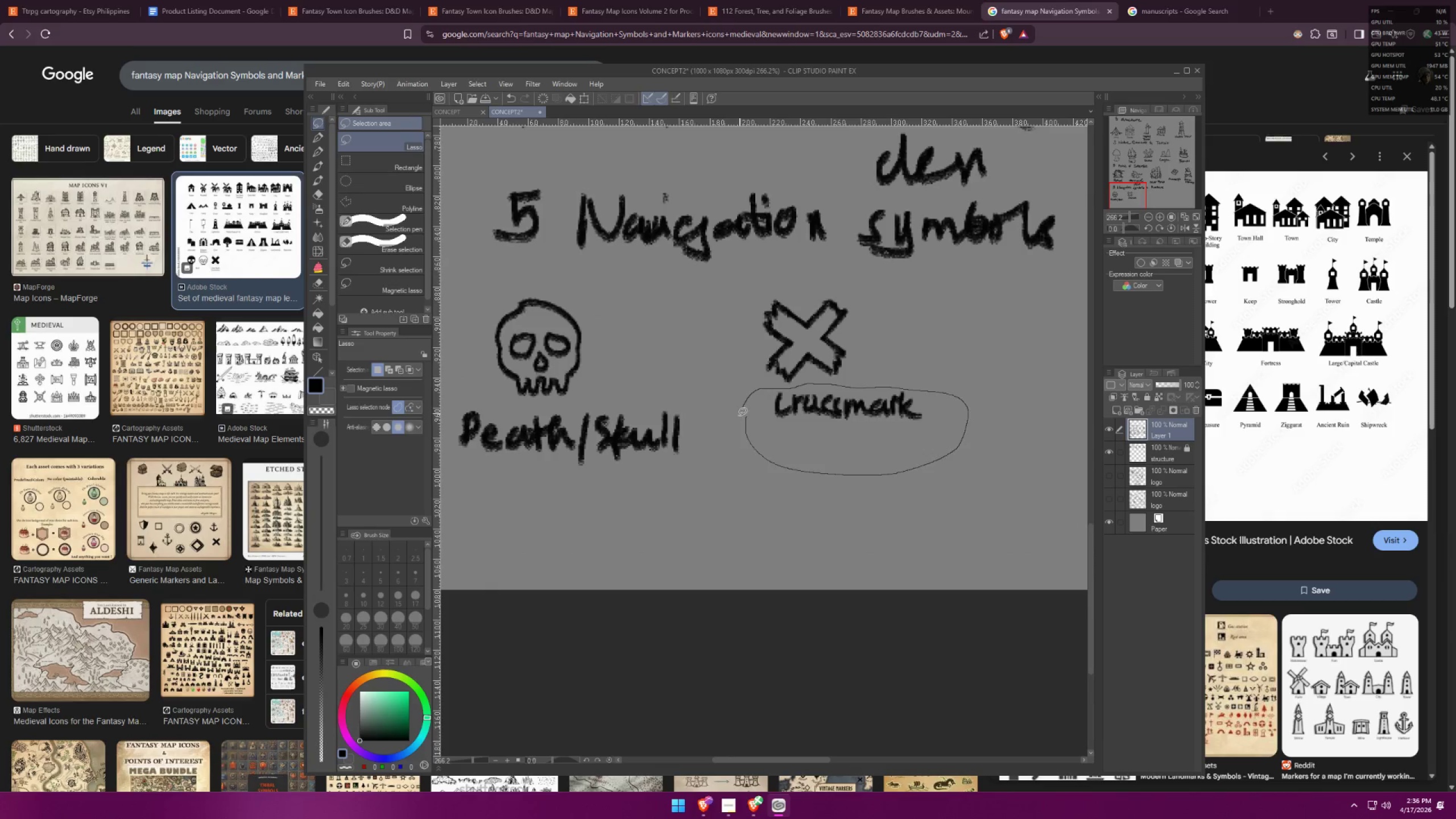 
scroll: coordinate [783, 462], scroll_direction: up, amount: 7.0
 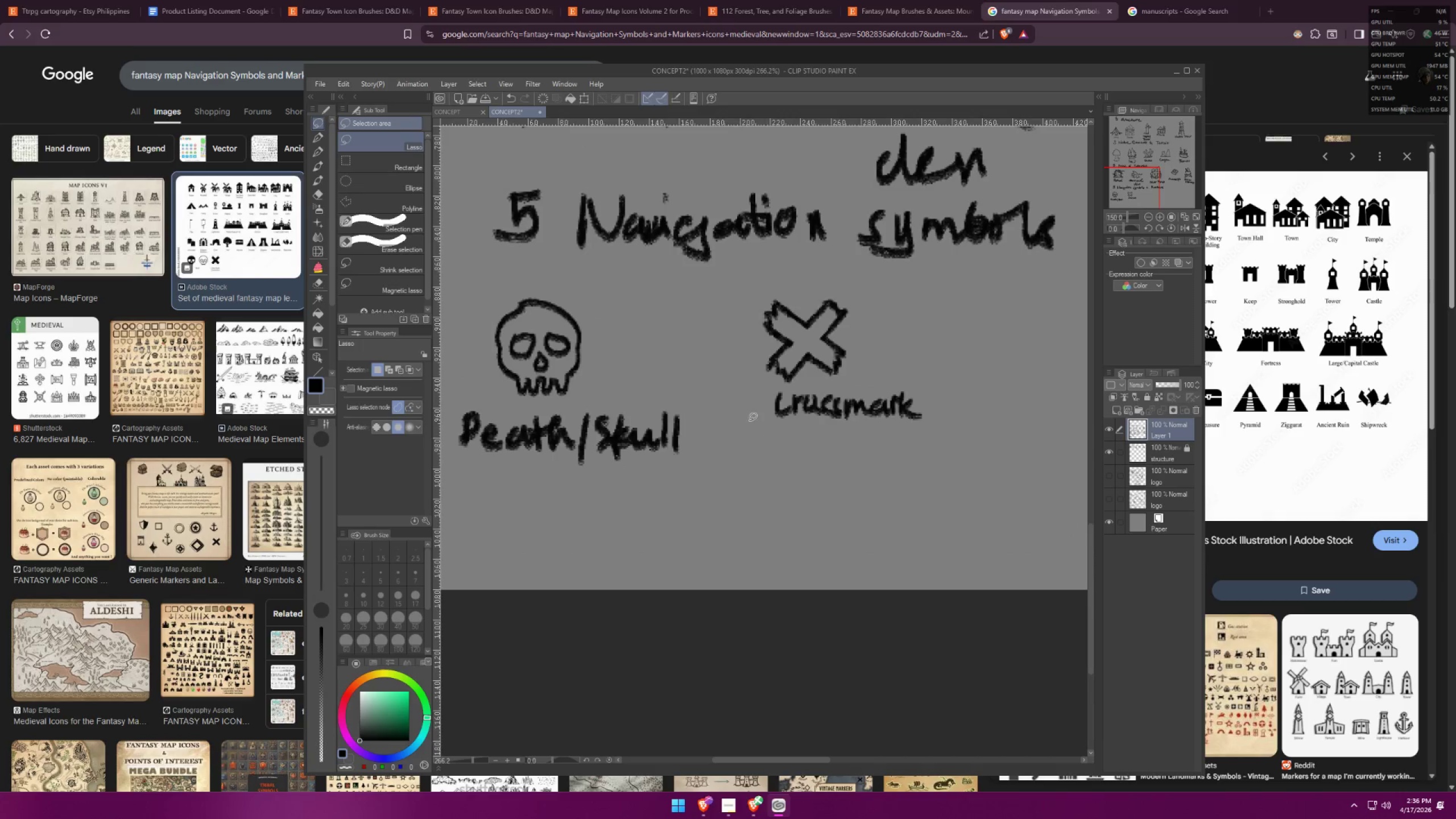 
key(Control+ControlLeft)
 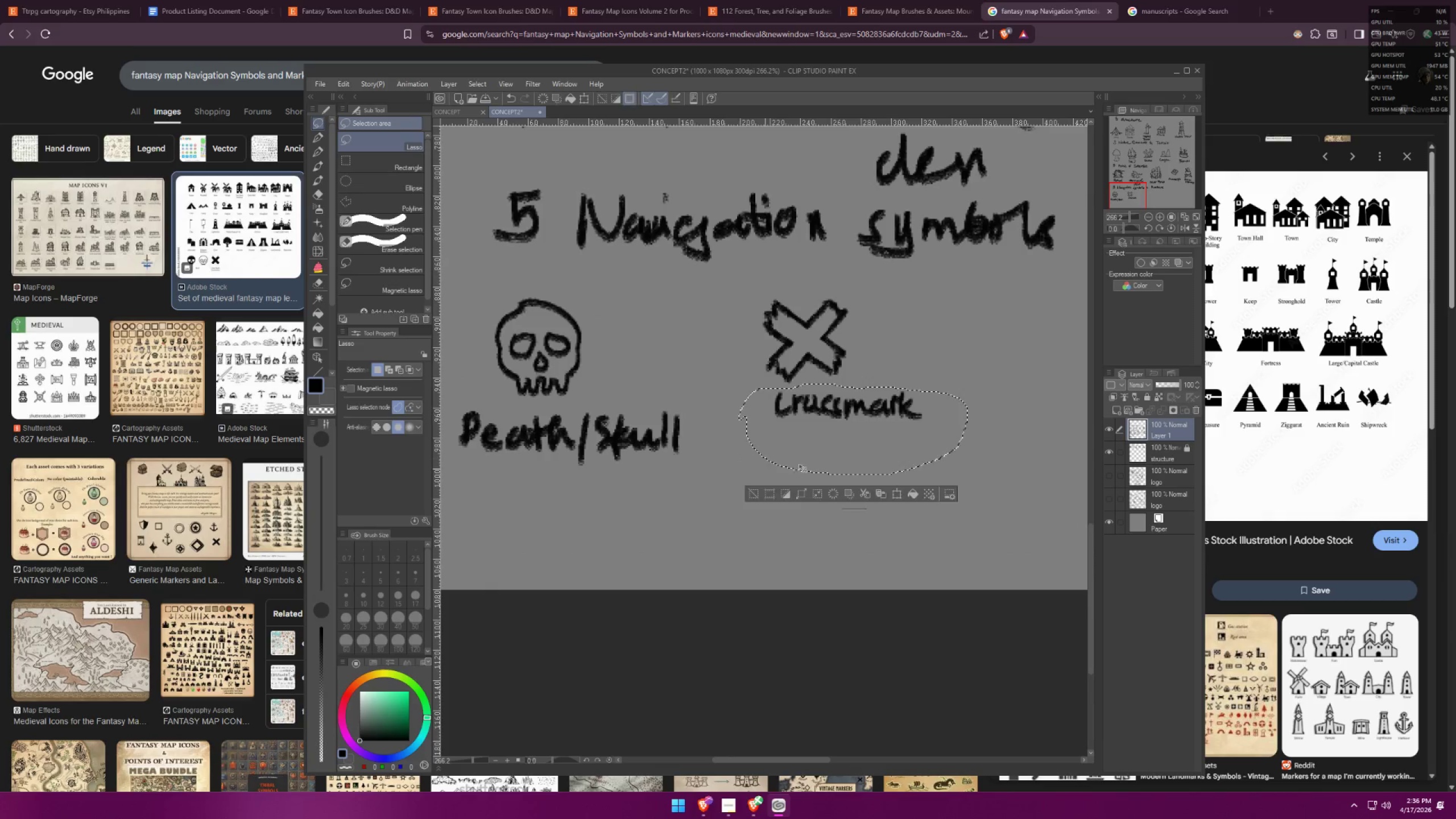 
key(Control+T)
 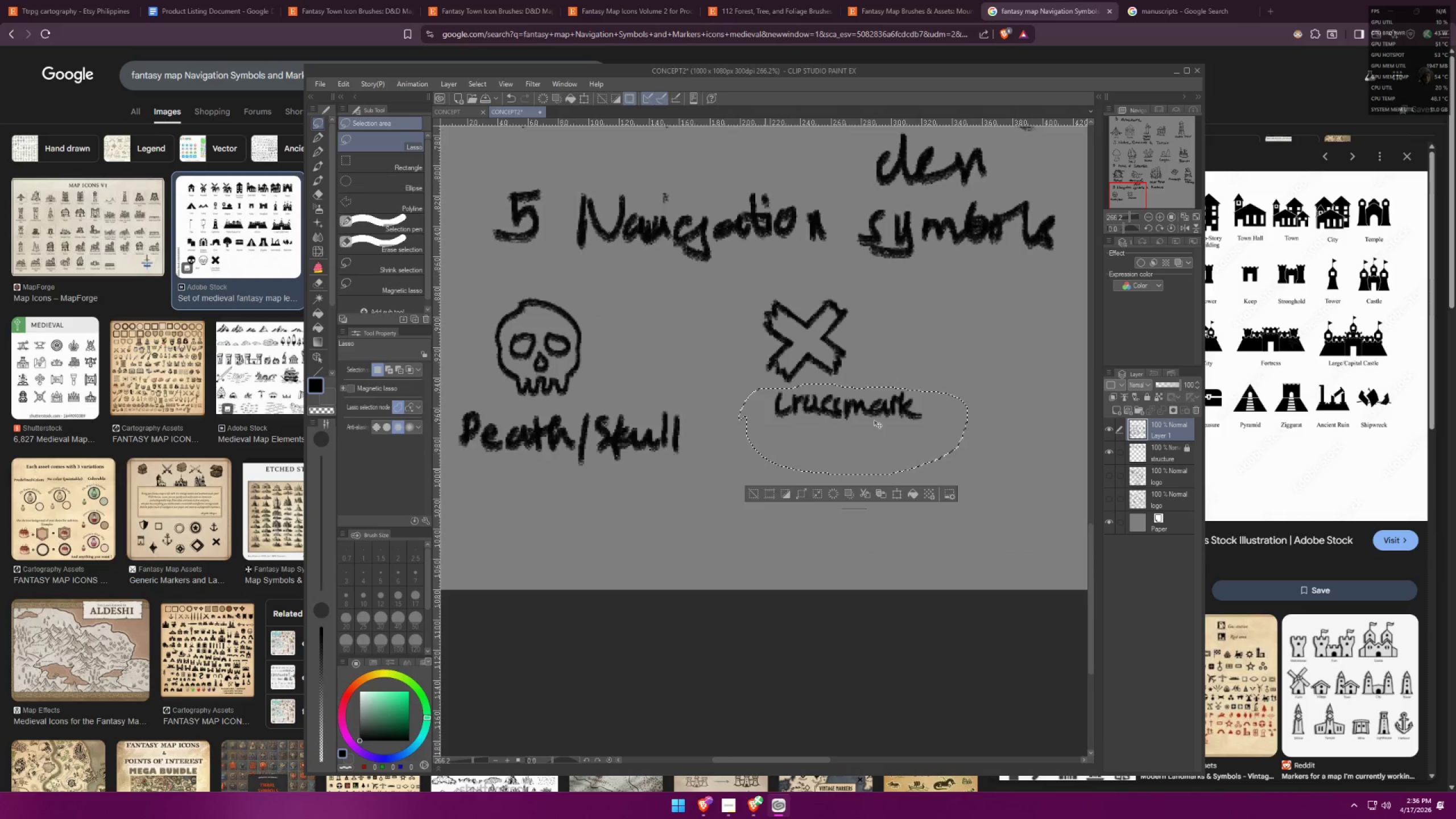 
left_click_drag(start_coordinate=[871, 420], to_coordinate=[816, 438])
 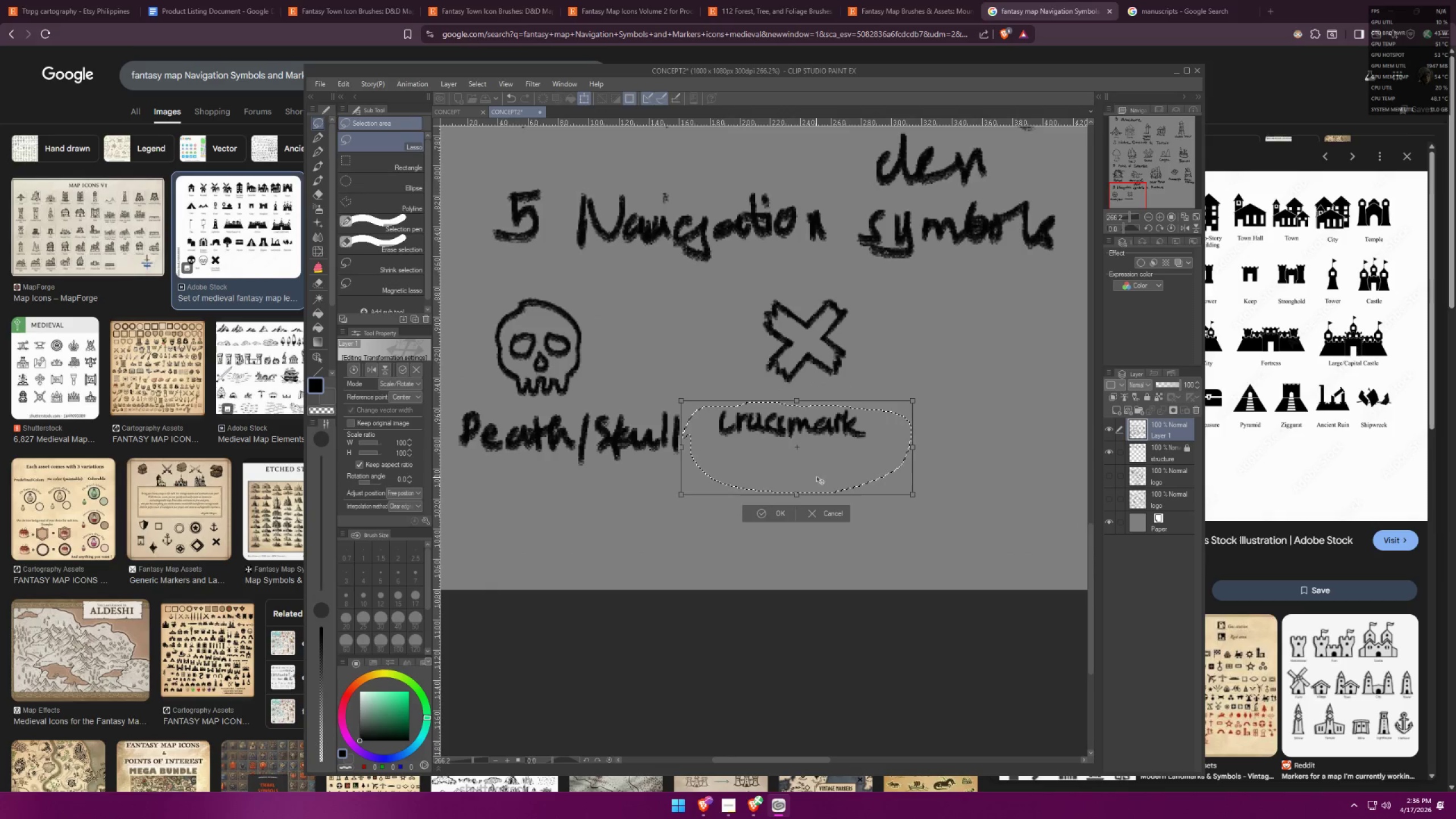 
left_click_drag(start_coordinate=[838, 440], to_coordinate=[855, 438])
 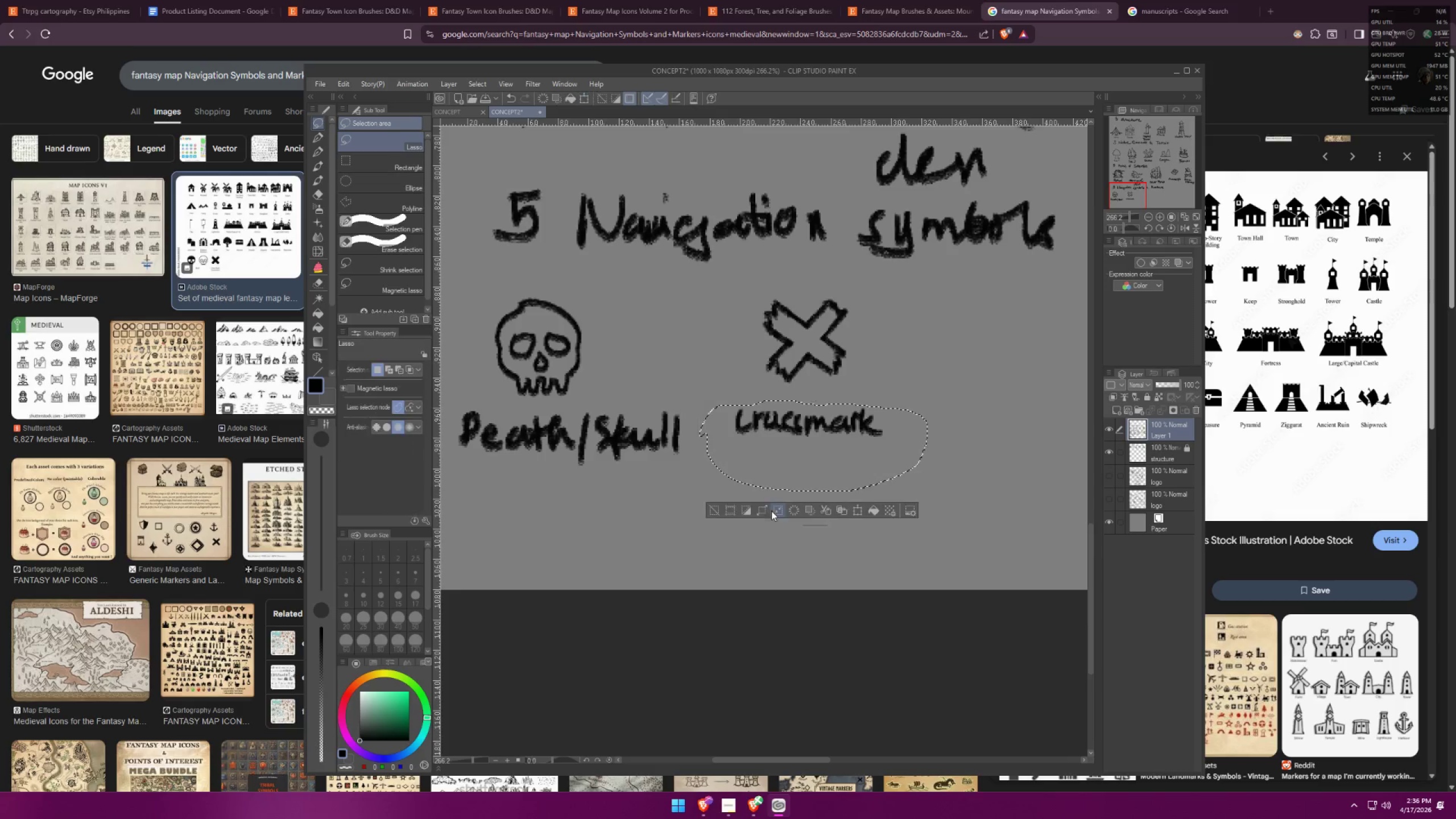 
key(Control+ControlLeft)
 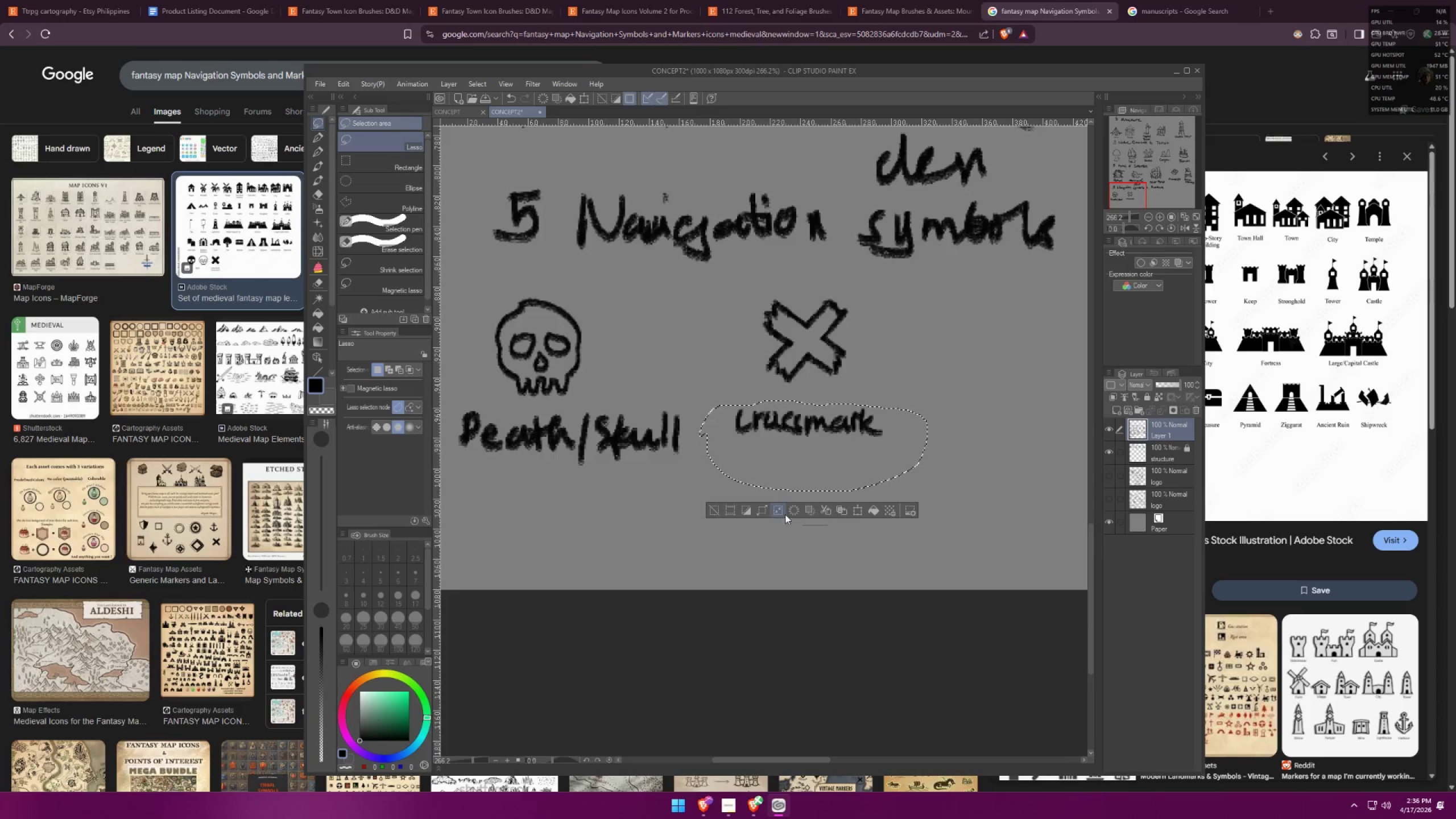 
key(Control+D)
 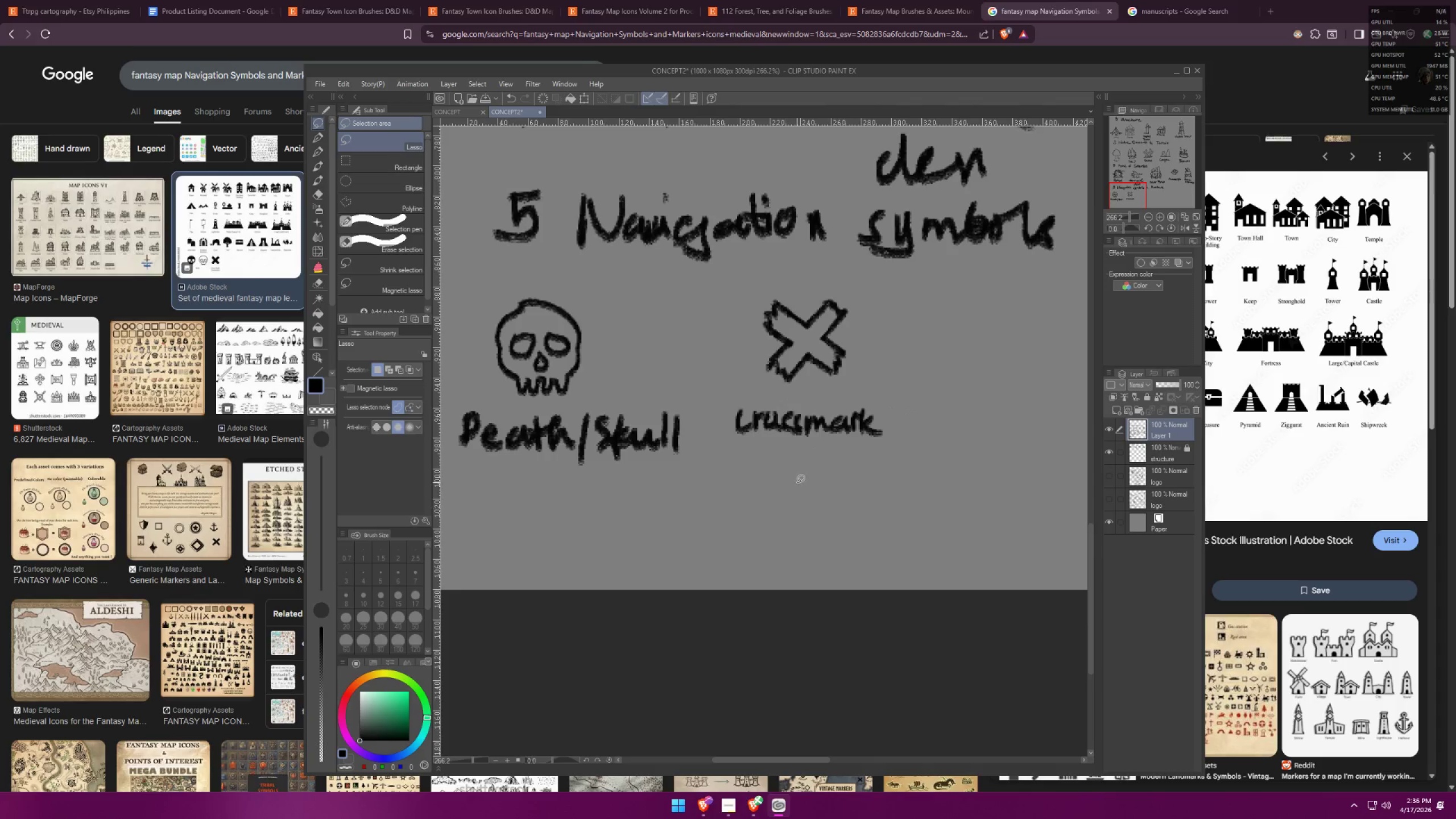 
key(Alt+Tab)
 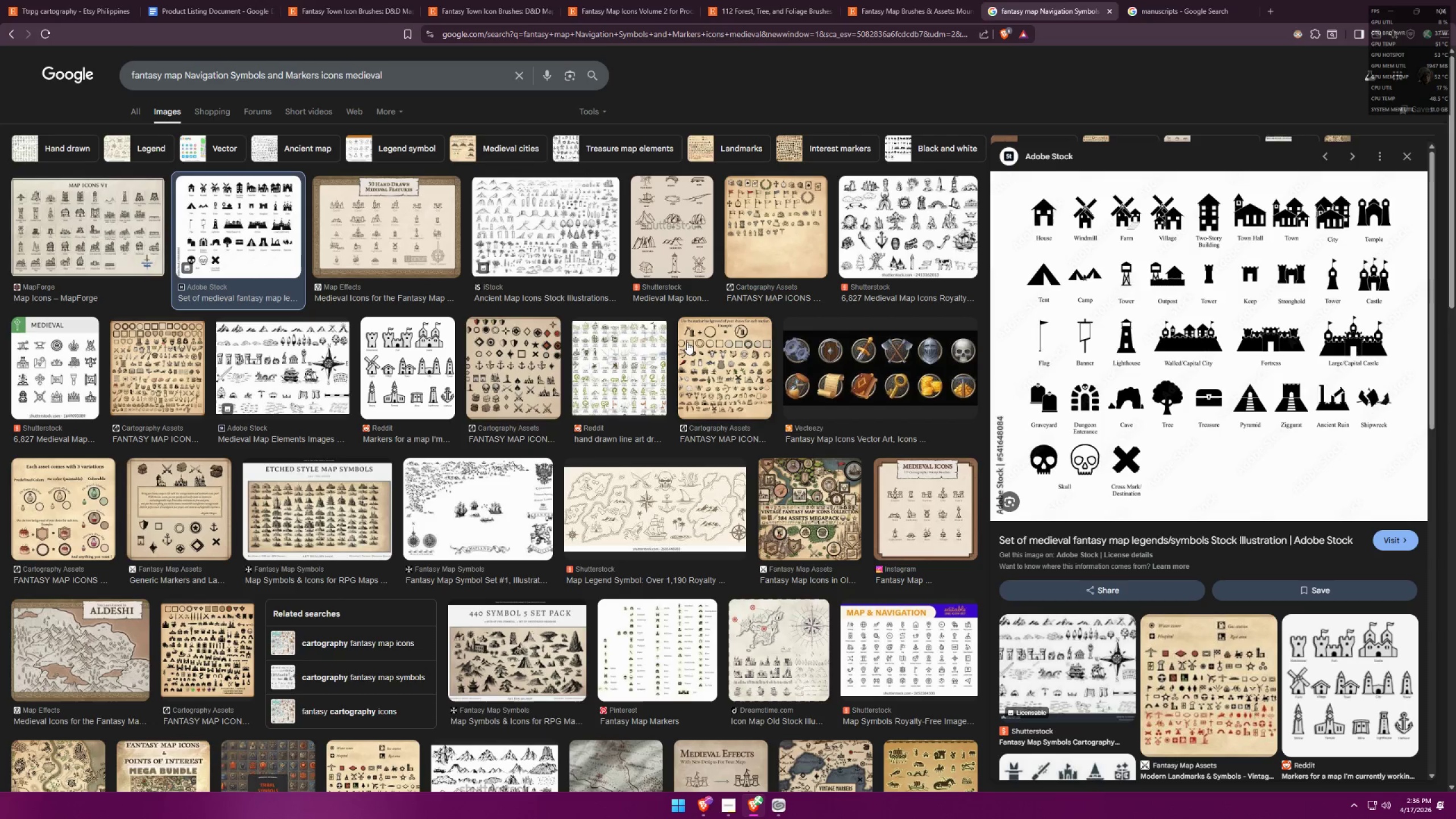 
left_click([712, 218])
 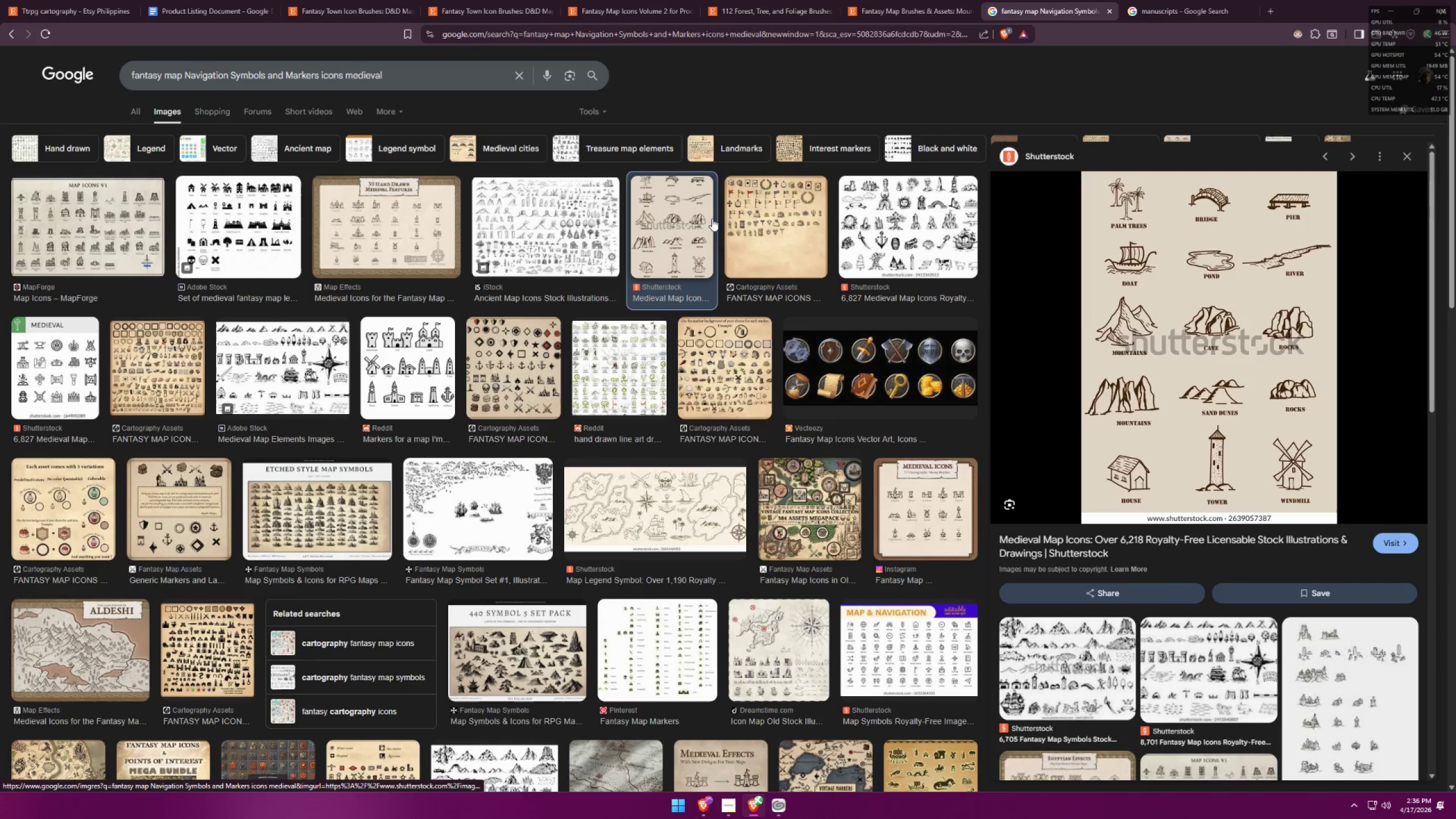 
left_click([523, 228])
 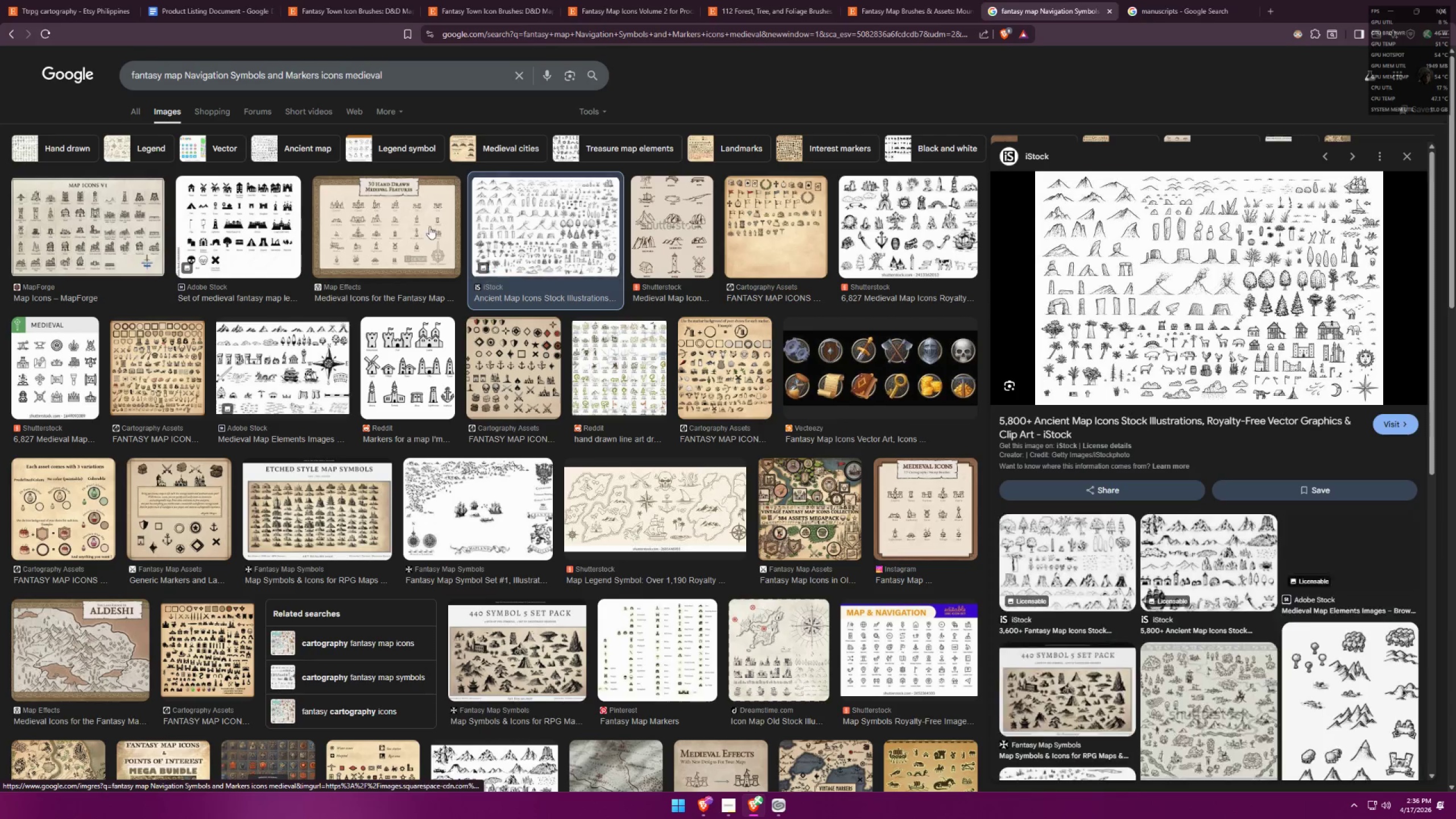 
left_click([366, 228])
 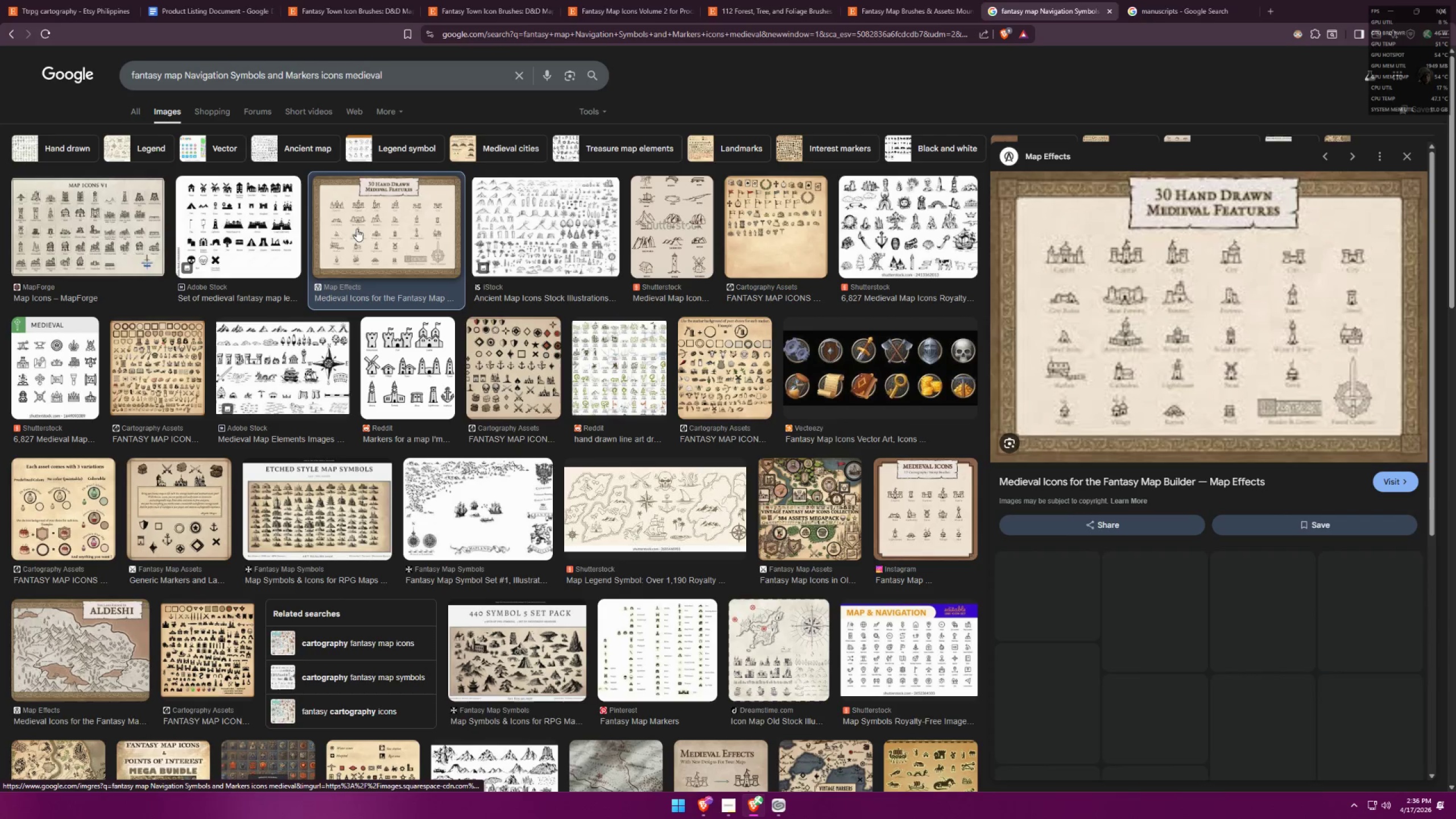 
left_click([208, 227])
 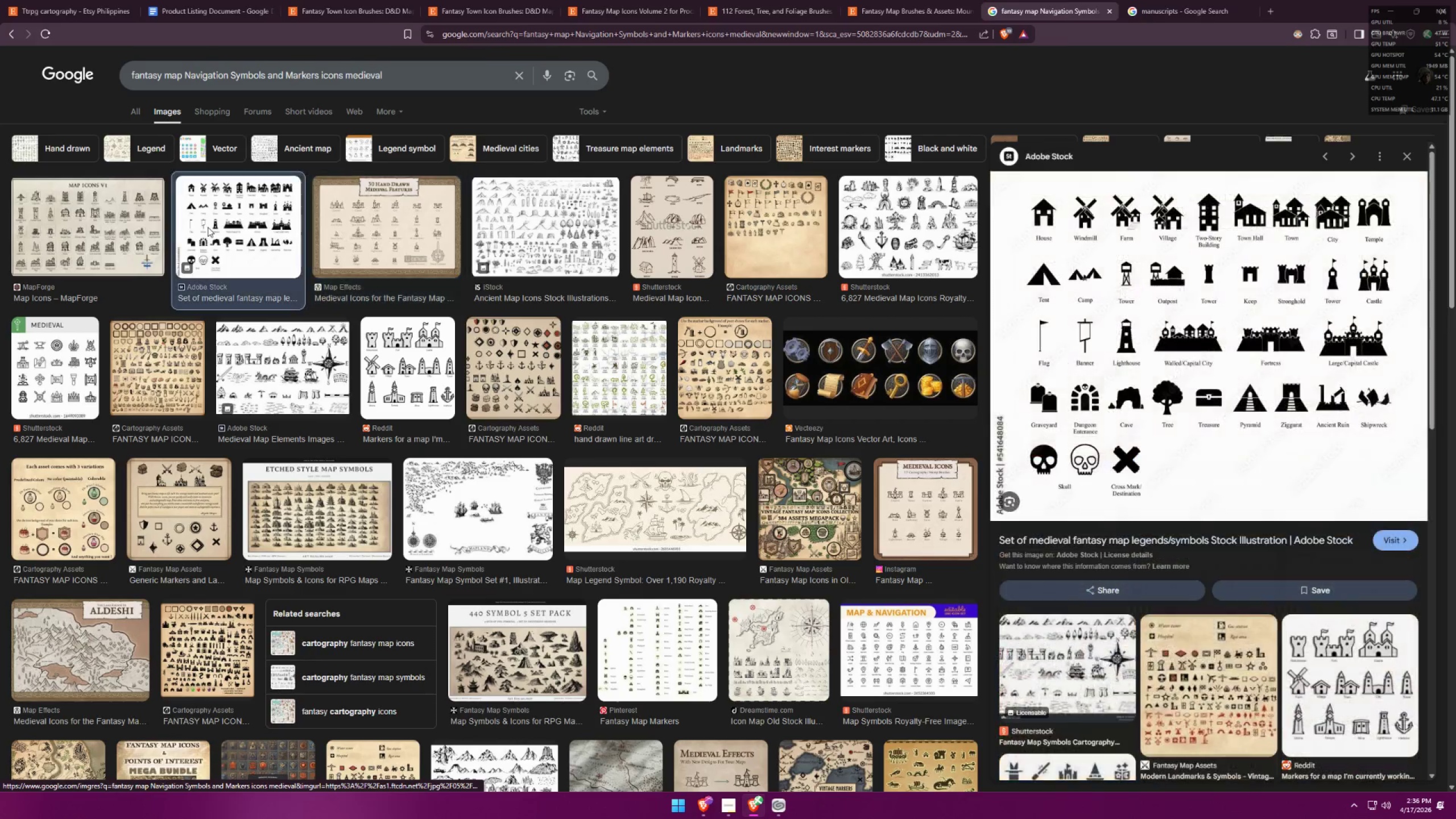 
left_click([106, 218])
 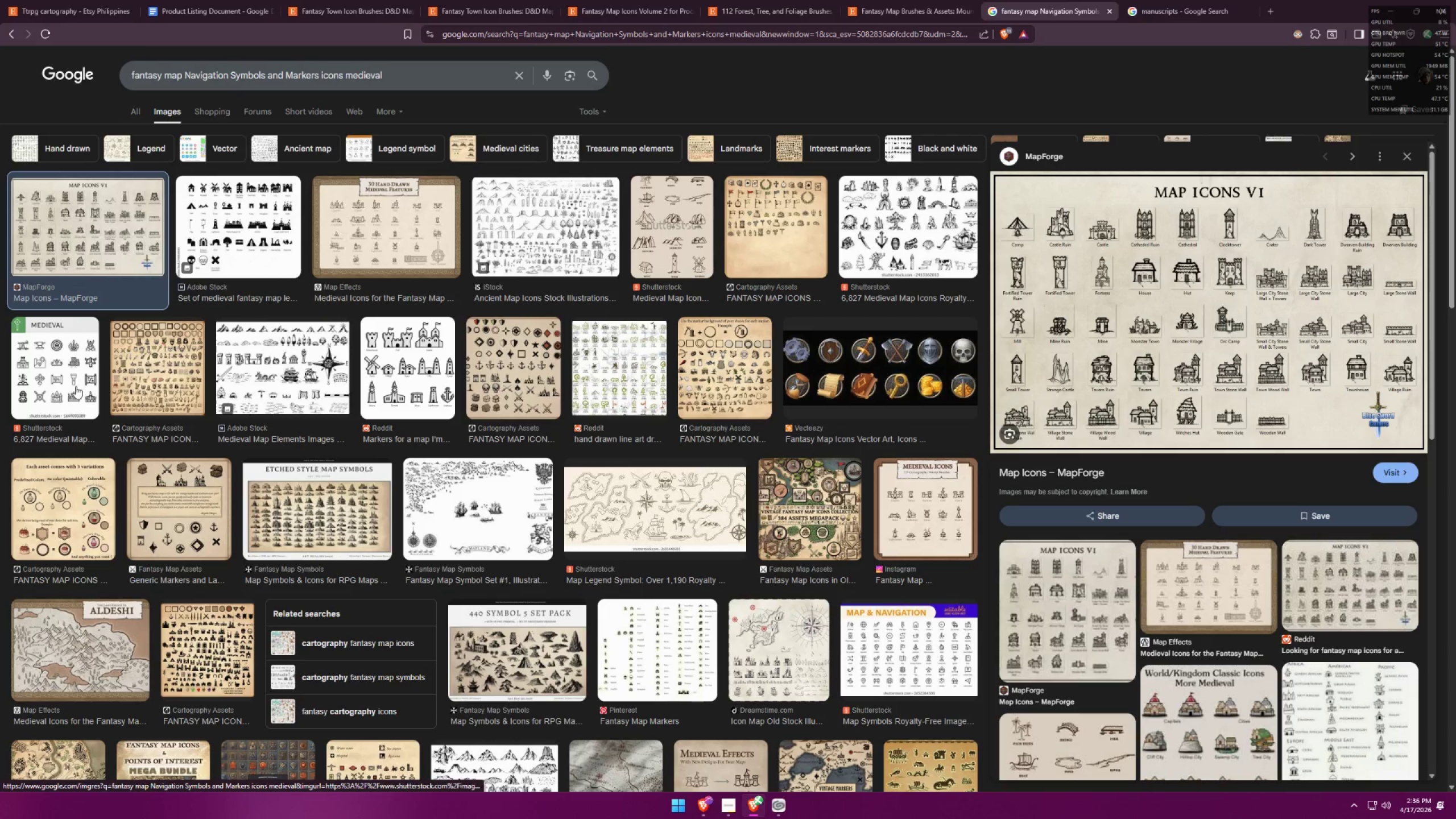 
left_click([75, 386])
 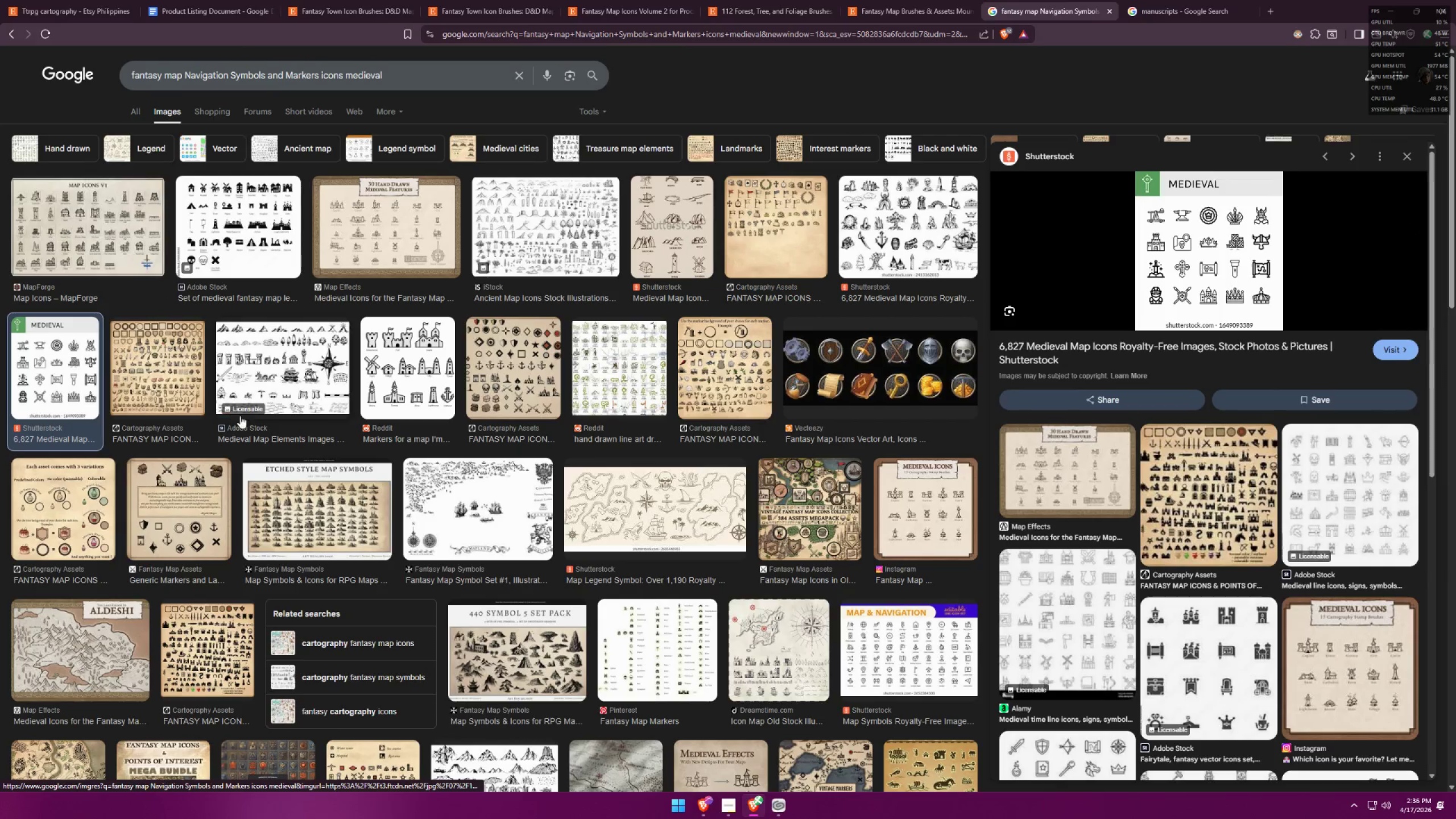 
left_click([272, 375])
 